 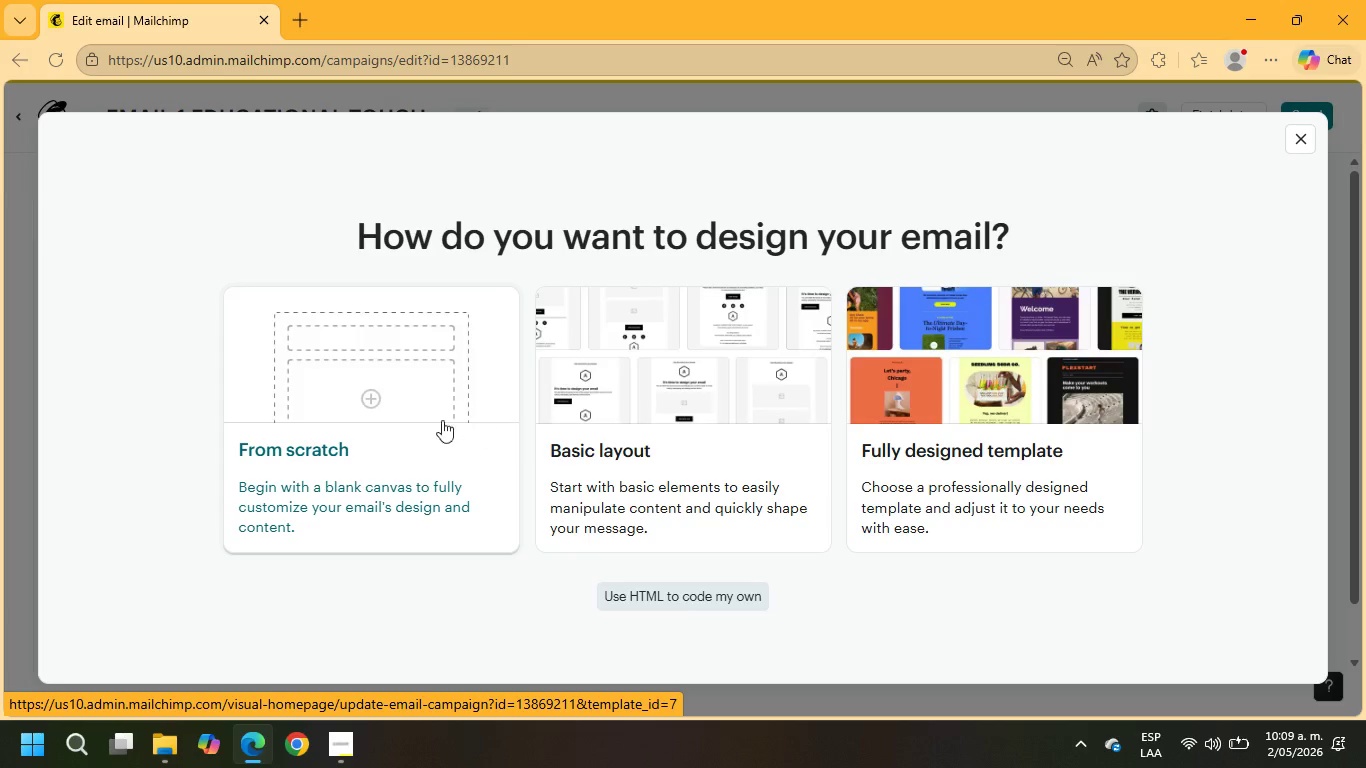 
left_click([866, 452])
 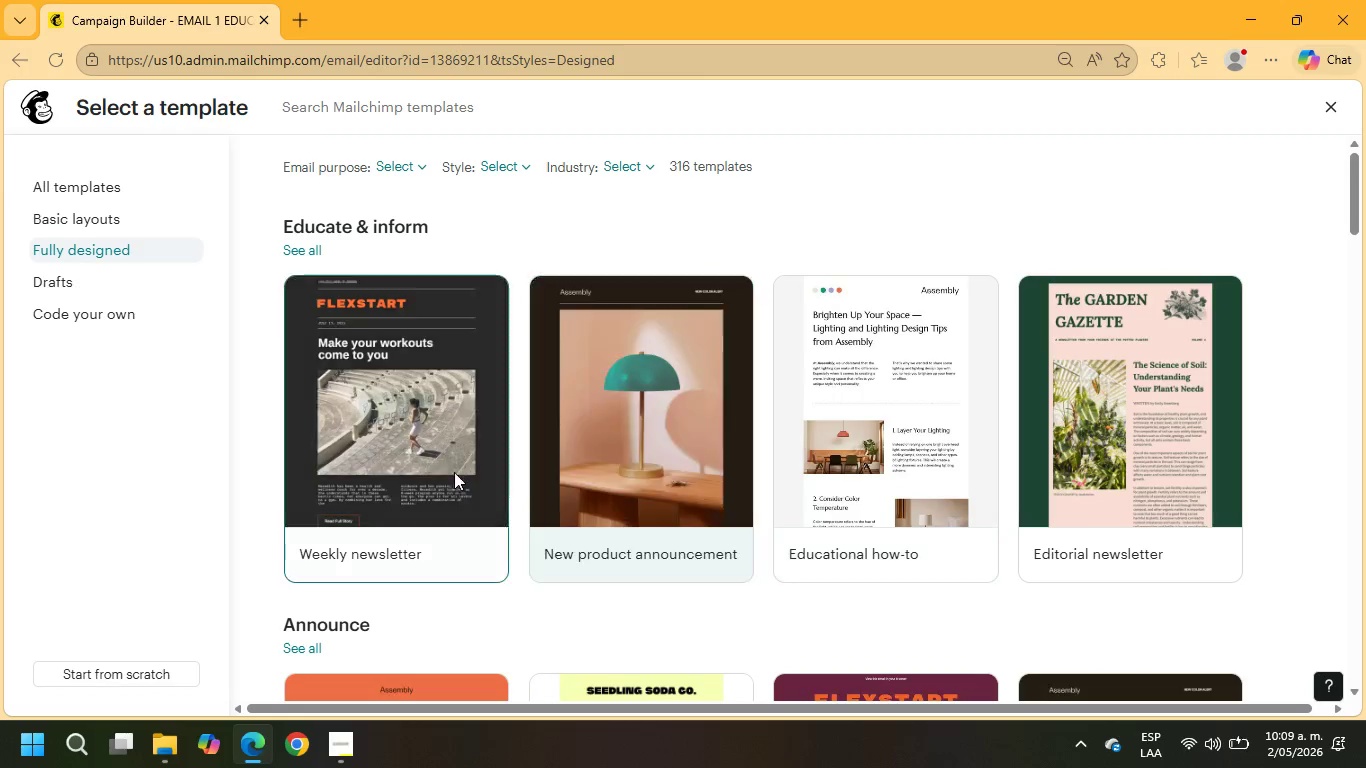 
wait(7.39)
 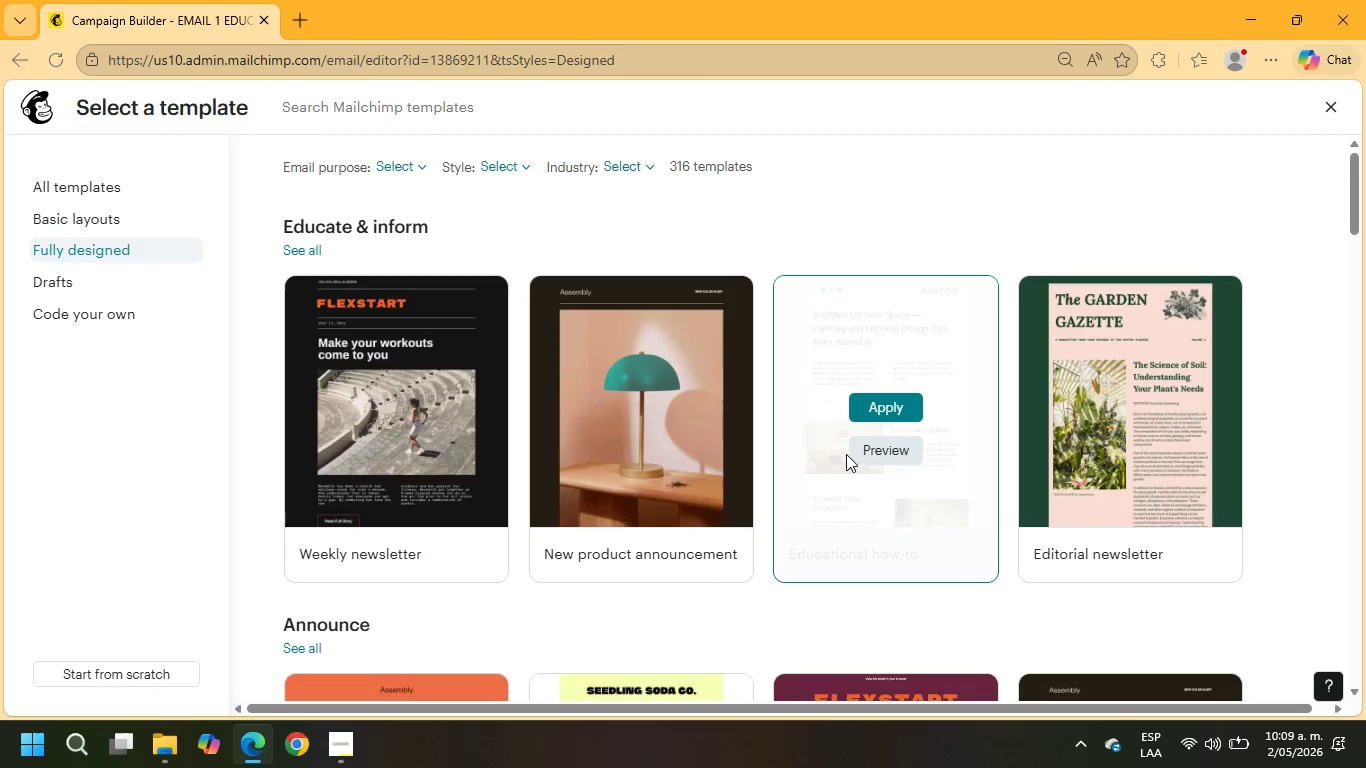 
scroll: coordinate [796, 453], scroll_direction: down, amount: 3.0
 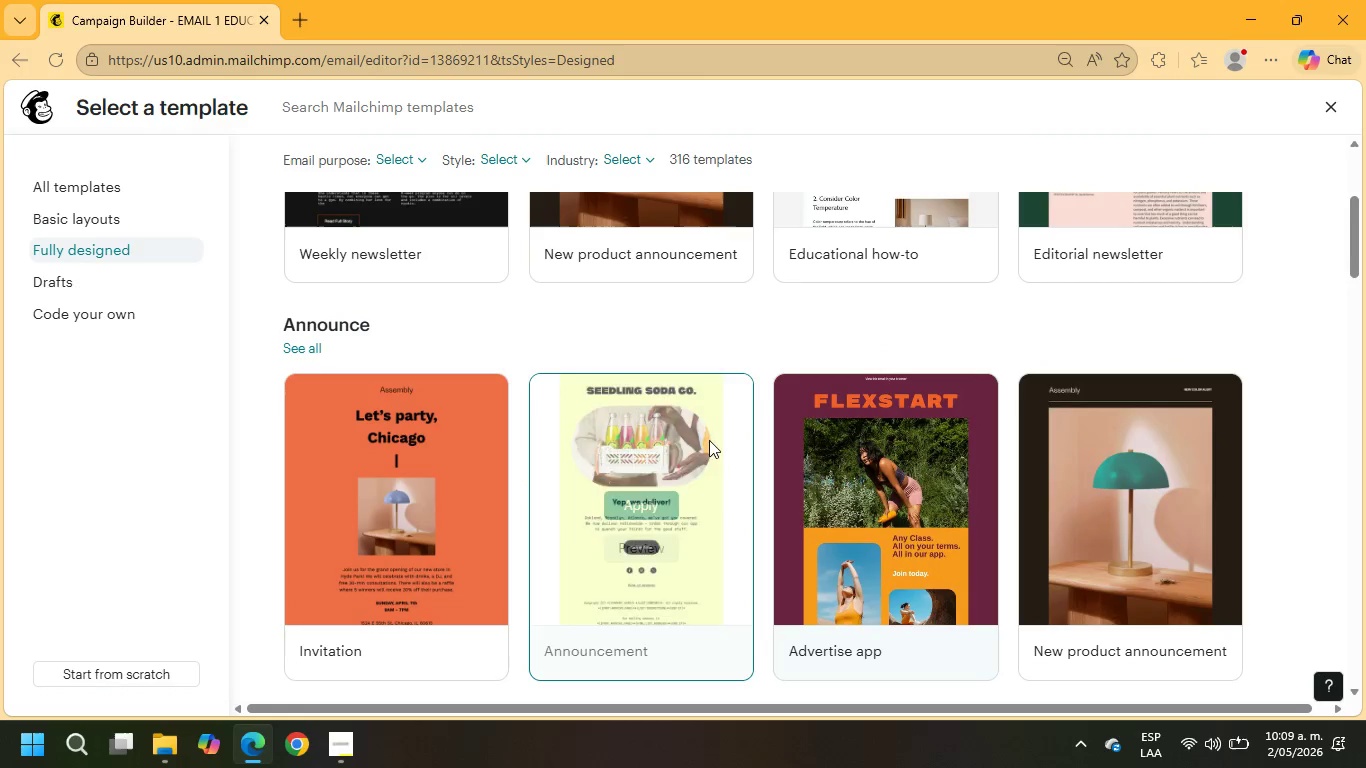 
mouse_move([488, 411])
 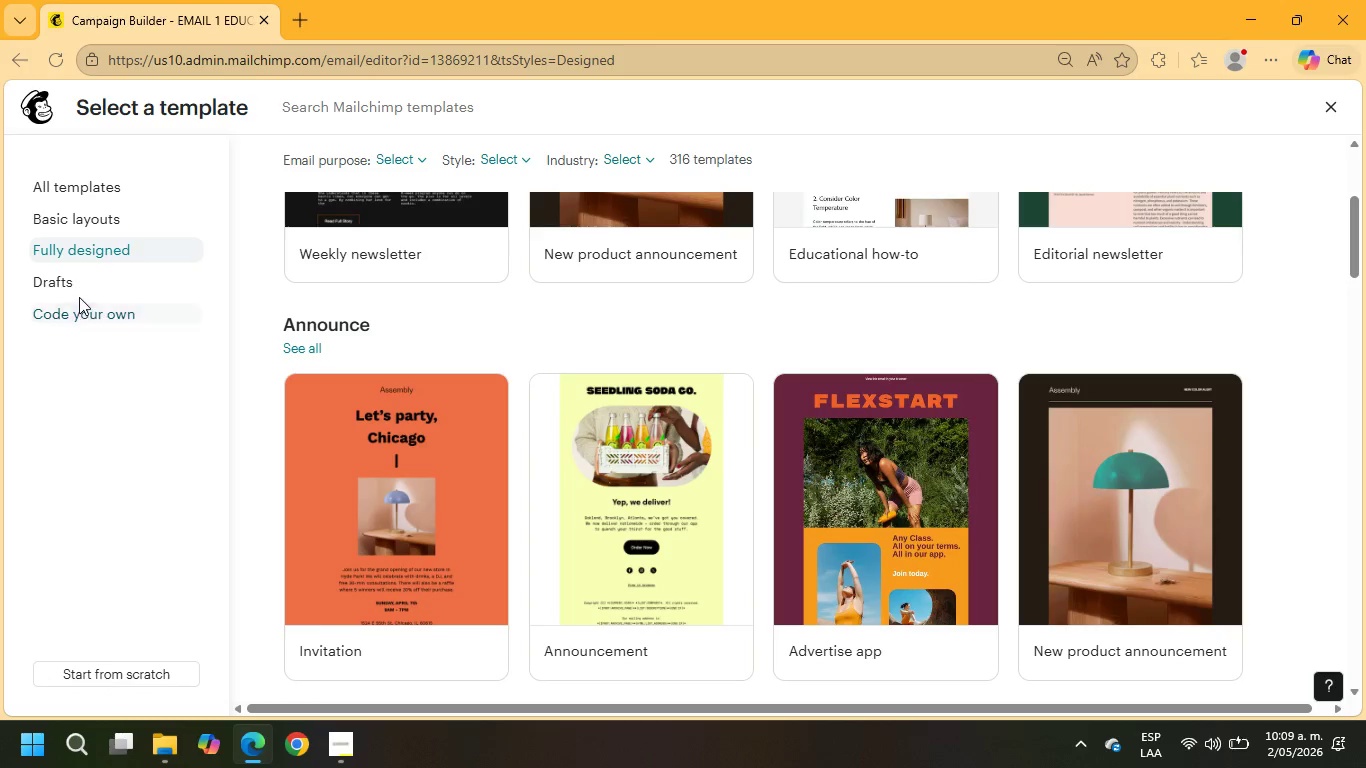 
left_click([84, 288])
 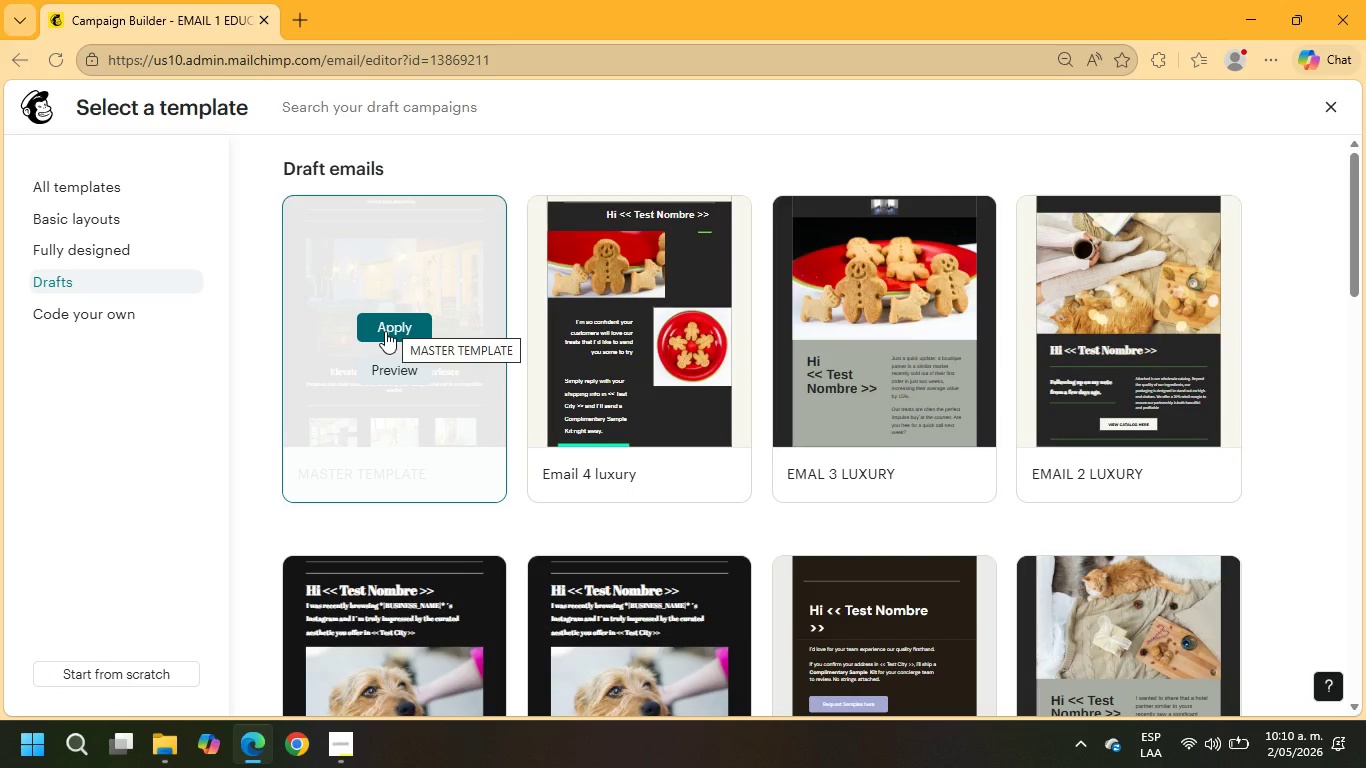 
wait(27.46)
 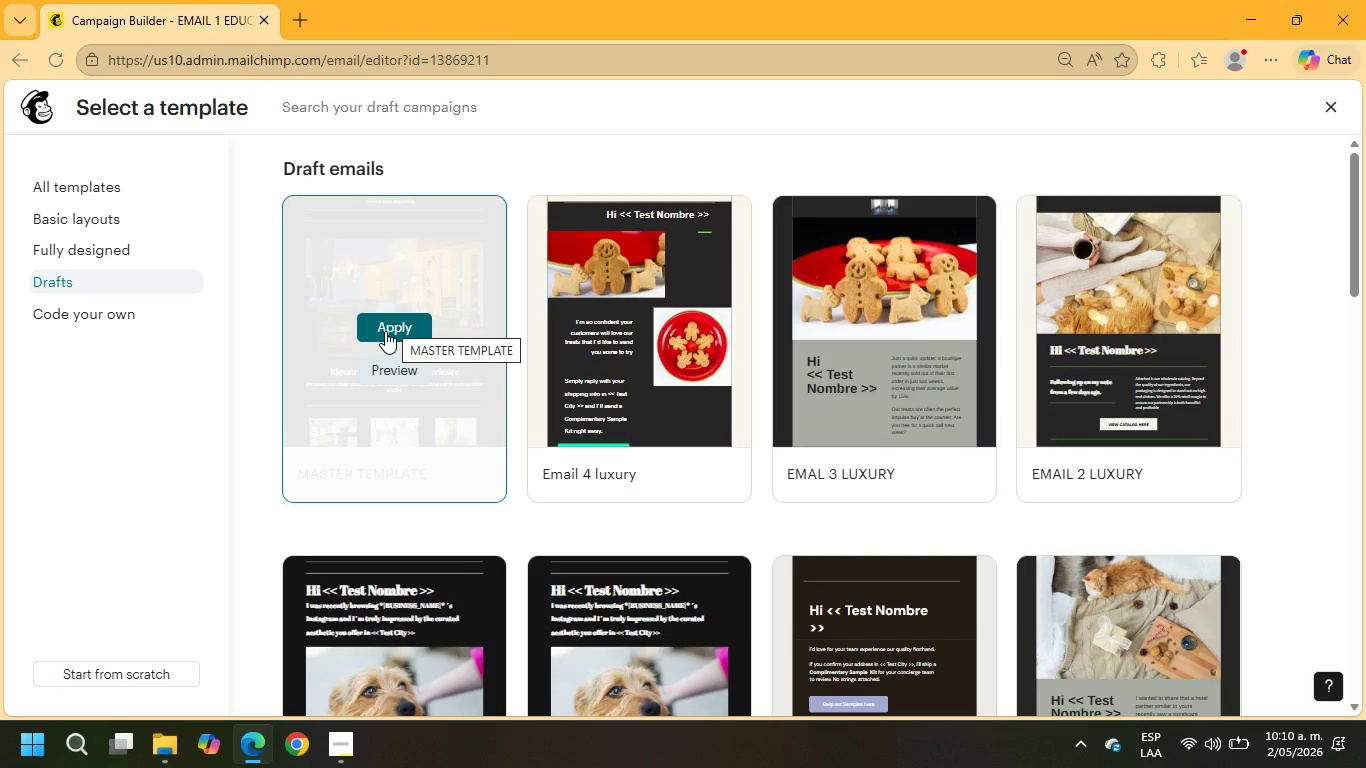 
mouse_move([914, 431])
 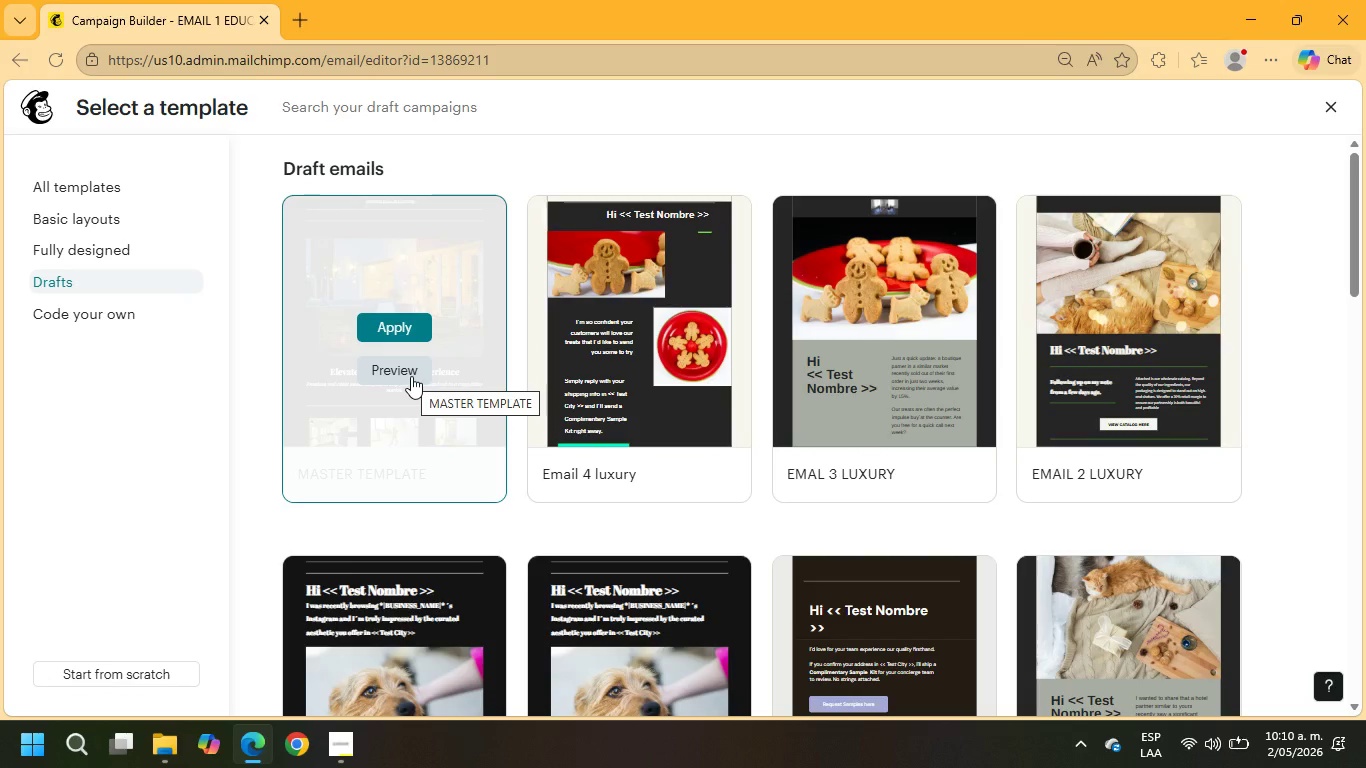 
left_click([411, 376])
 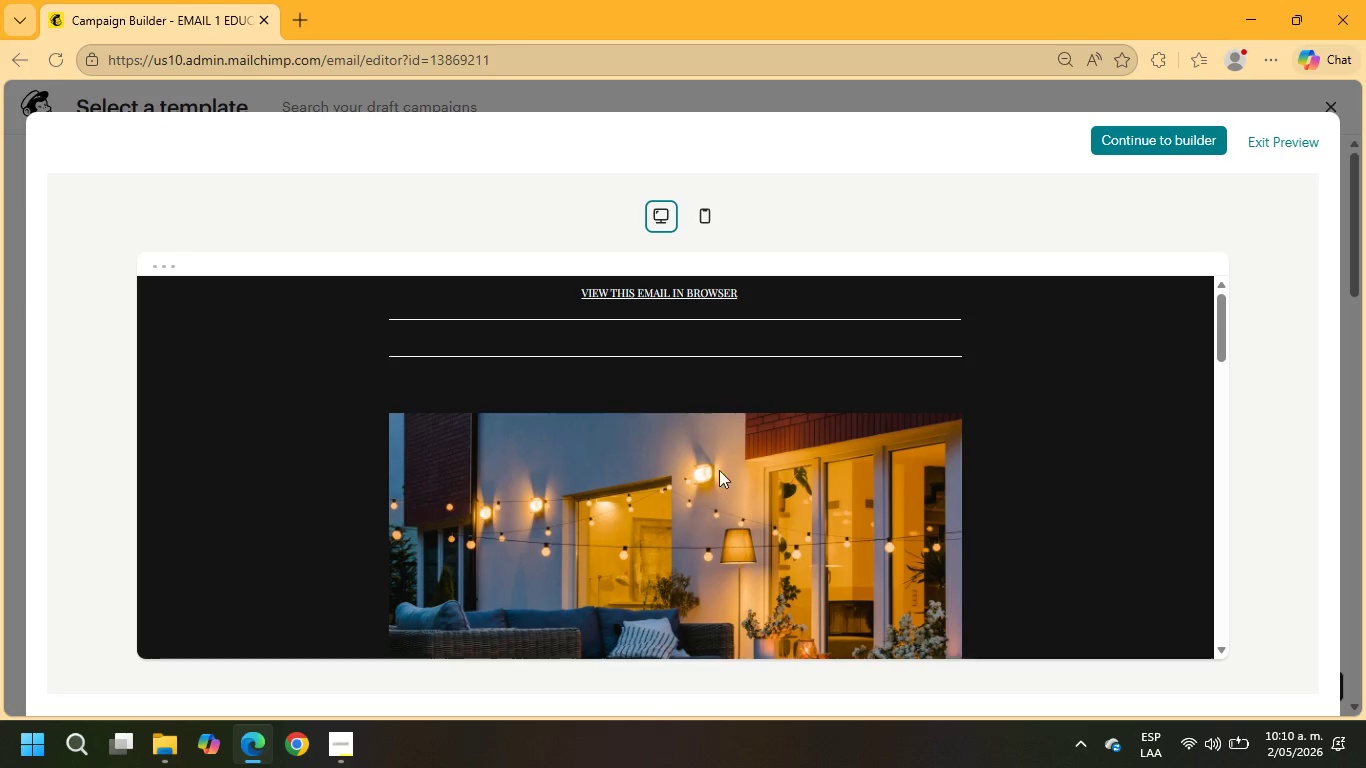 
scroll: coordinate [833, 500], scroll_direction: down, amount: 4.0
 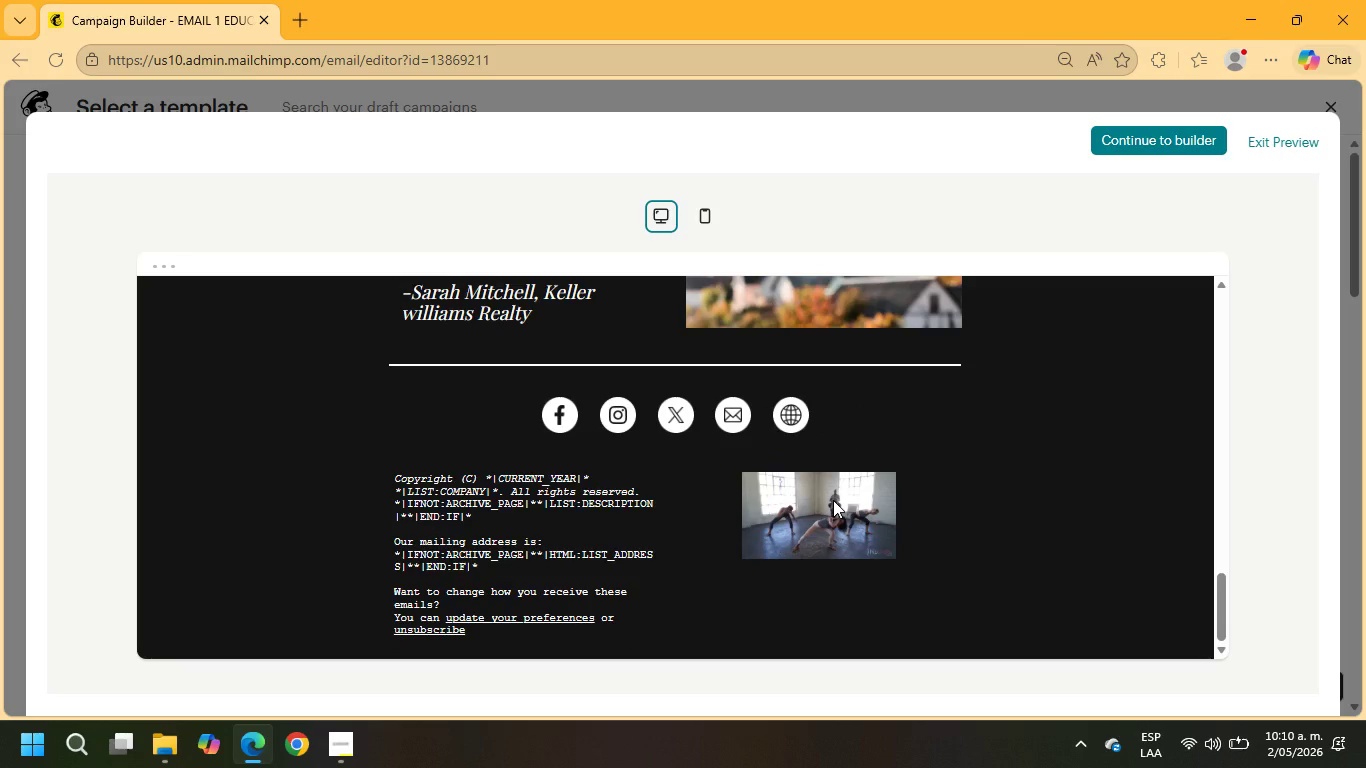 
left_click([1275, 140])
 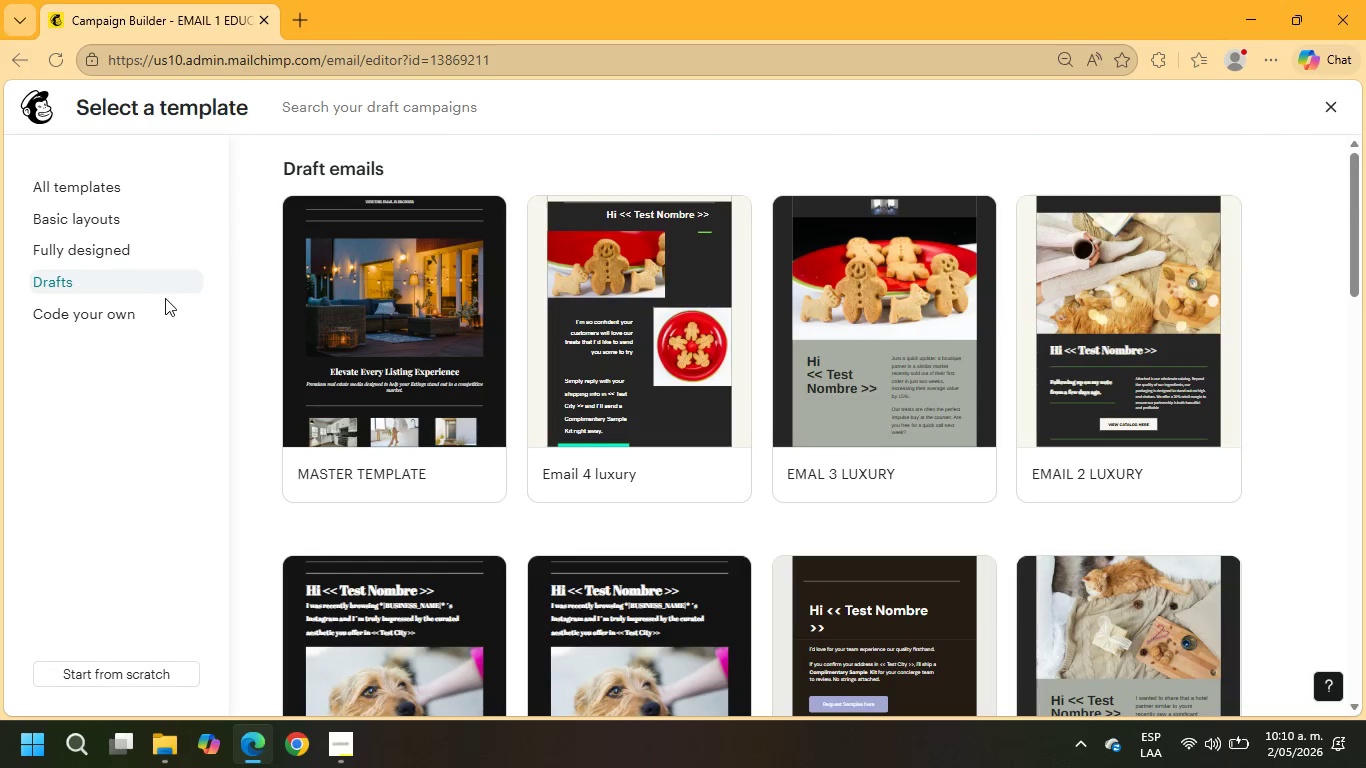 
mouse_move([330, 405])
 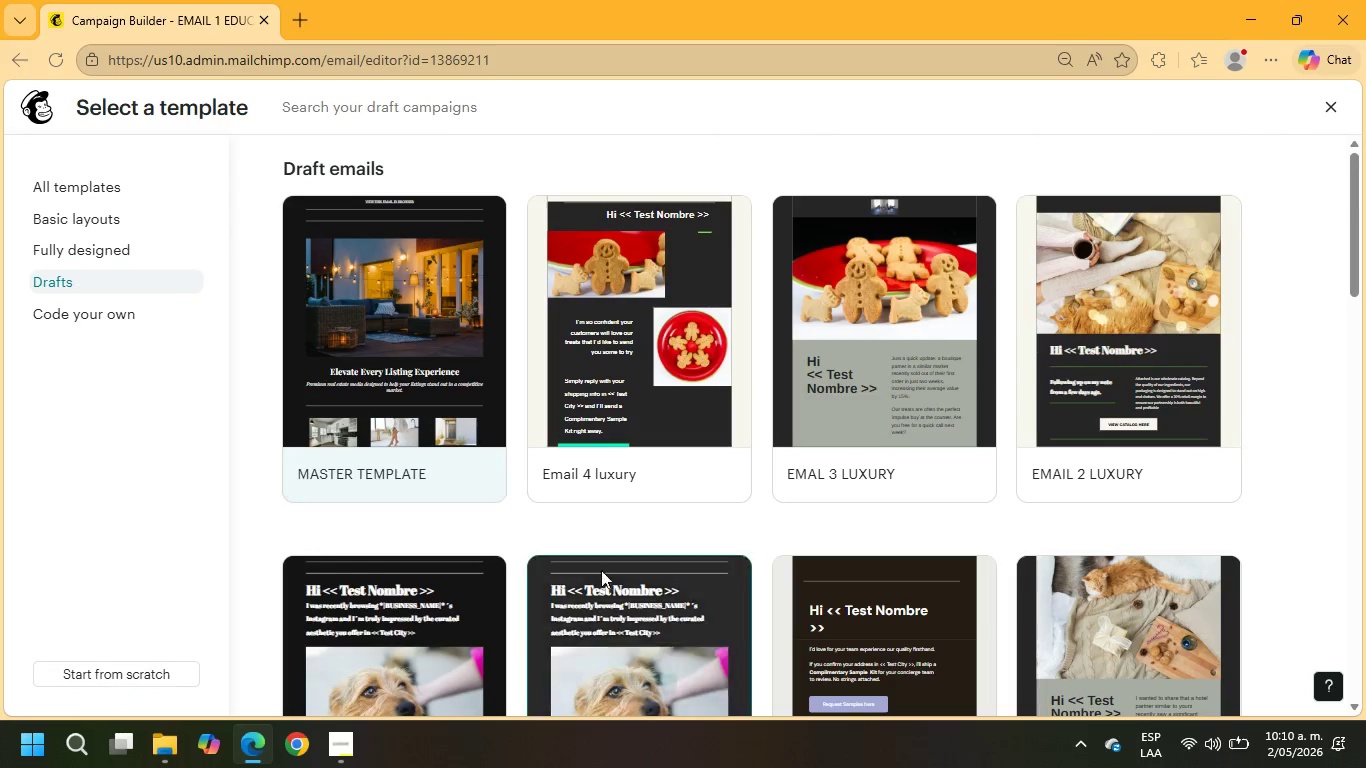 
mouse_move([566, 570])
 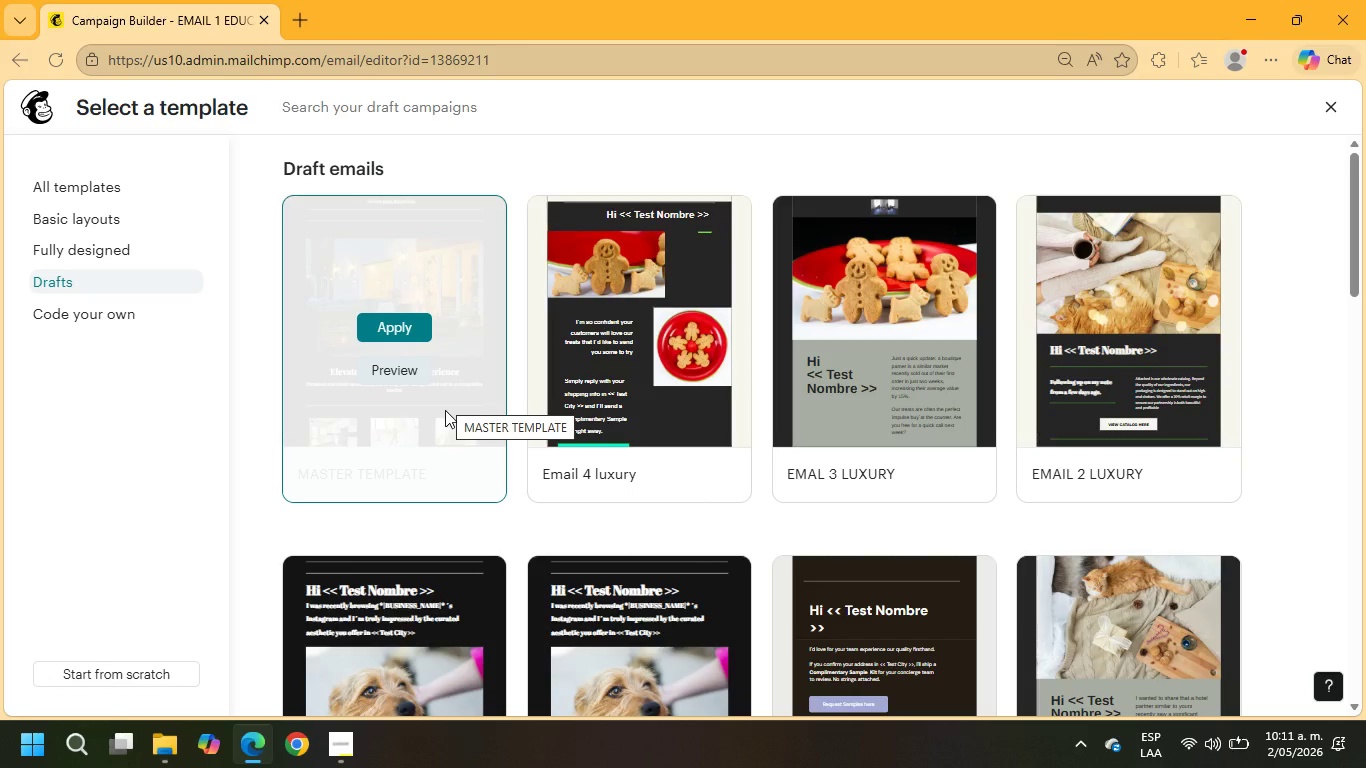 
wait(21.4)
 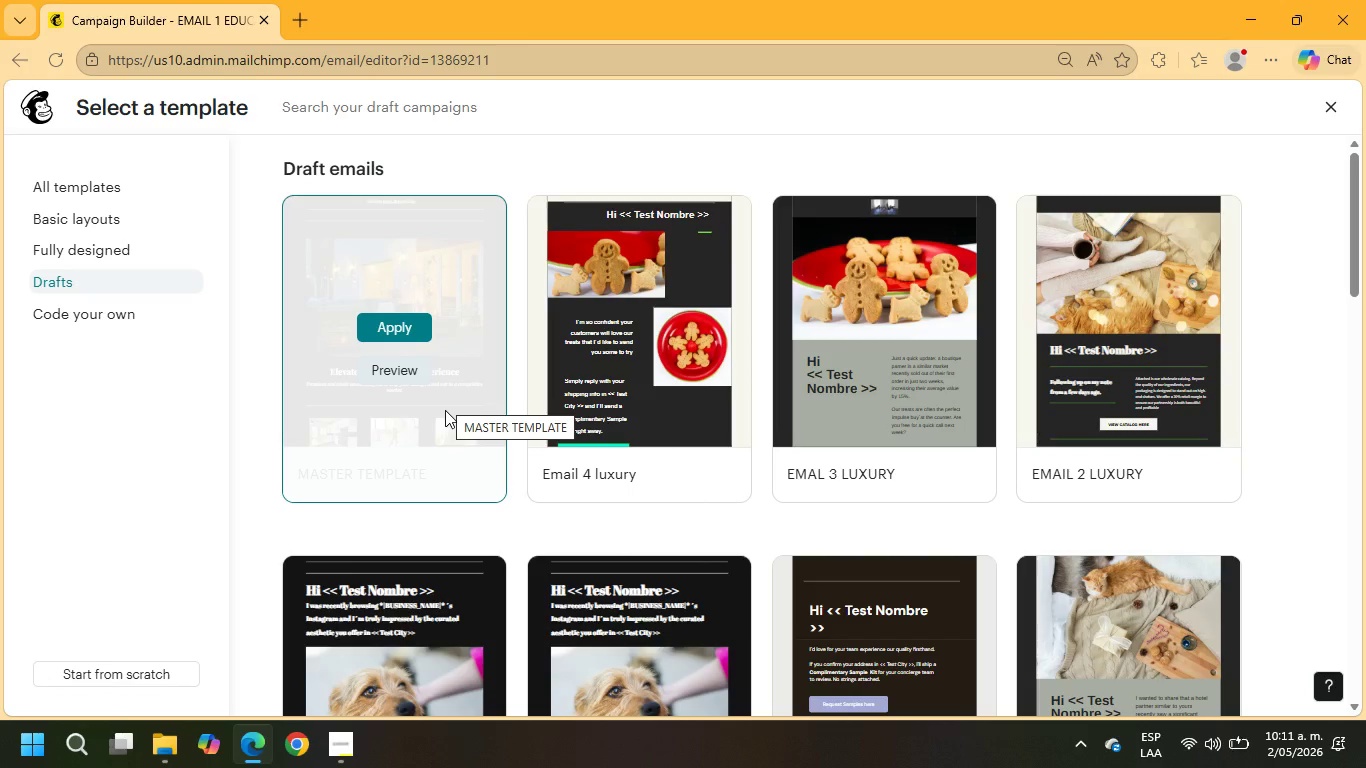 
mouse_move([482, 435])
 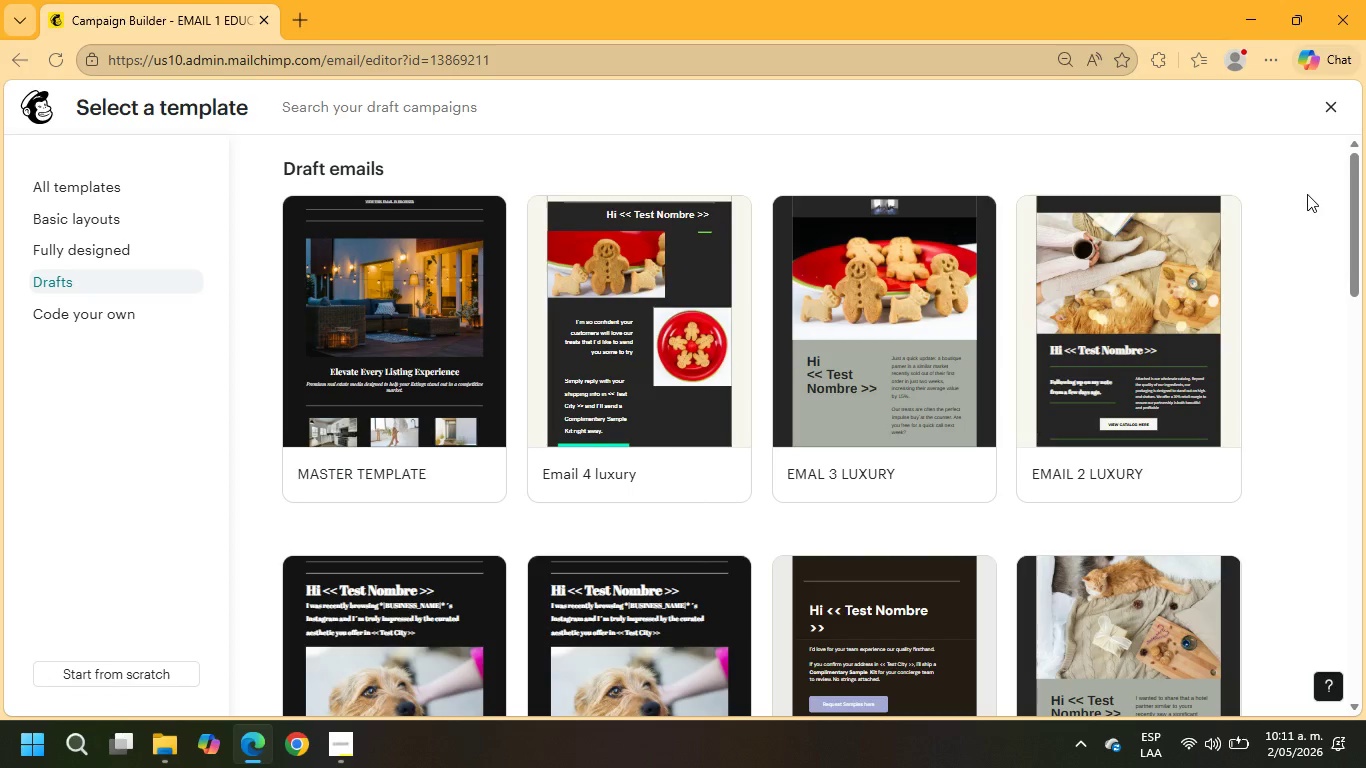 
wait(30.88)
 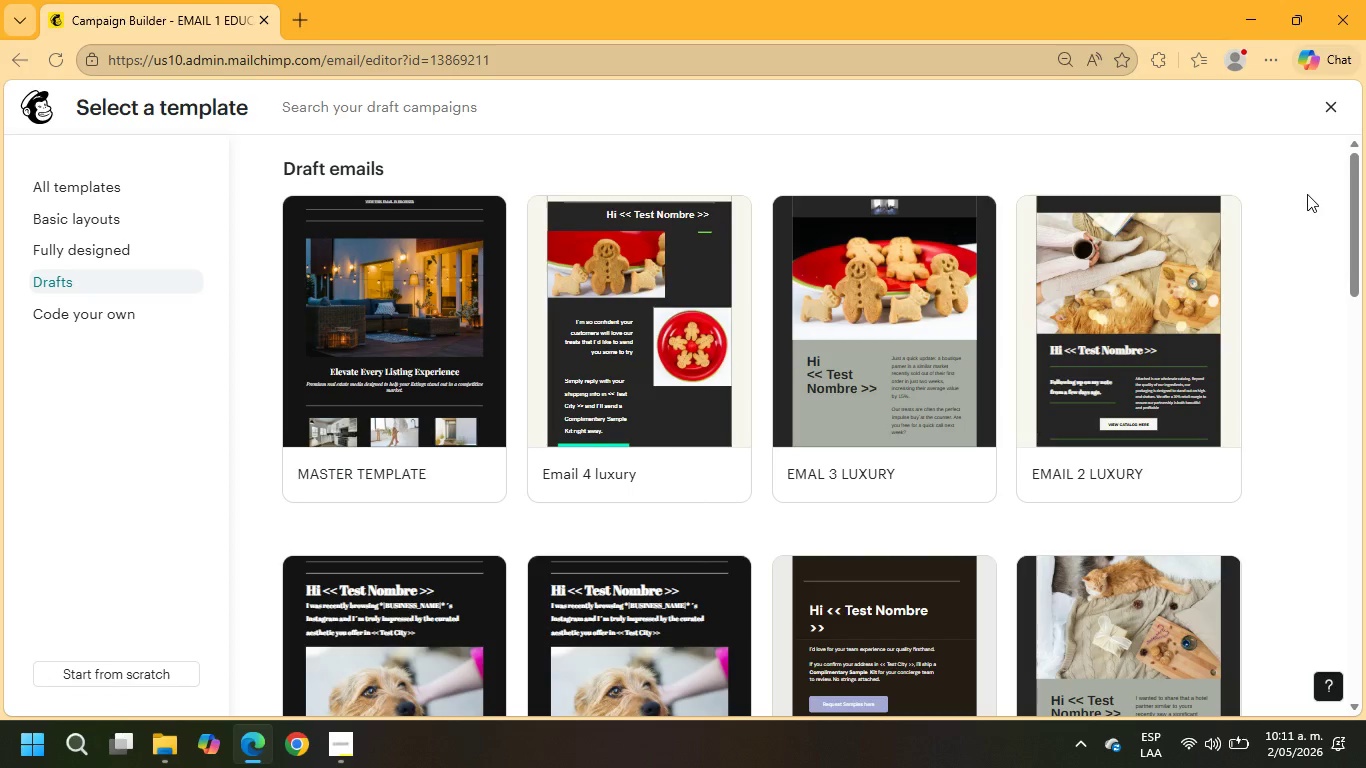 
left_click([95, 191])
 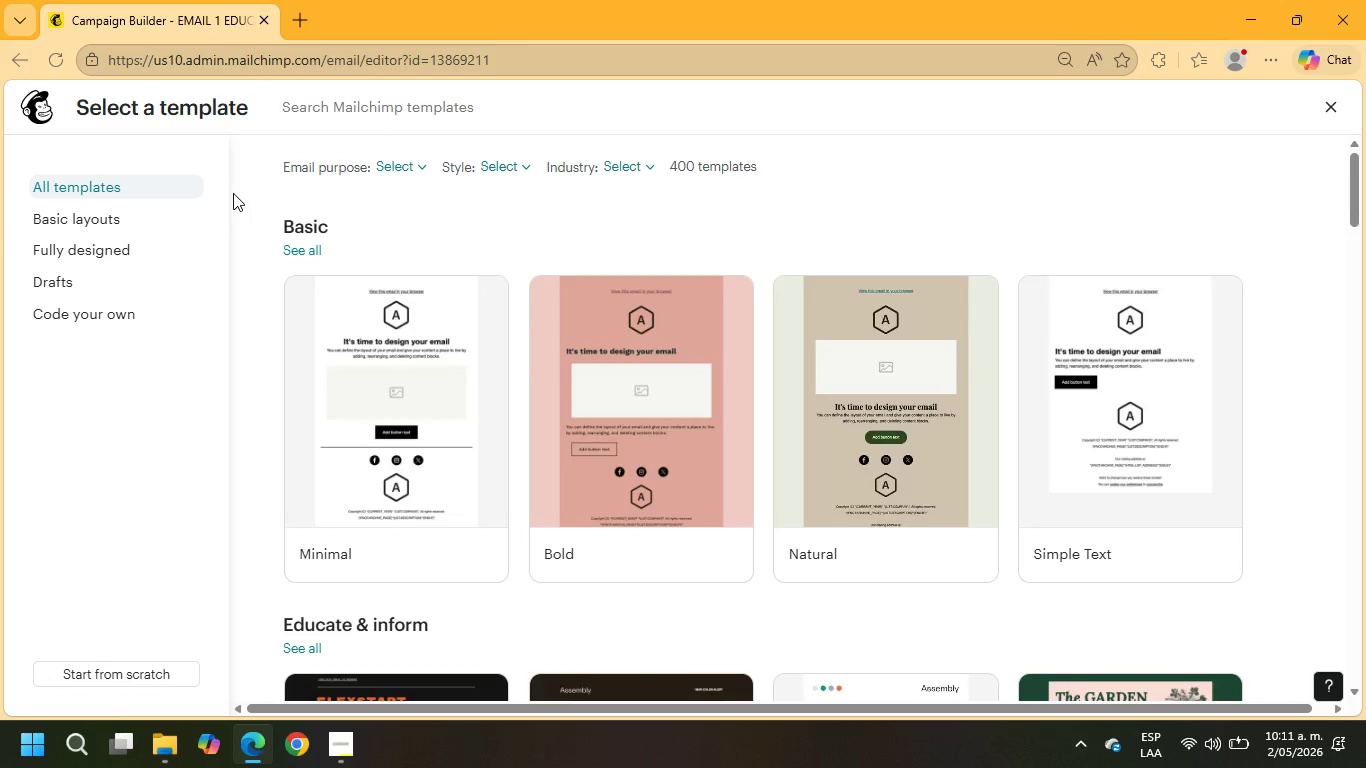 
scroll: coordinate [677, 507], scroll_direction: down, amount: 12.0
 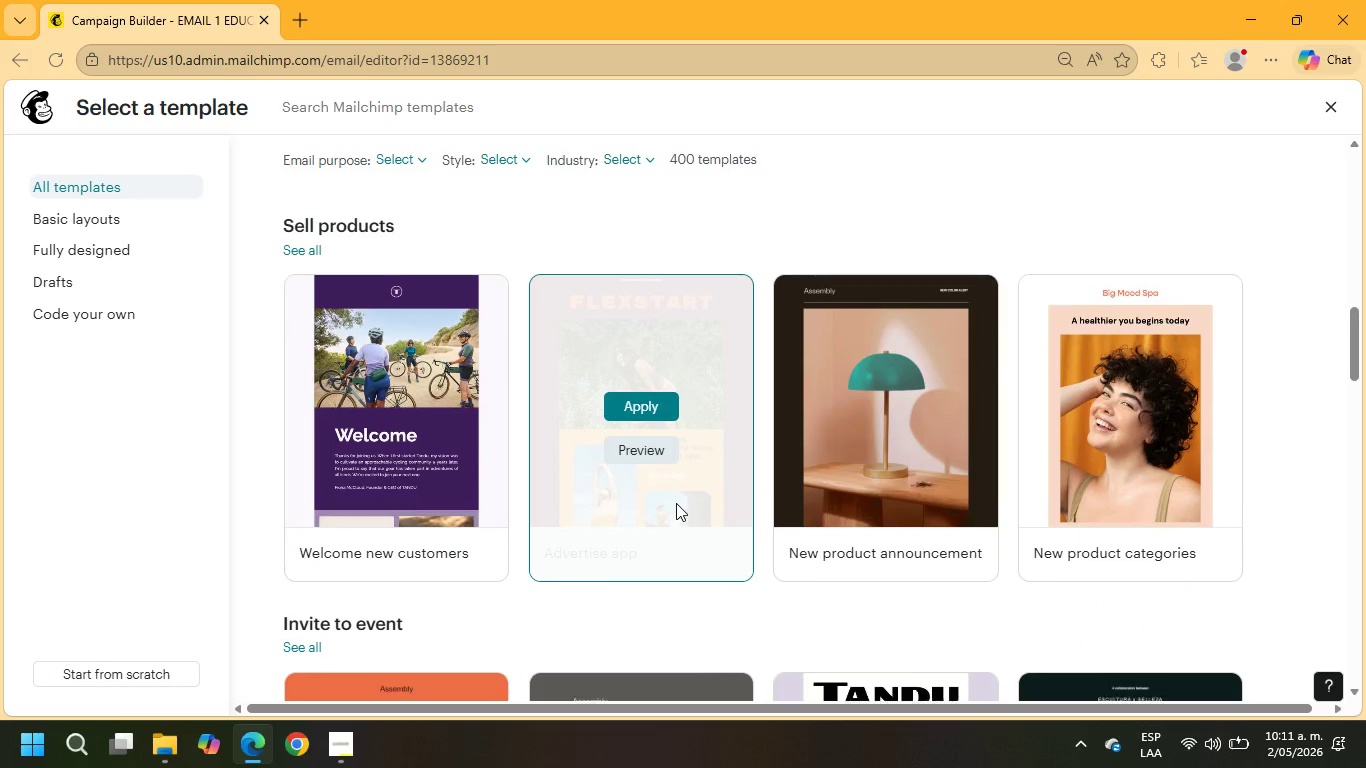 
scroll: coordinate [676, 503], scroll_direction: up, amount: 8.0
 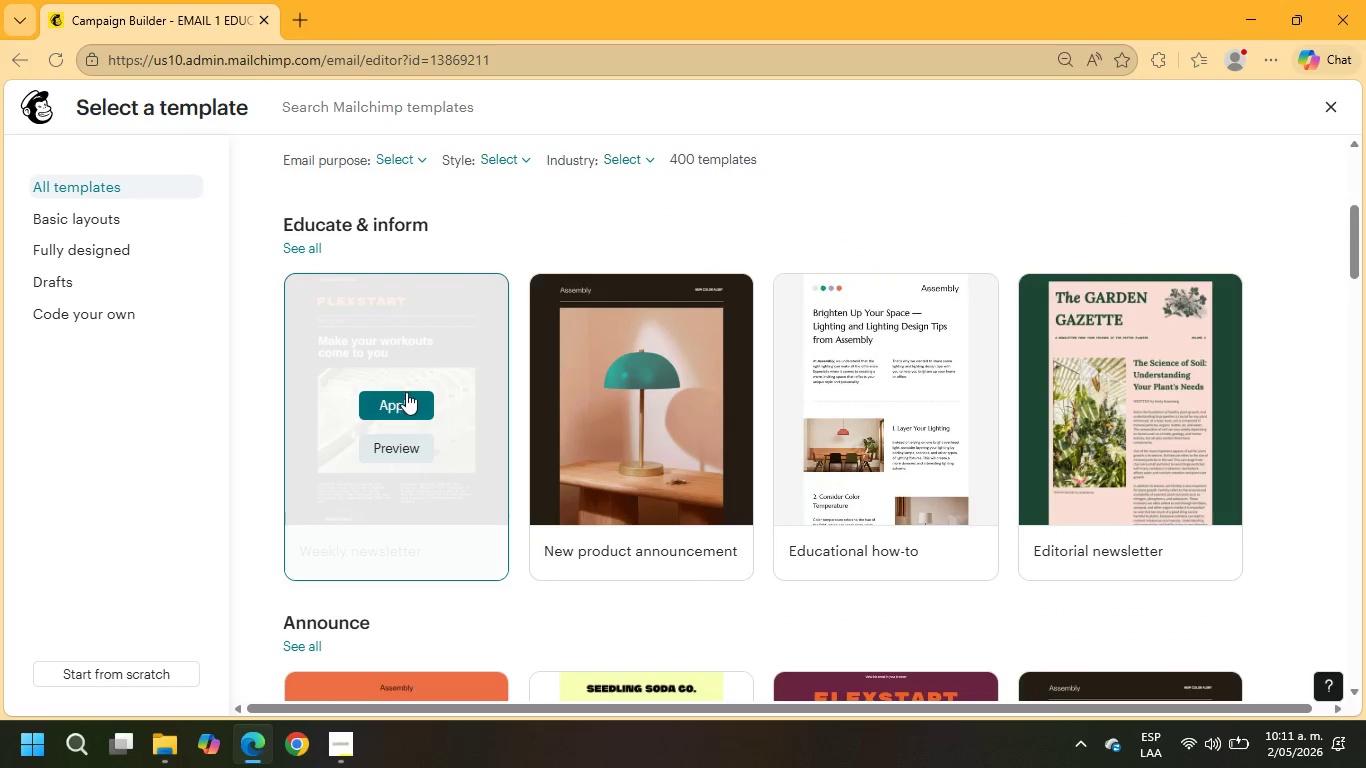 
left_click([408, 395])
 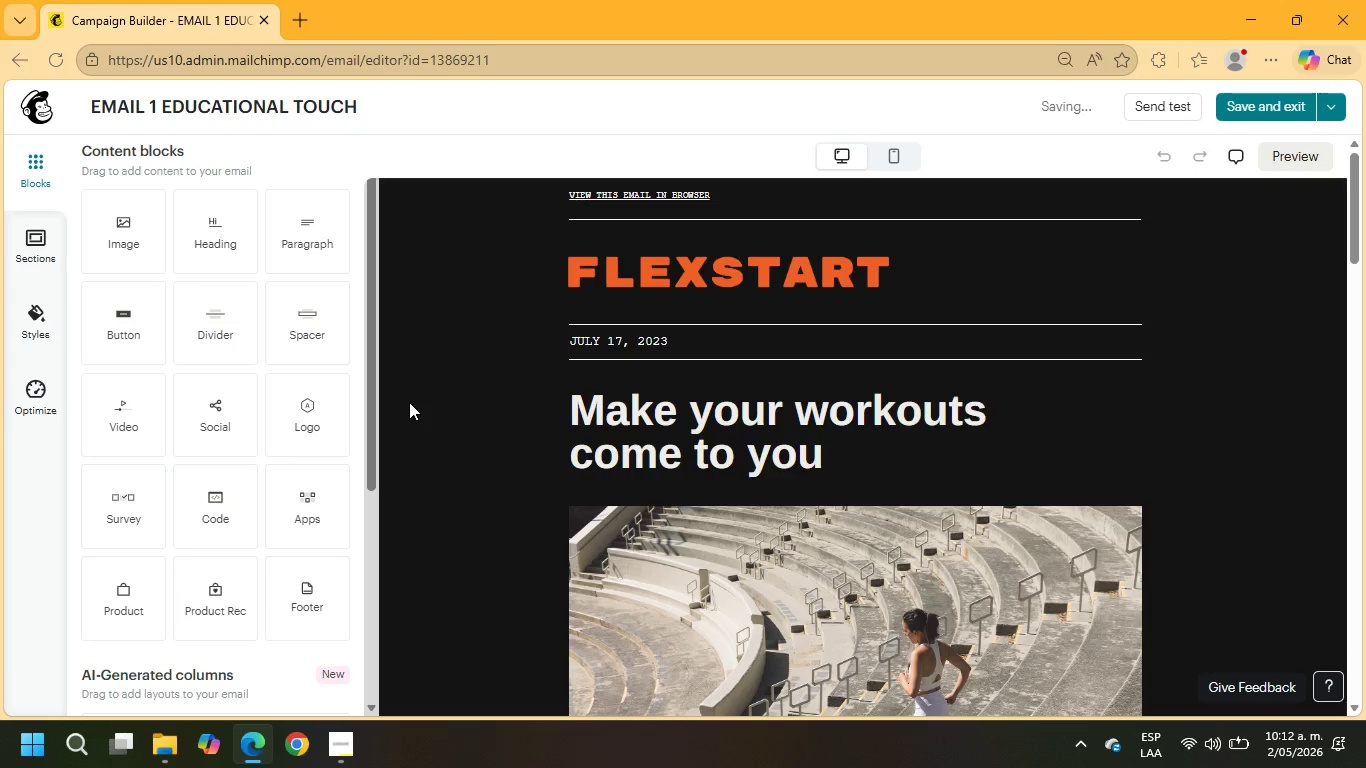 
wait(5.61)
 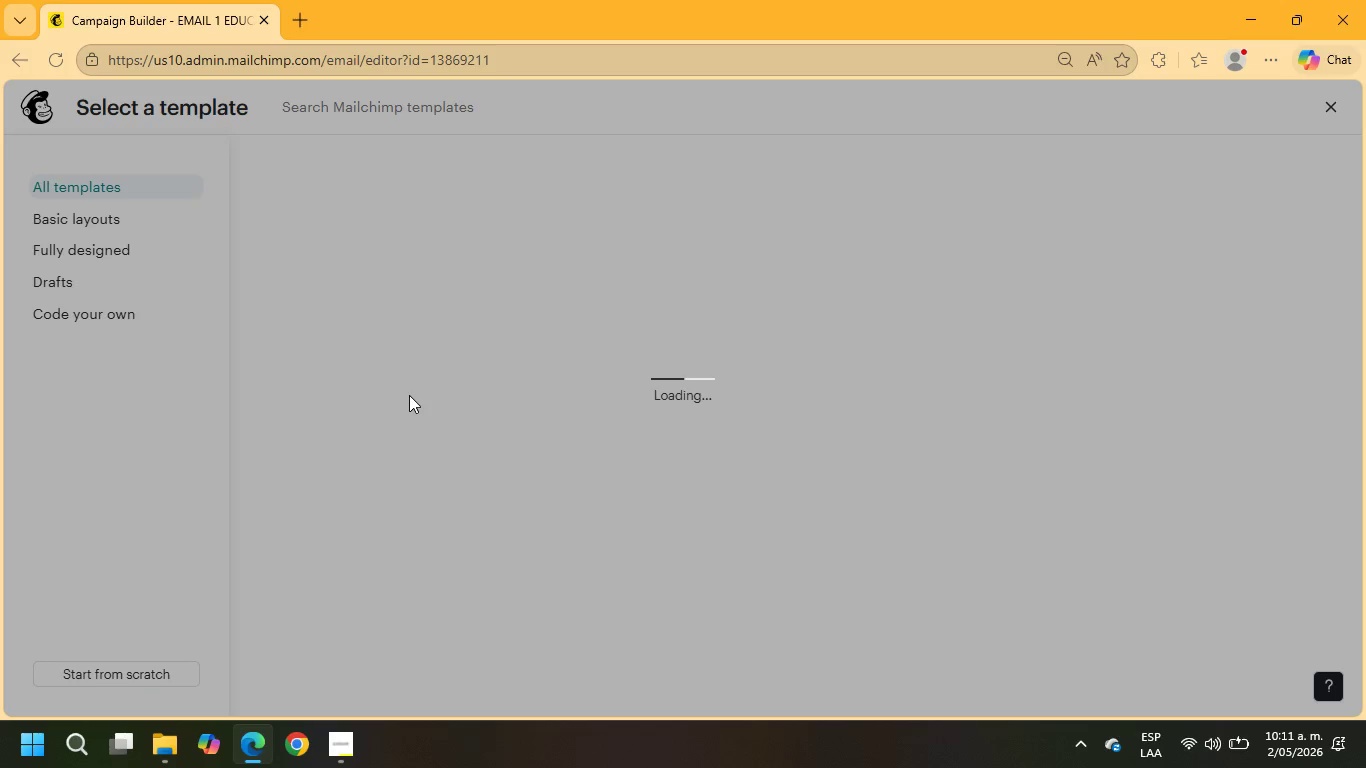 
left_click([801, 295])
 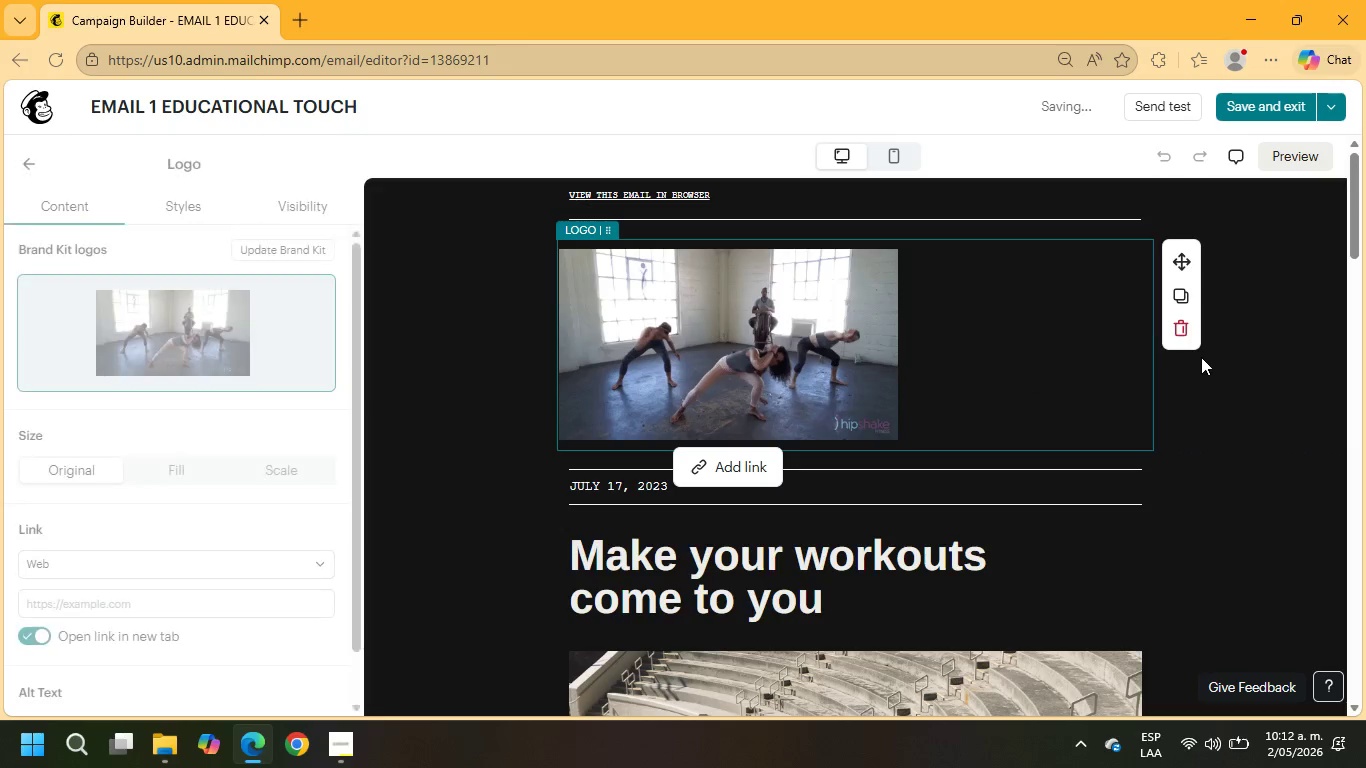 
left_click([1184, 337])
 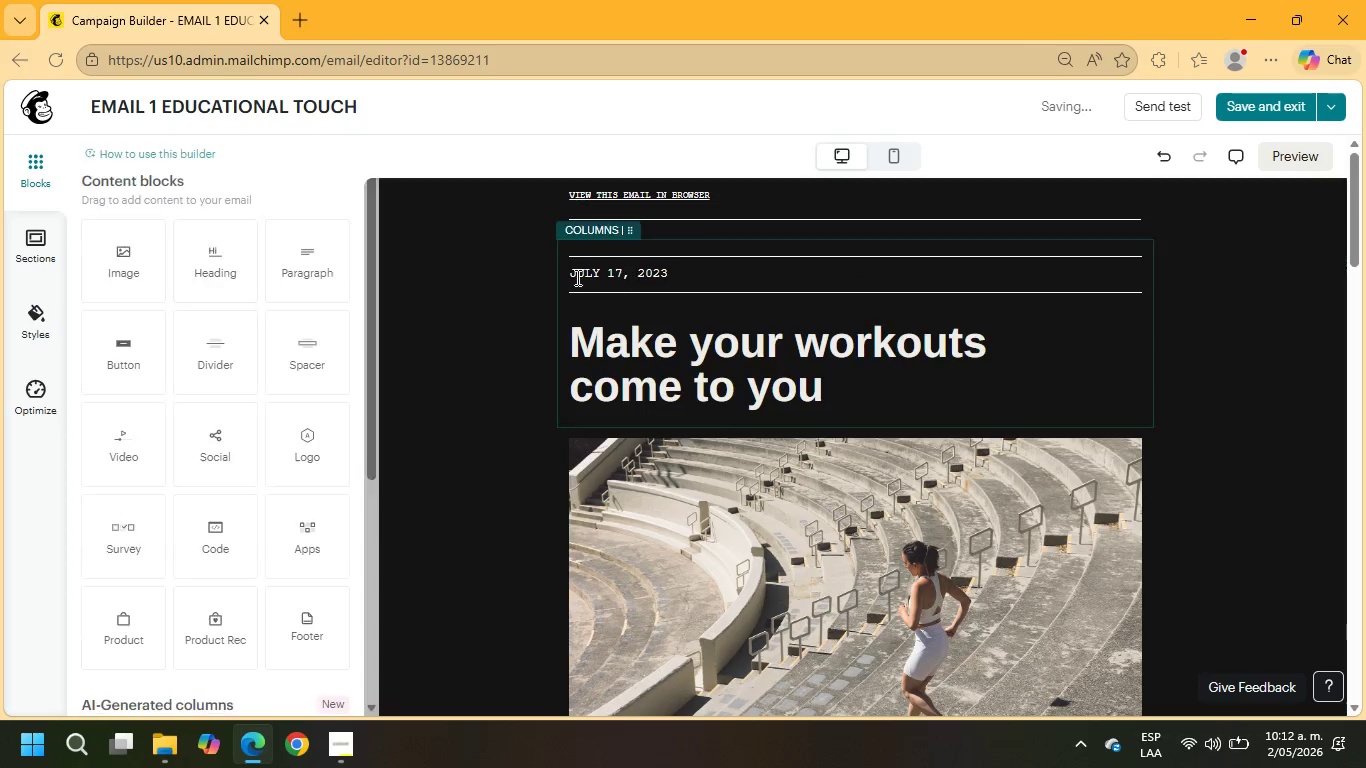 
left_click([617, 272])
 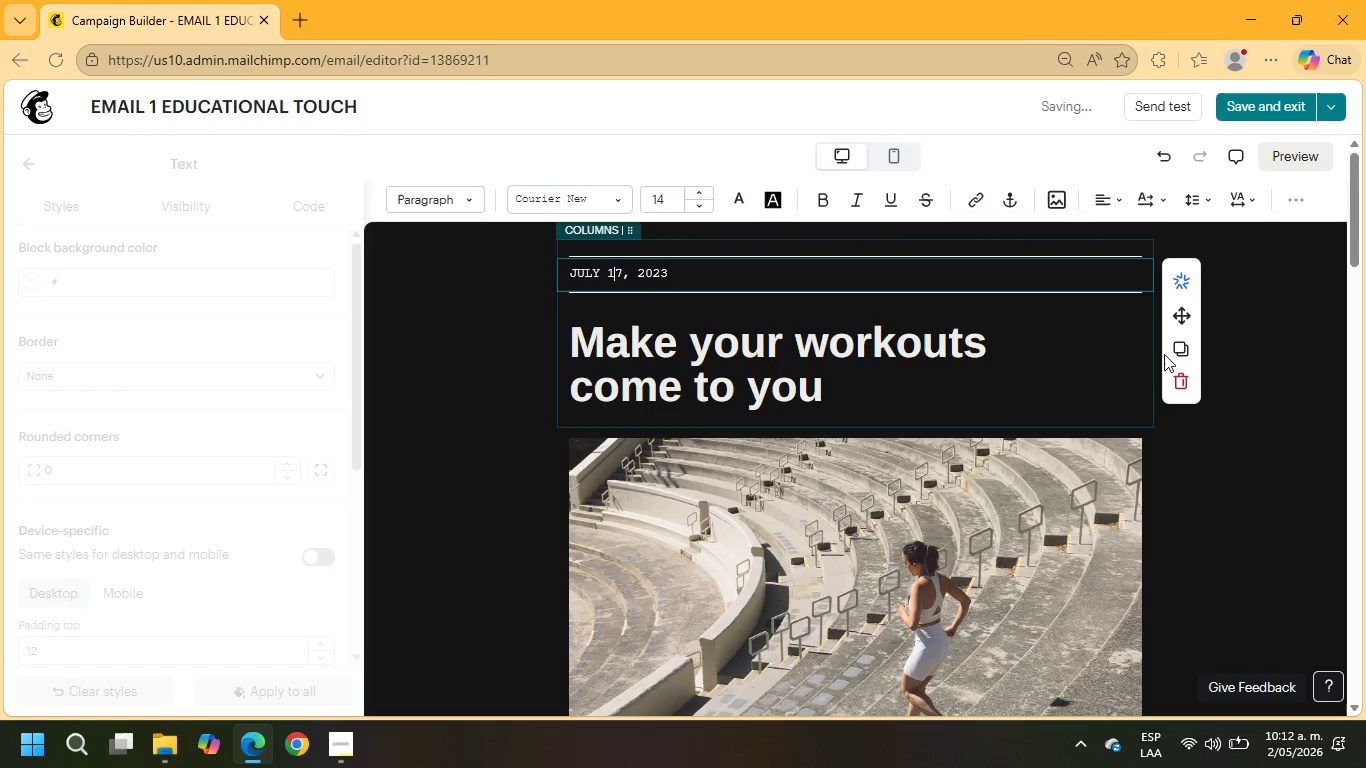 
left_click([1185, 388])
 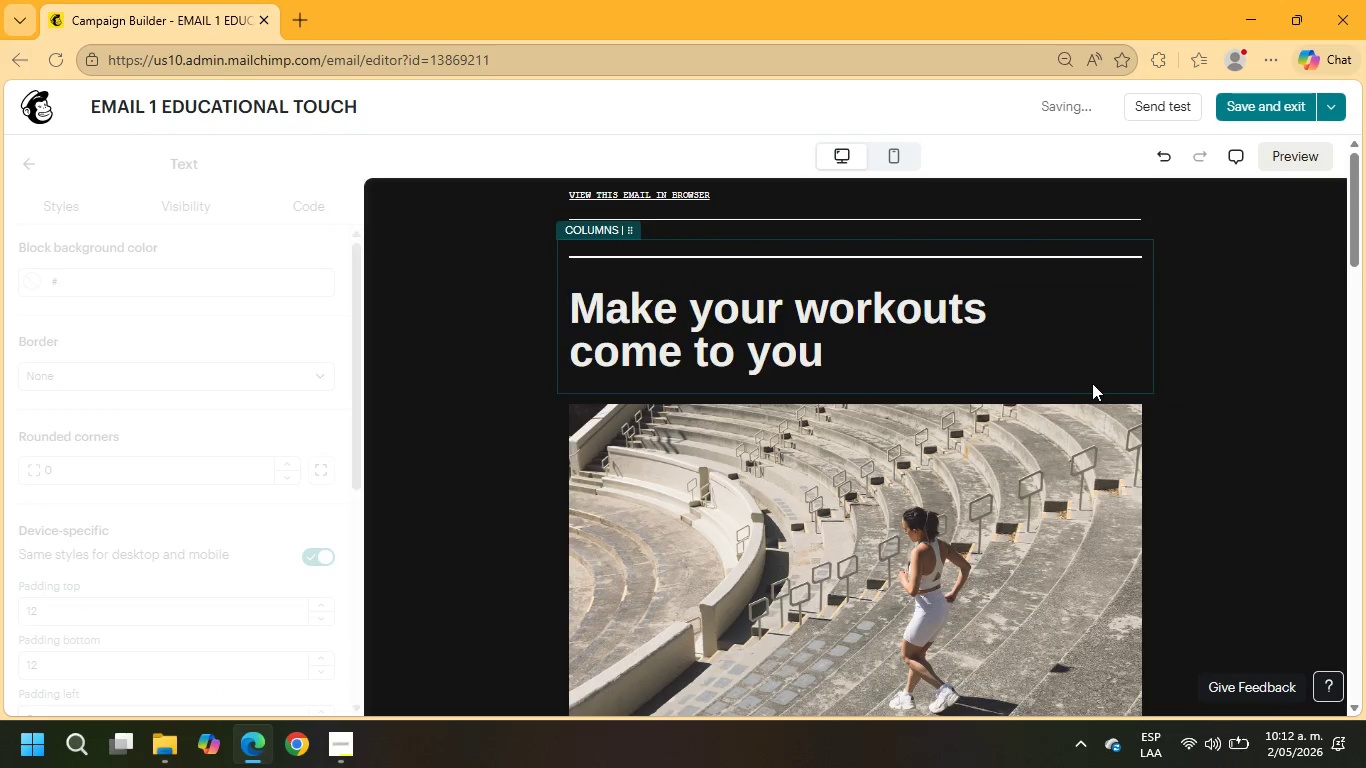 
scroll: coordinate [1054, 378], scroll_direction: up, amount: 6.0
 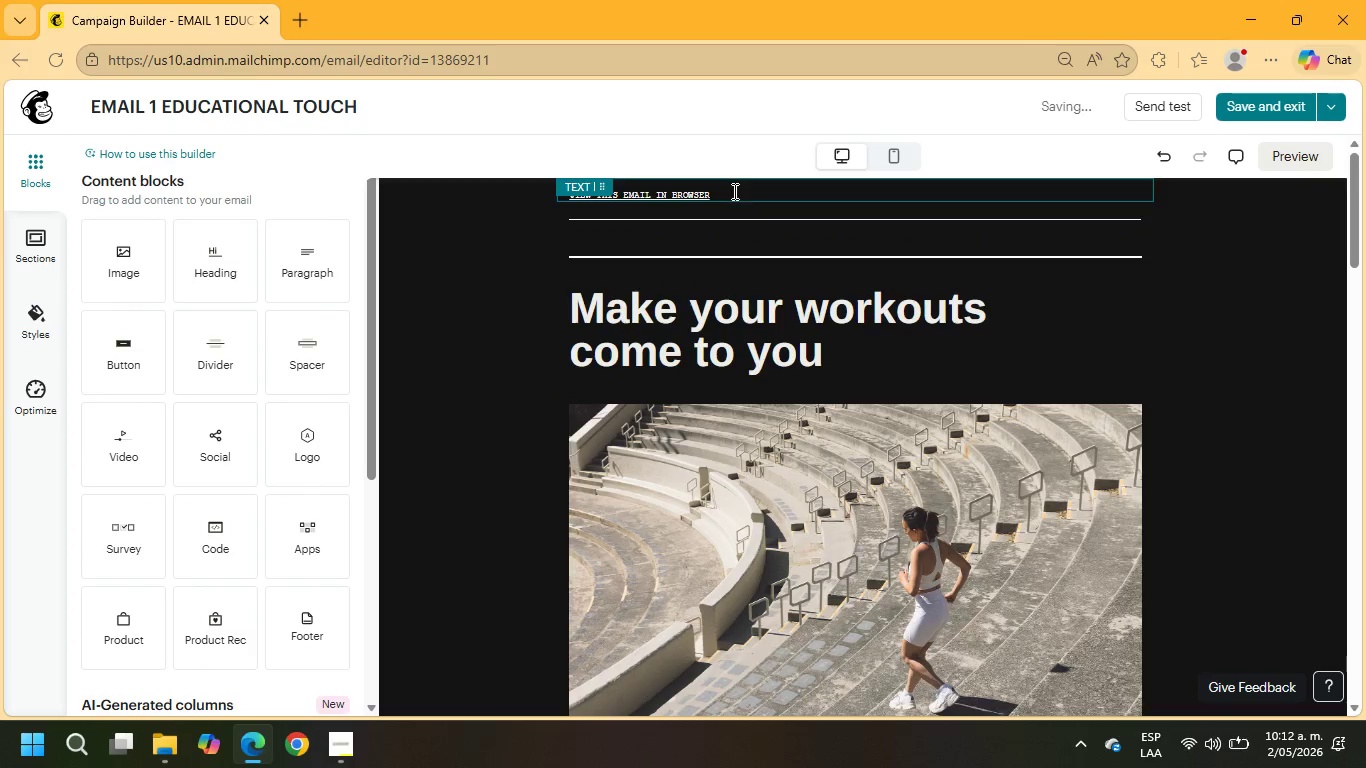 
left_click_drag(start_coordinate=[733, 191], to_coordinate=[532, 191])
 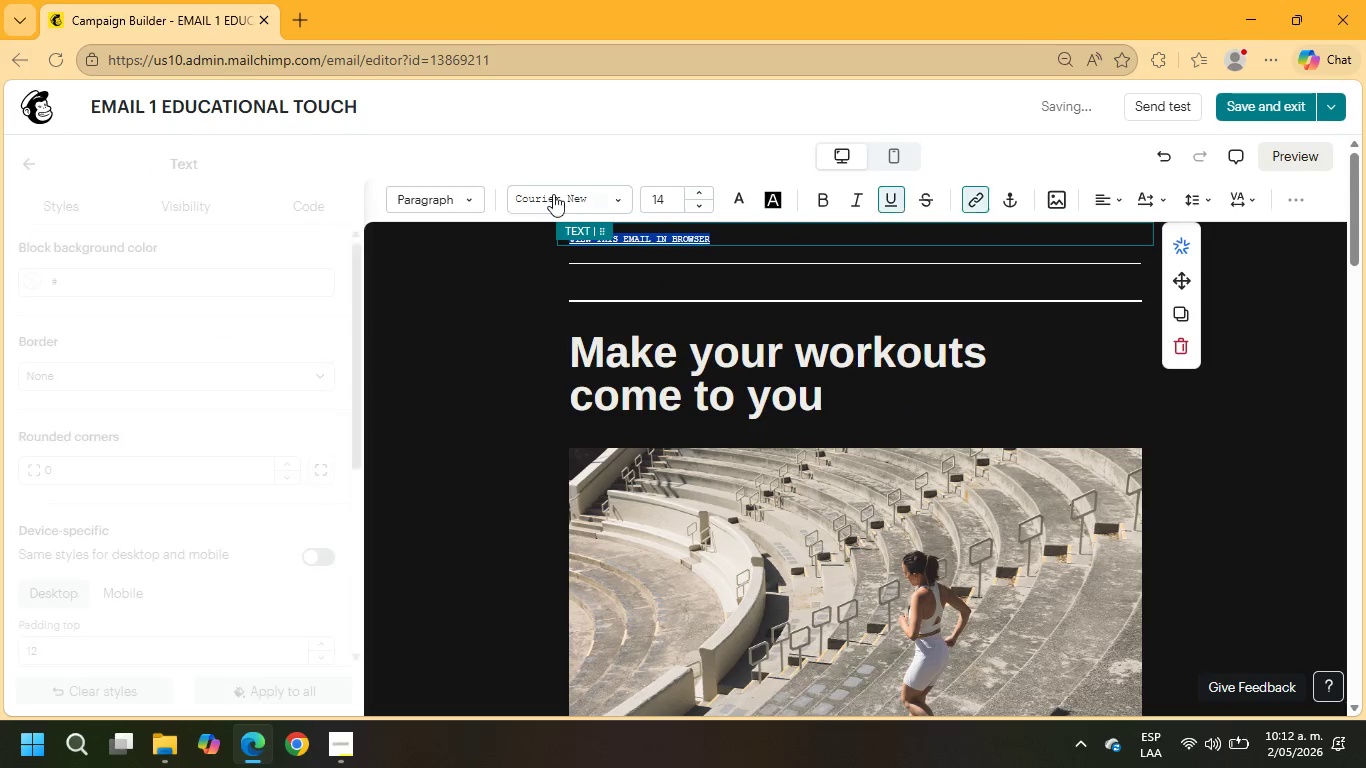 
left_click([553, 194])
 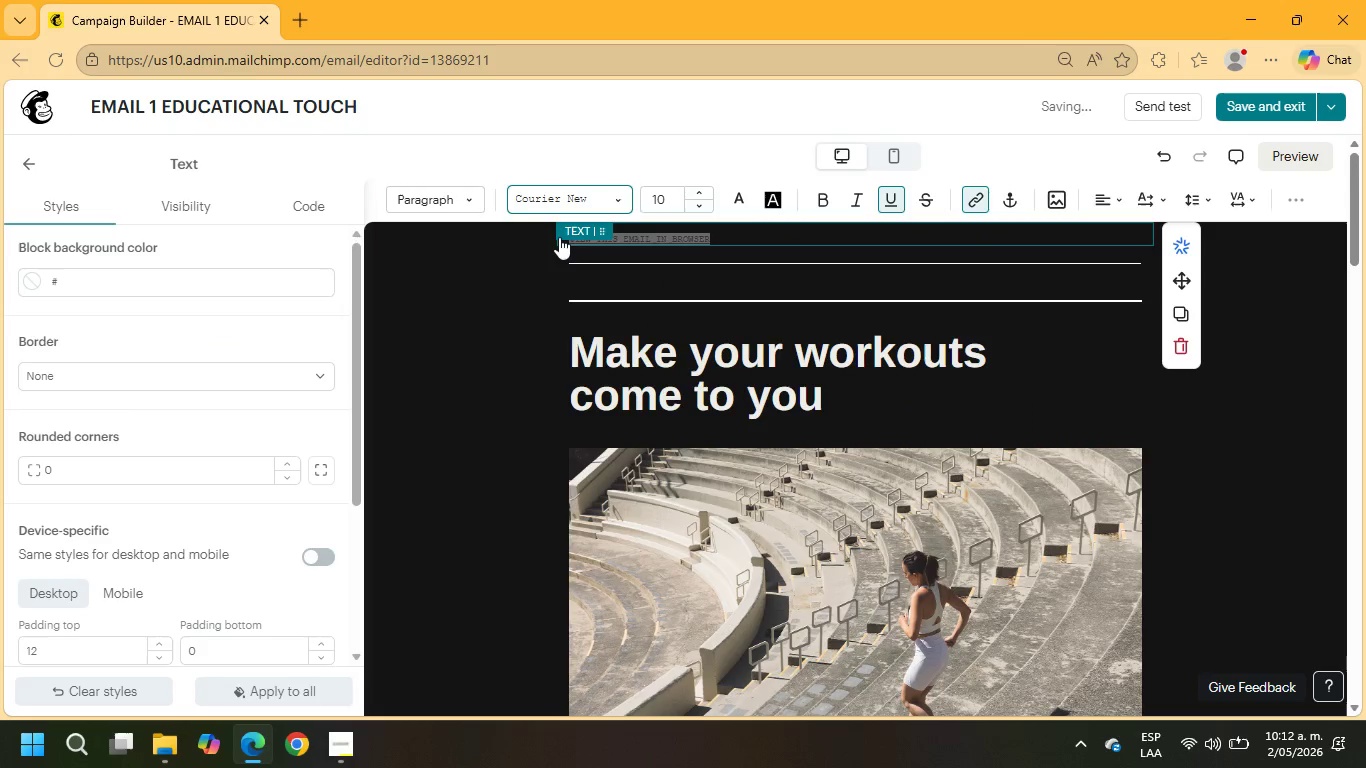 
mouse_move([572, 257])
 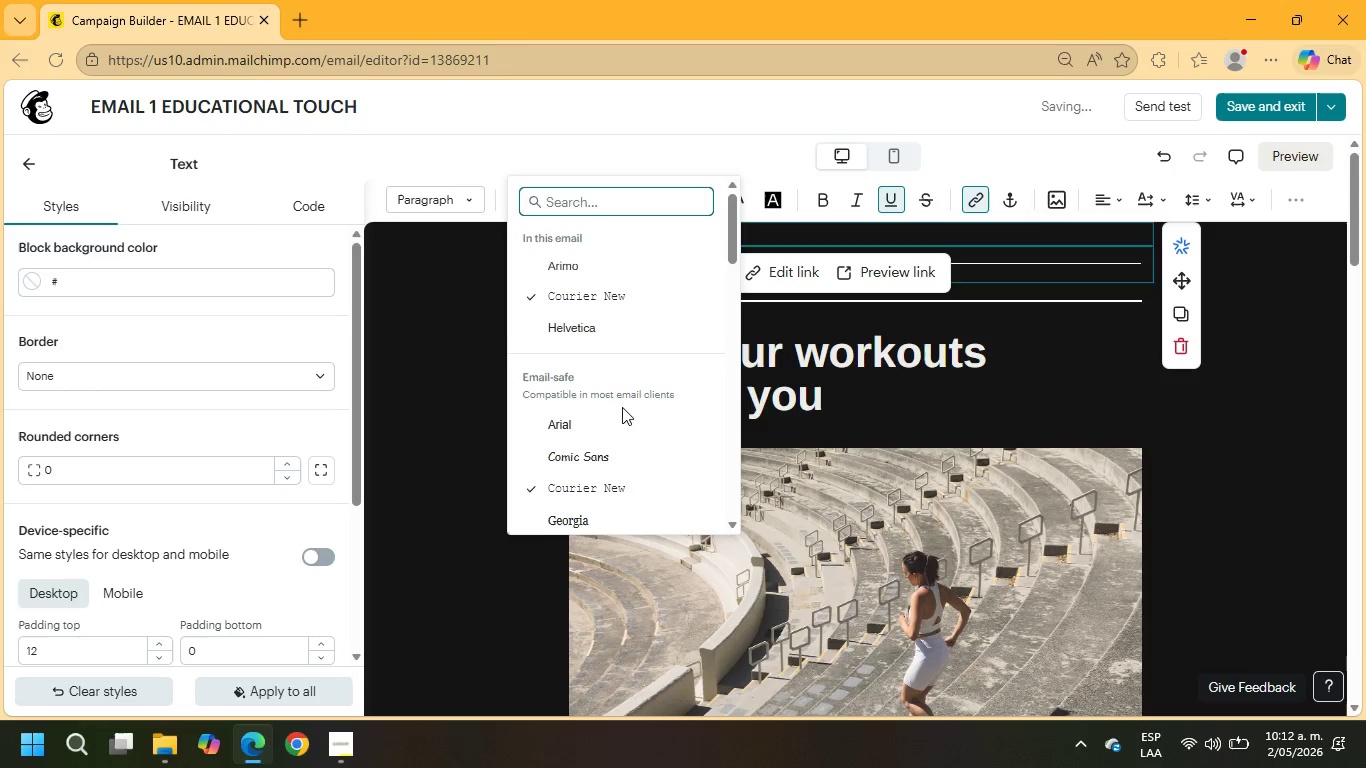 
scroll: coordinate [617, 445], scroll_direction: down, amount: 8.0
 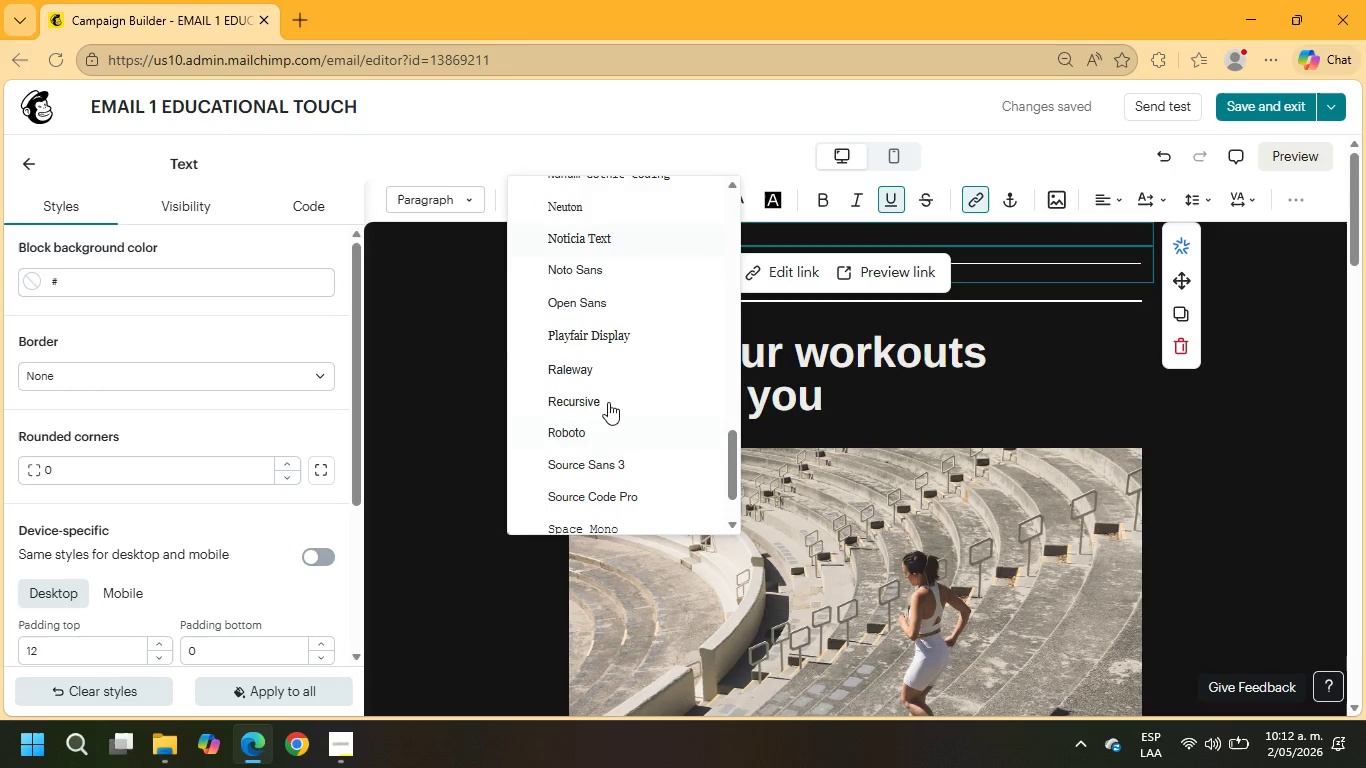 
left_click([601, 336])
 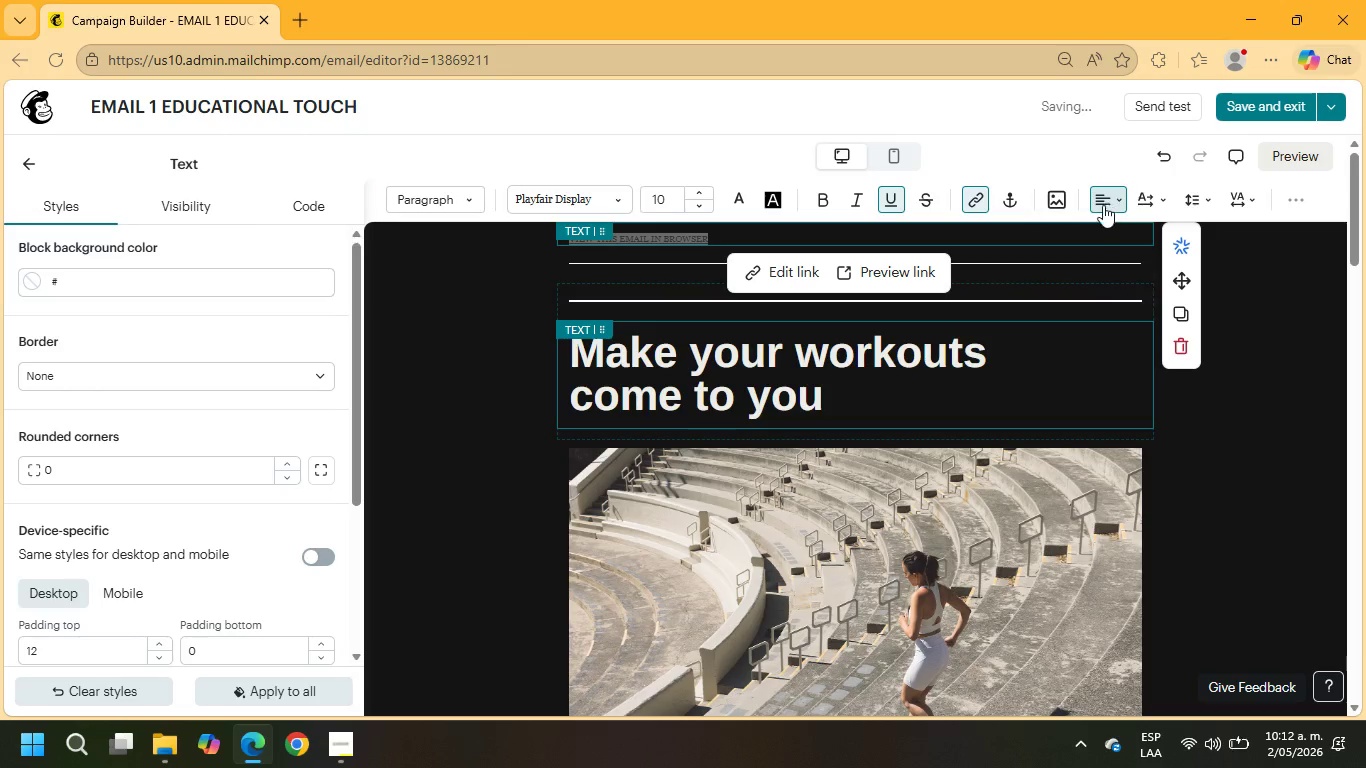 
wait(5.66)
 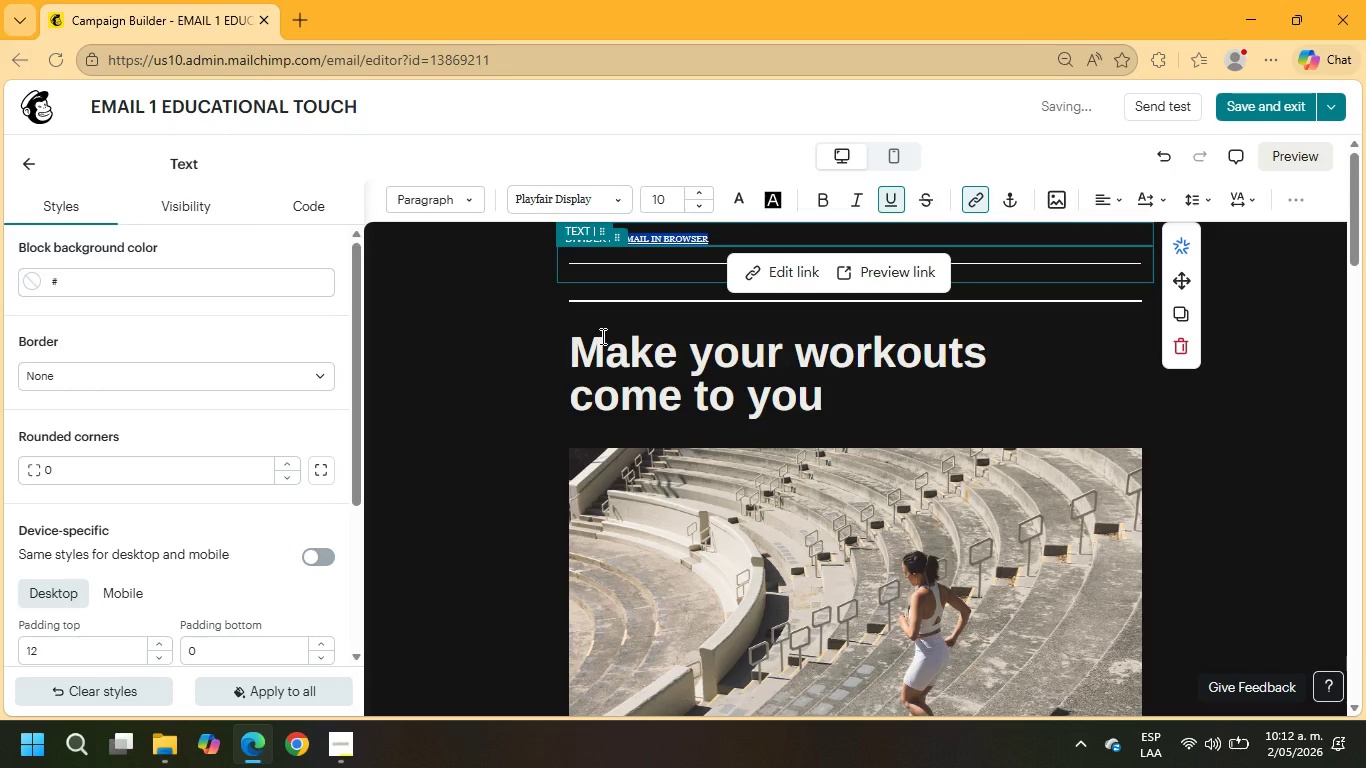 
left_click([1127, 198])
 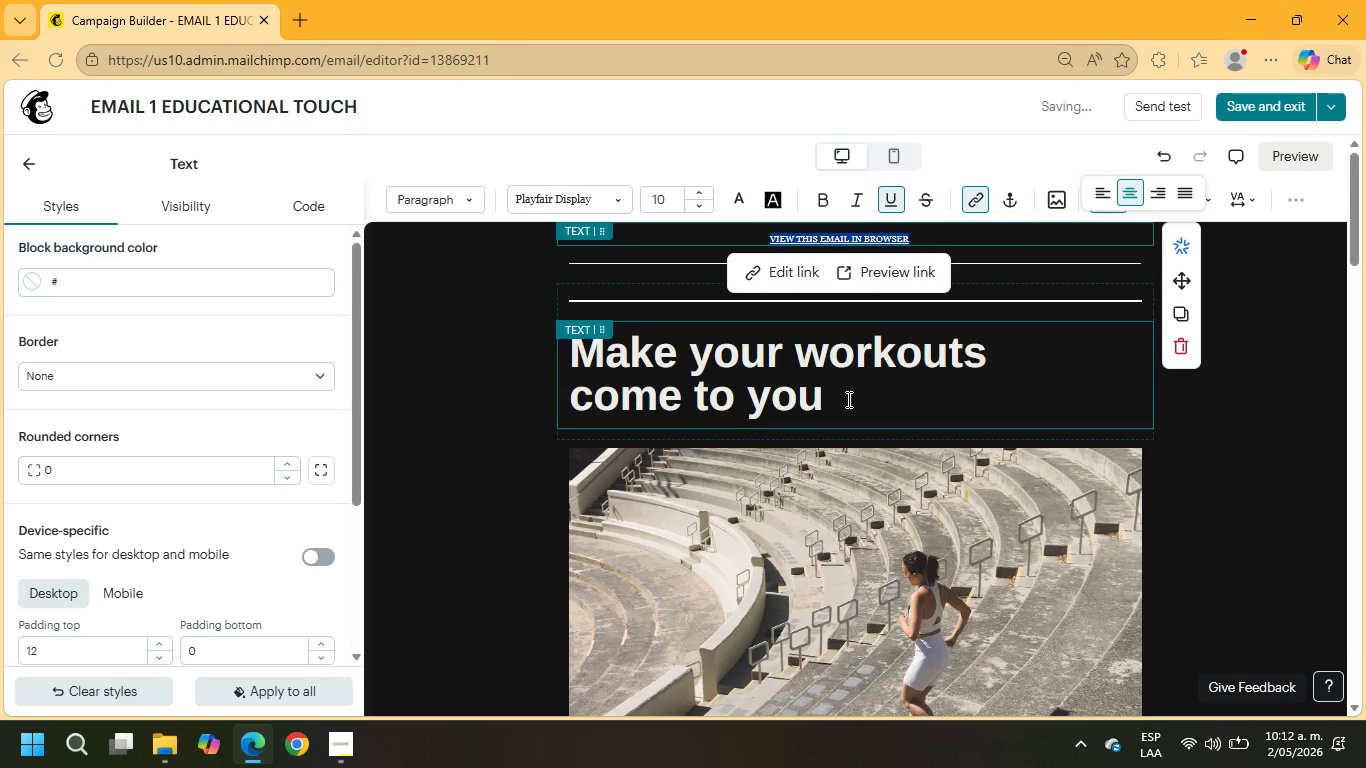 
left_click_drag(start_coordinate=[847, 399], to_coordinate=[540, 317])
 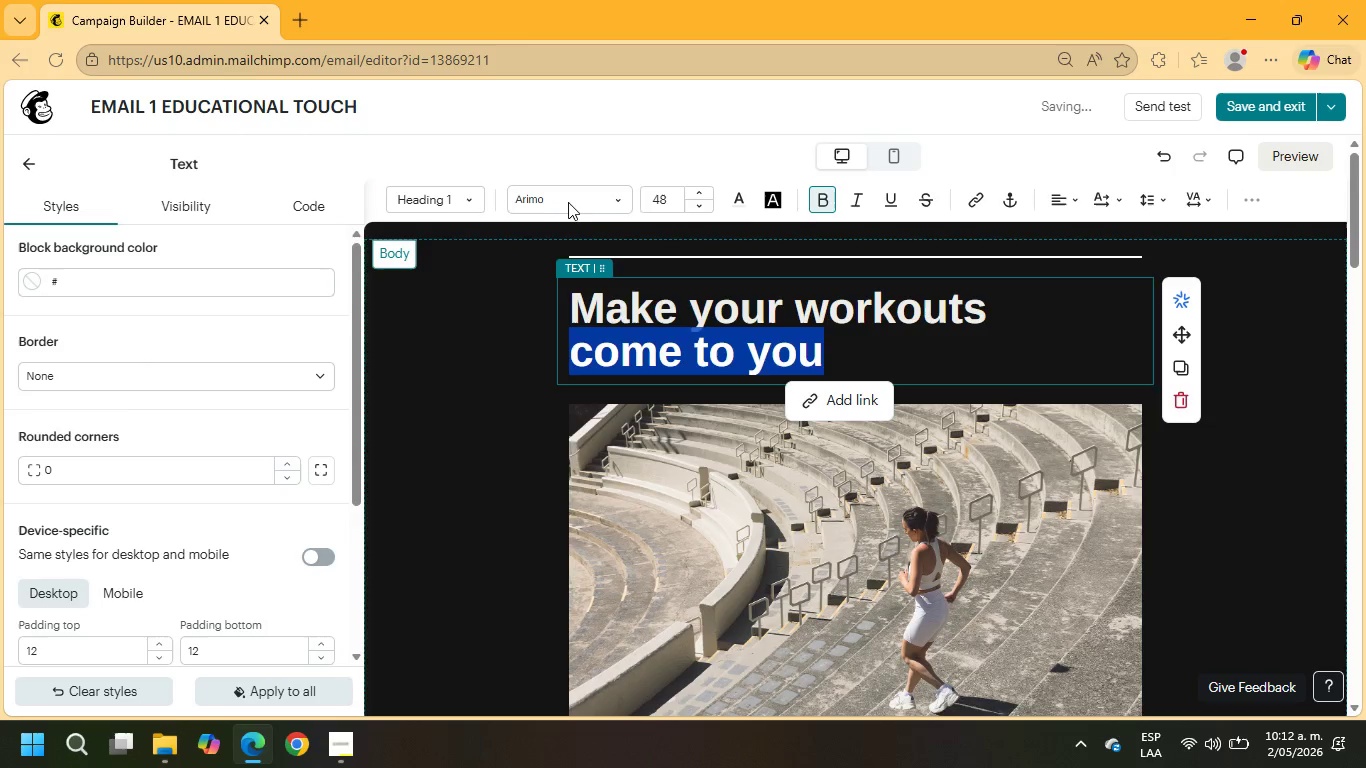 
left_click([570, 202])
 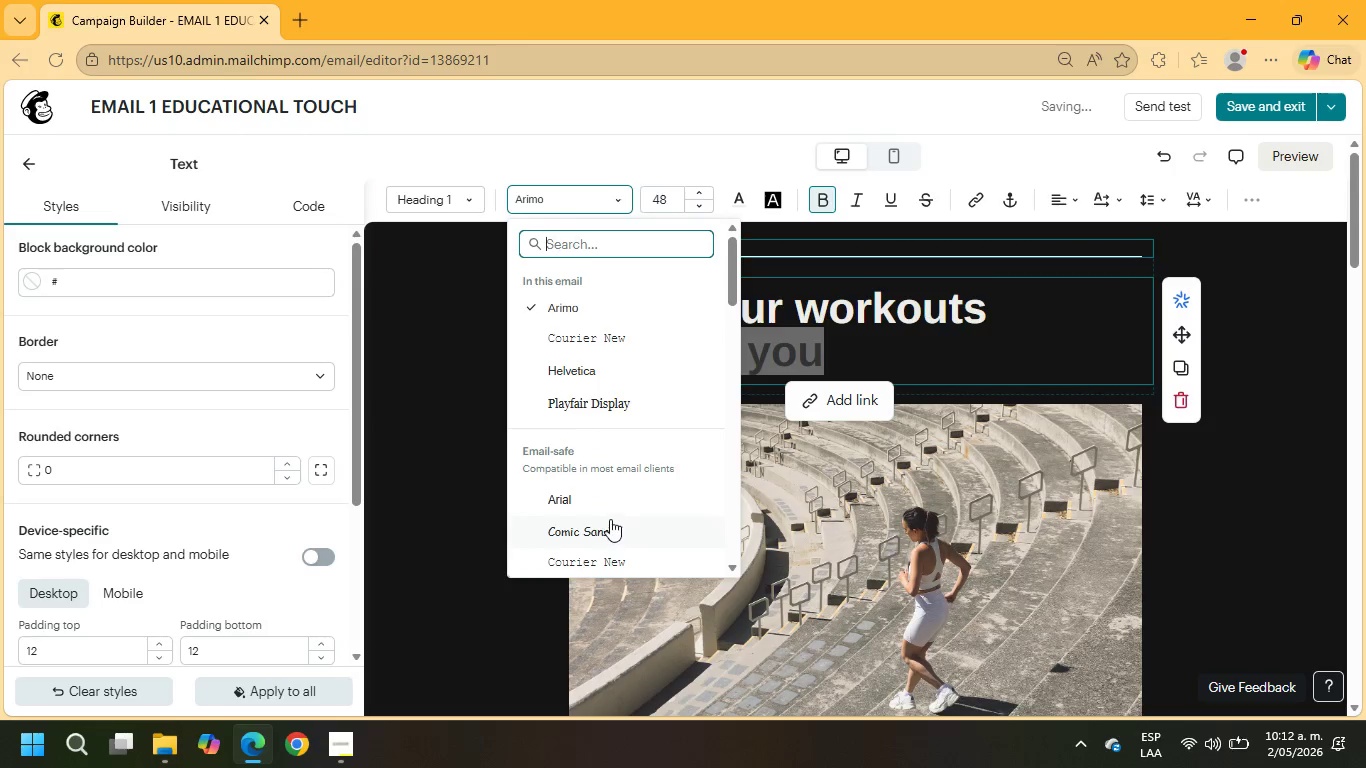 
left_click([598, 403])
 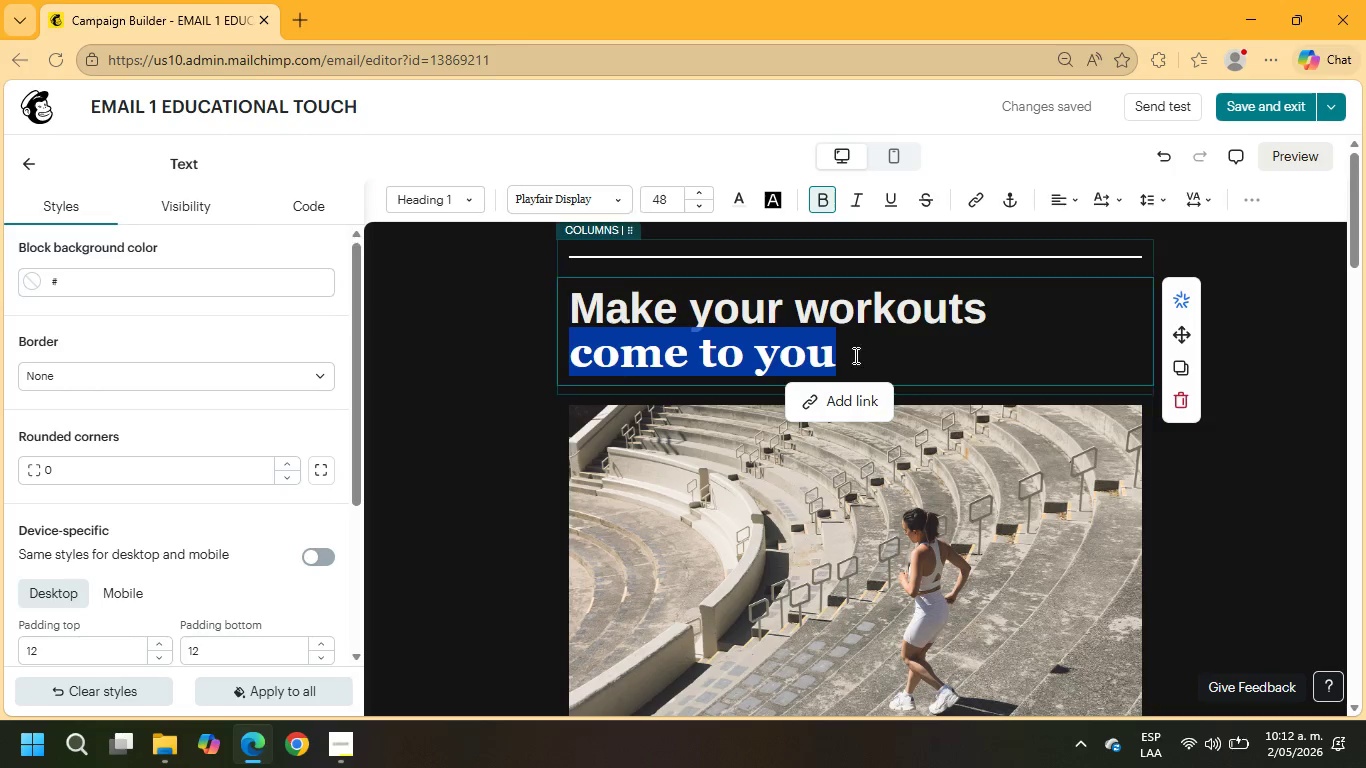 
wait(15.84)
 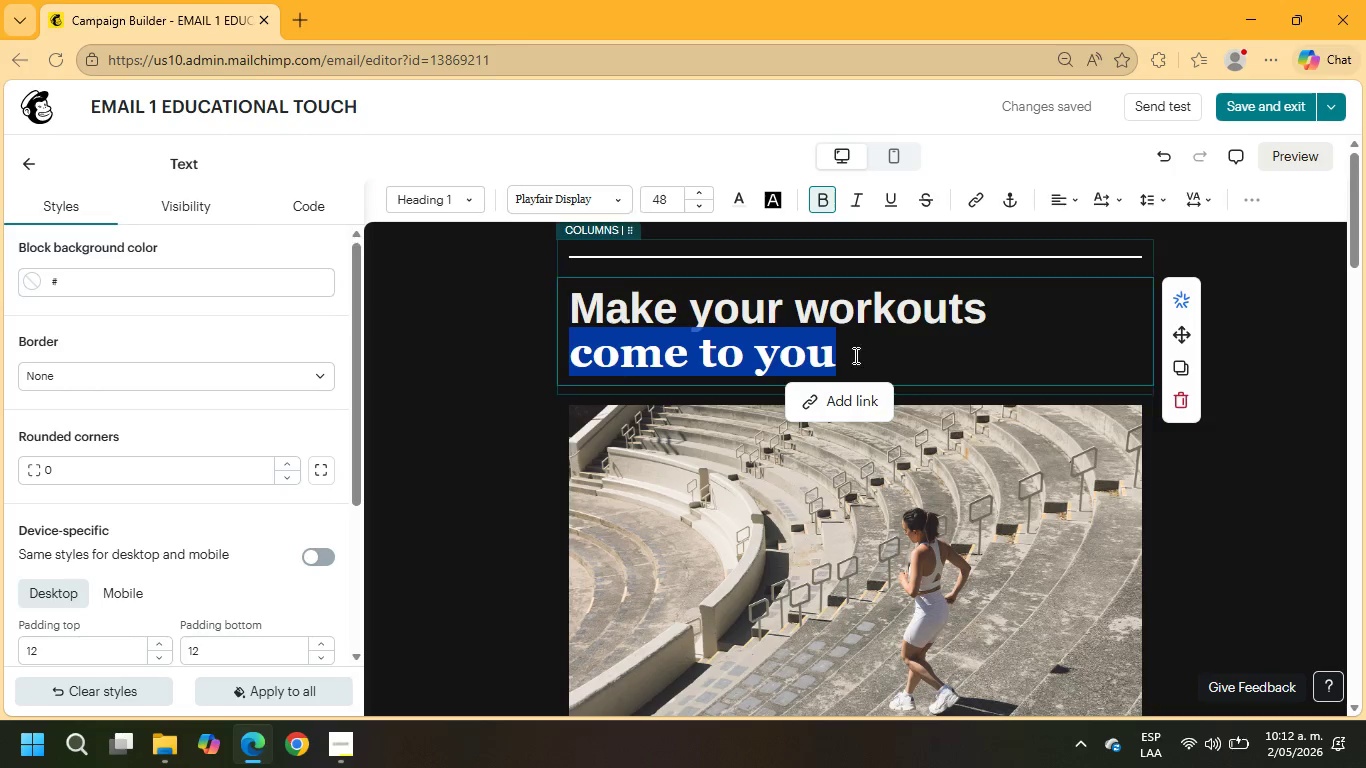 
left_click([850, 355])
 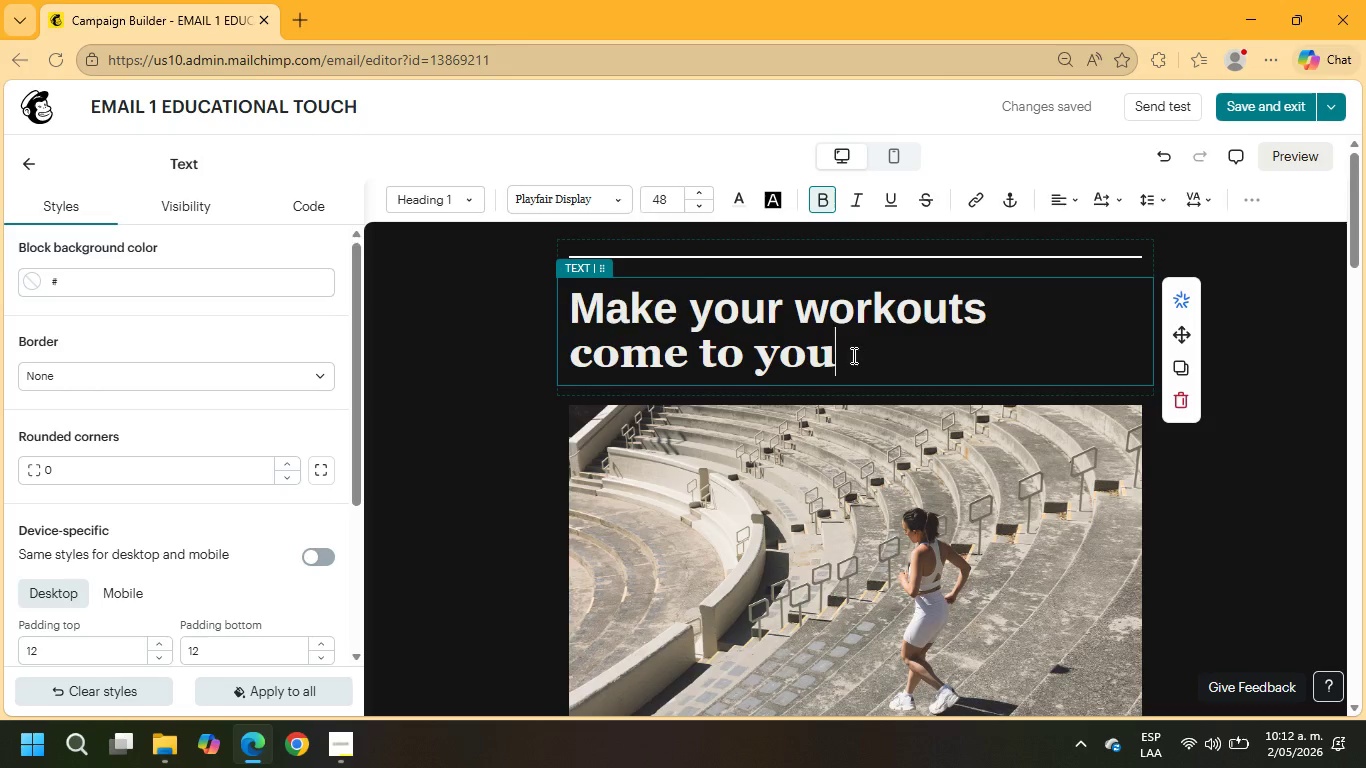 
left_click_drag(start_coordinate=[852, 356], to_coordinate=[593, 315])
 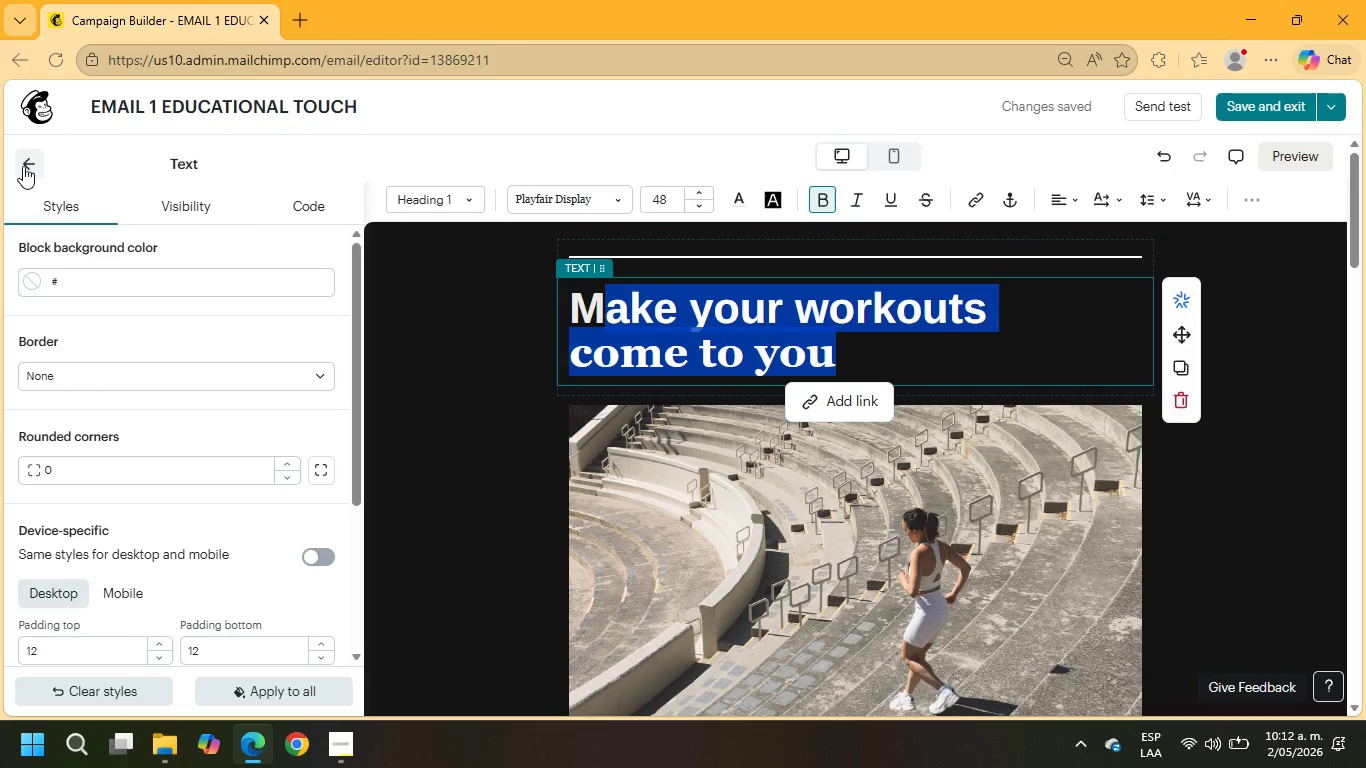 
left_click_drag(start_coordinate=[25, 171], to_coordinate=[30, 178])
 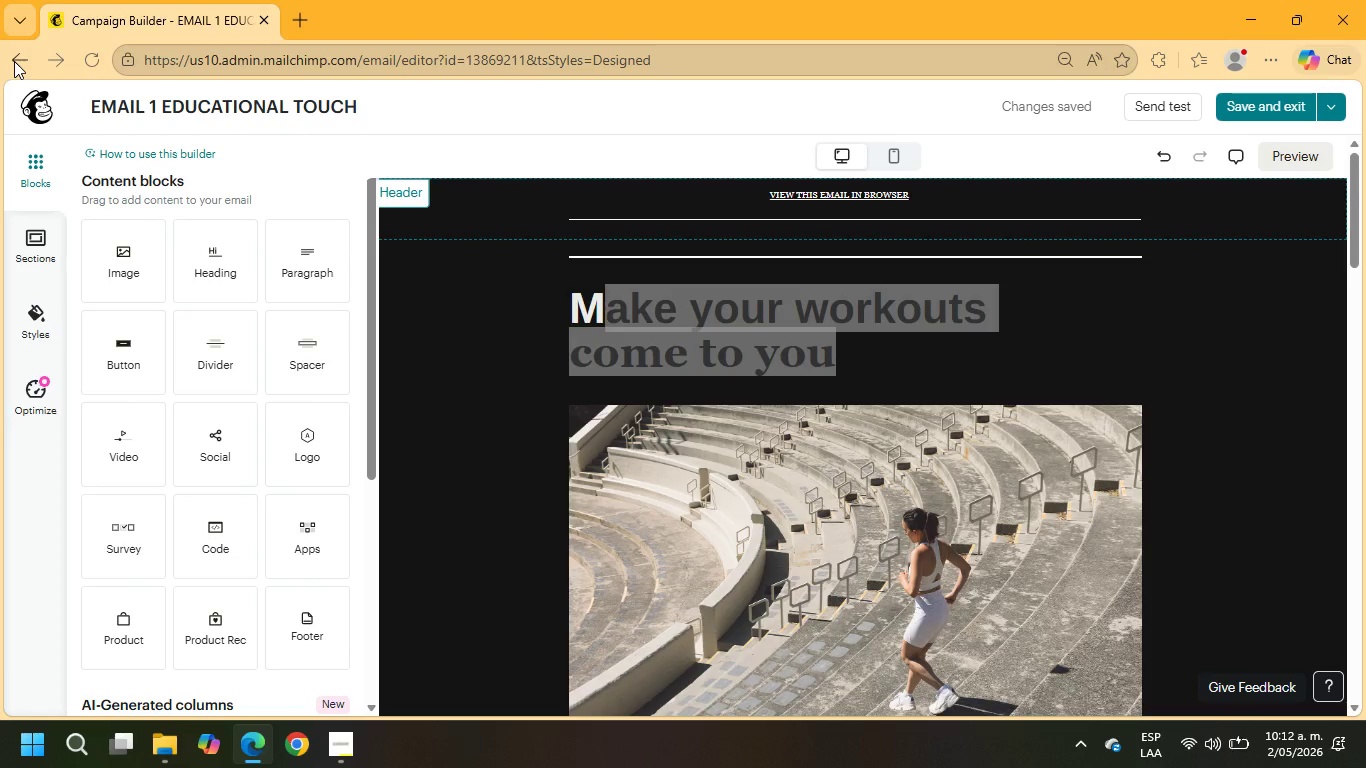 
wait(7.59)
 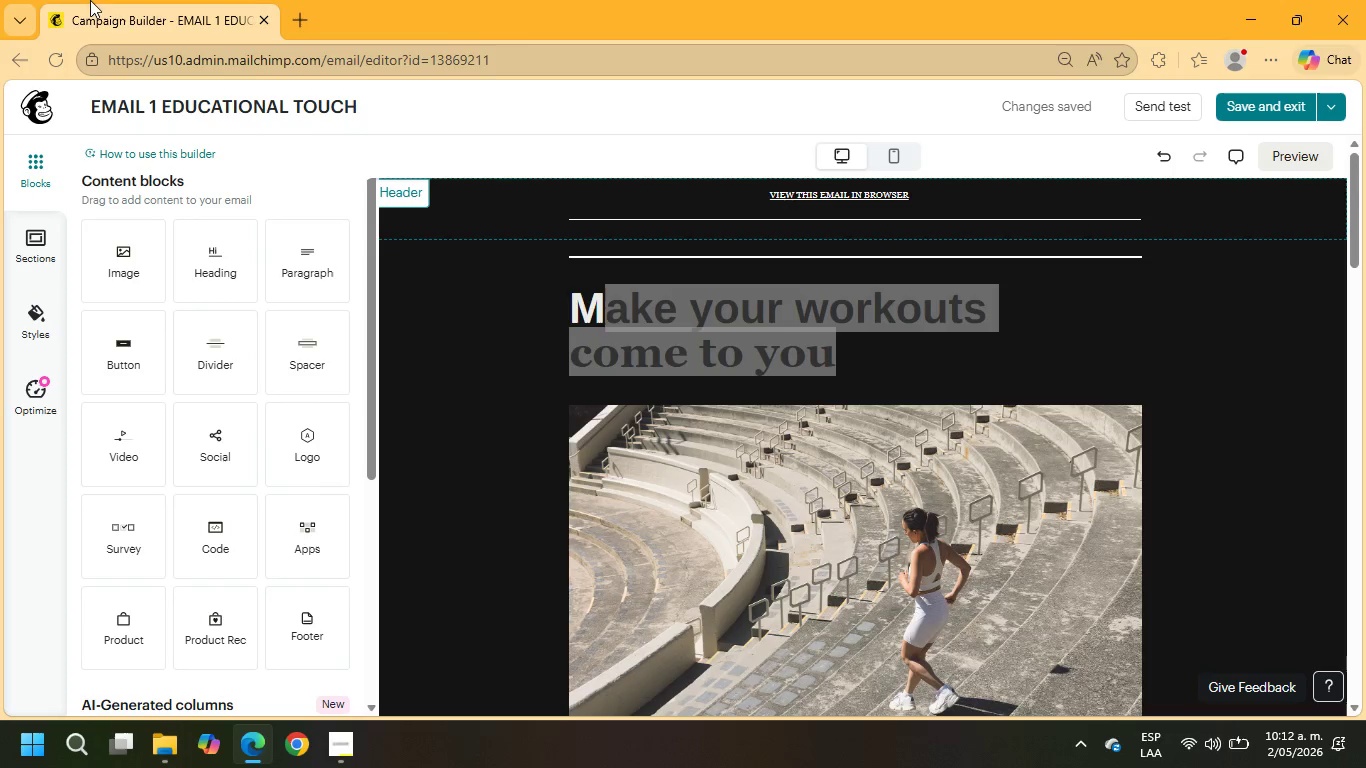 
left_click([22, 60])
 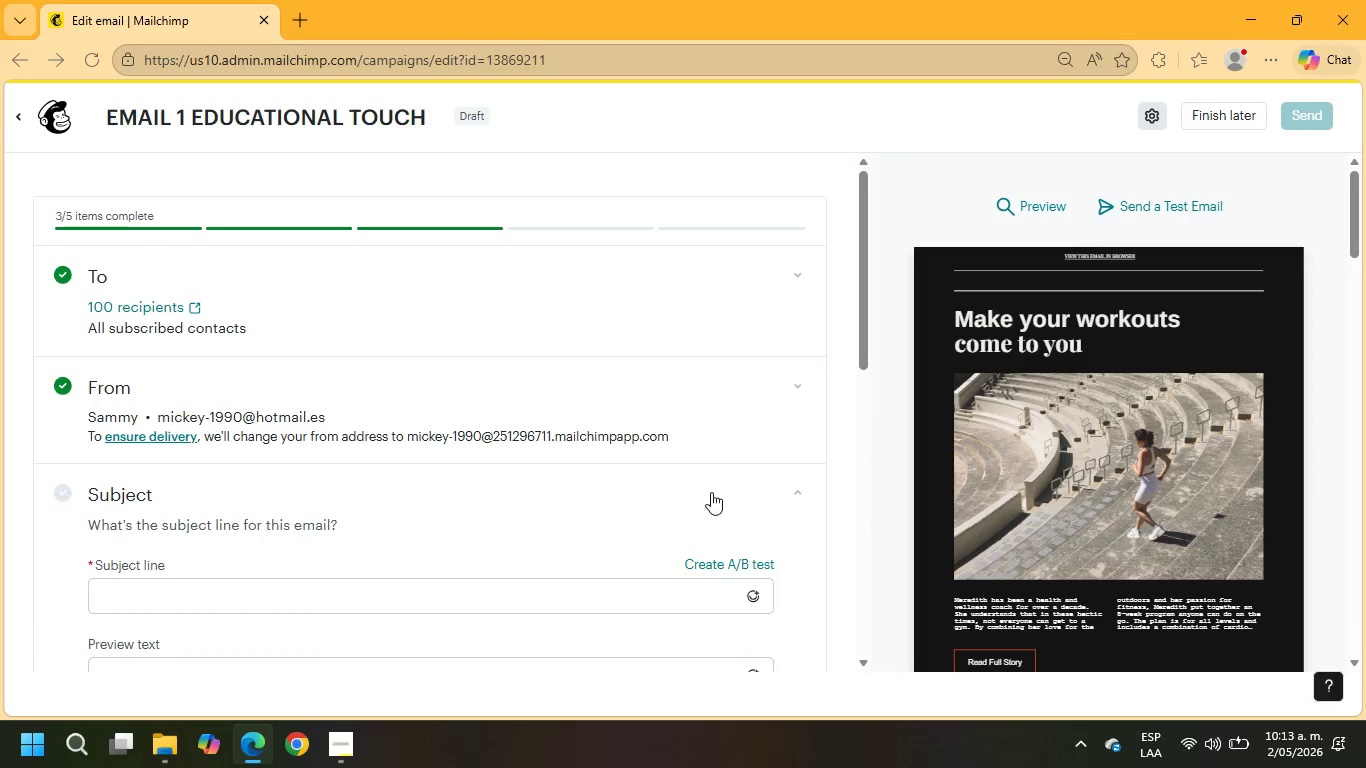 
wait(5.22)
 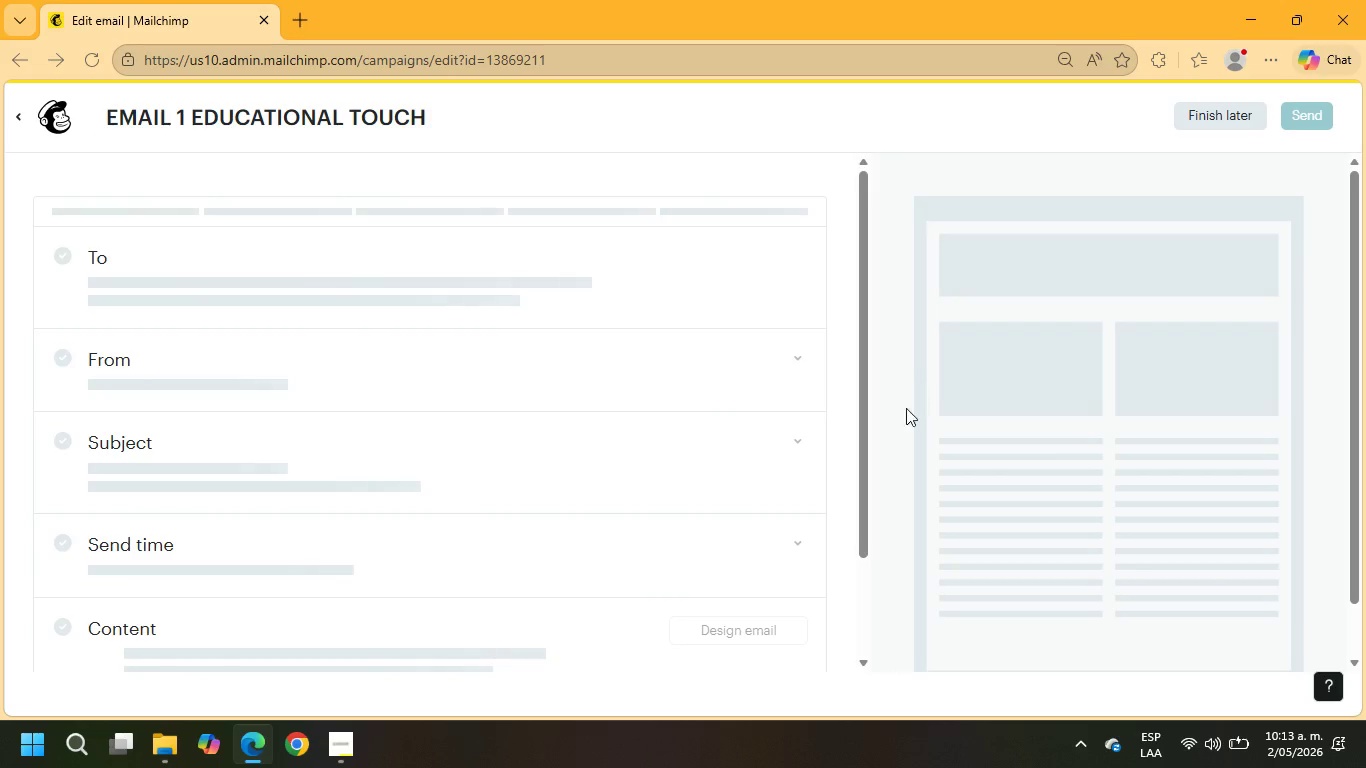 
left_click([281, 601])
 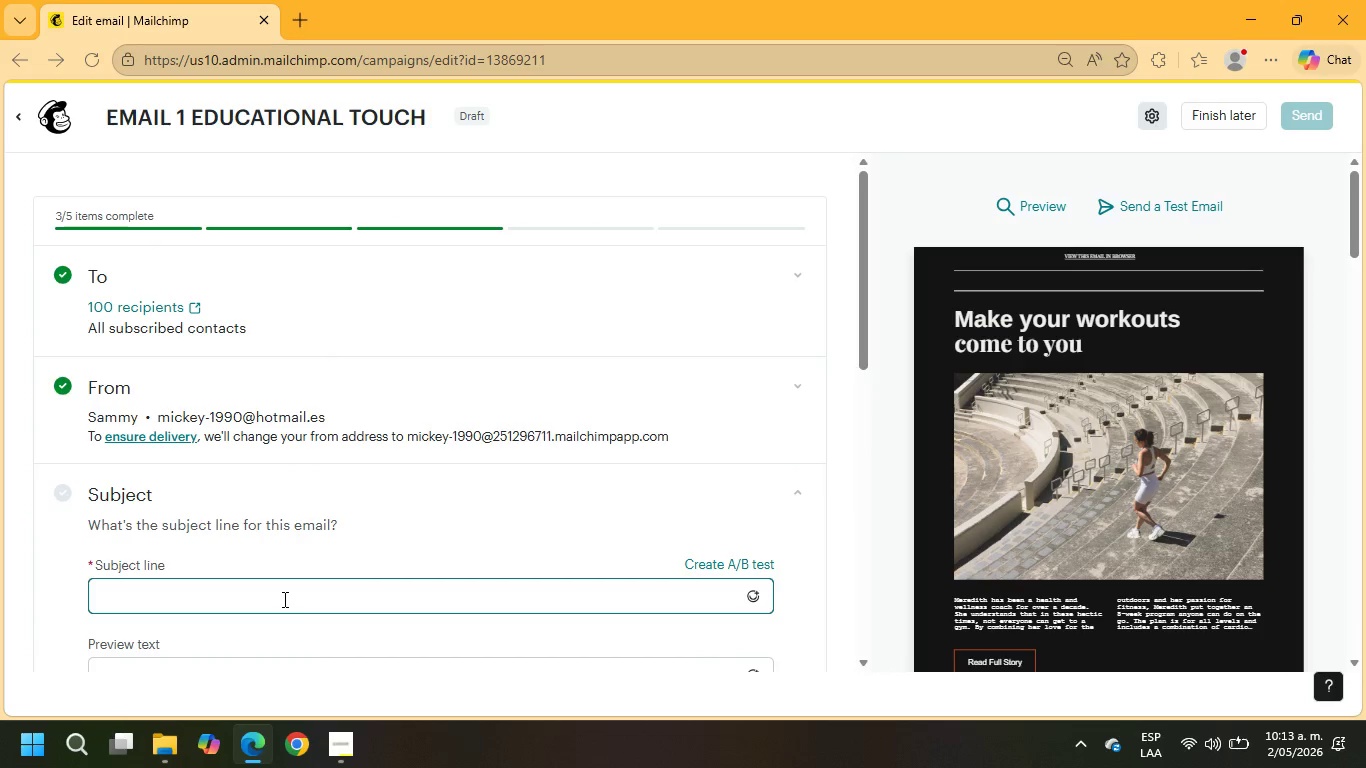 
type(How 3d tours are helping listings sell faster)
 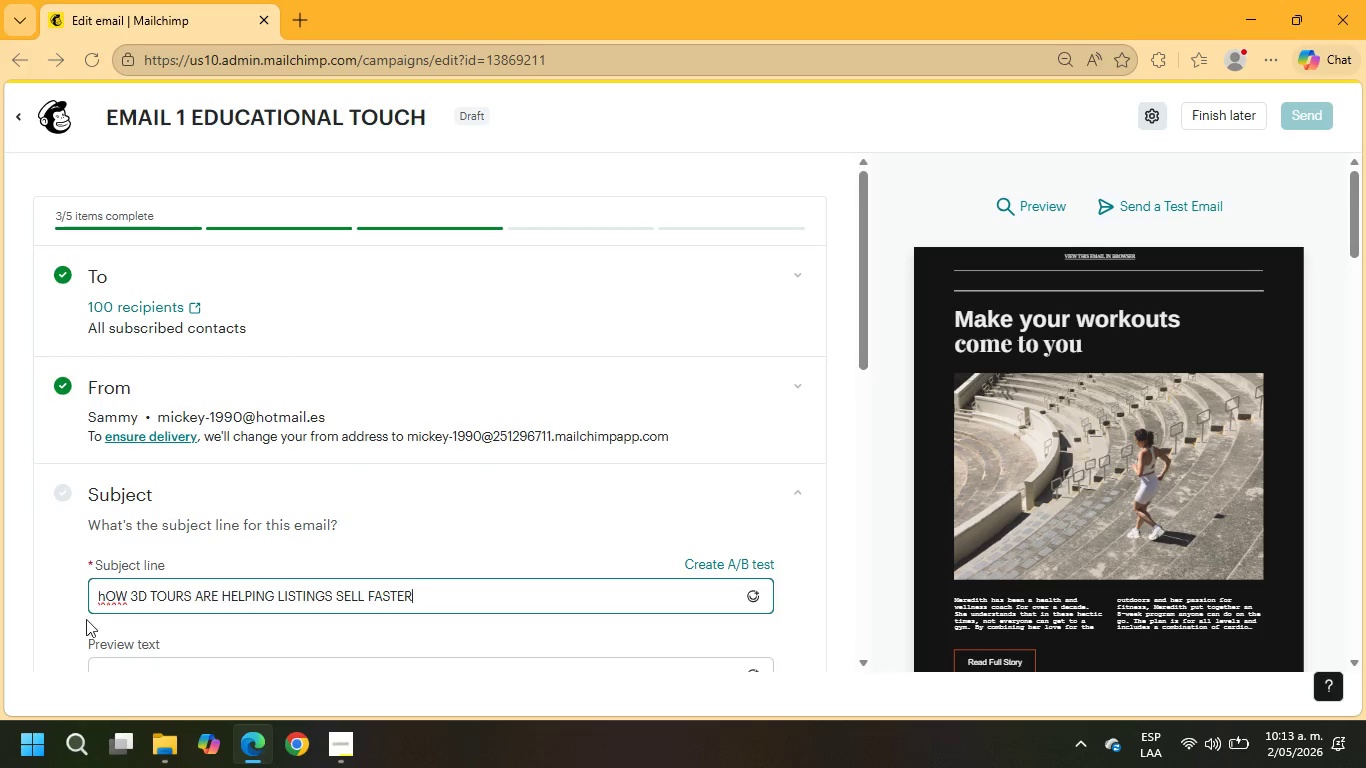 
left_click([105, 594])
 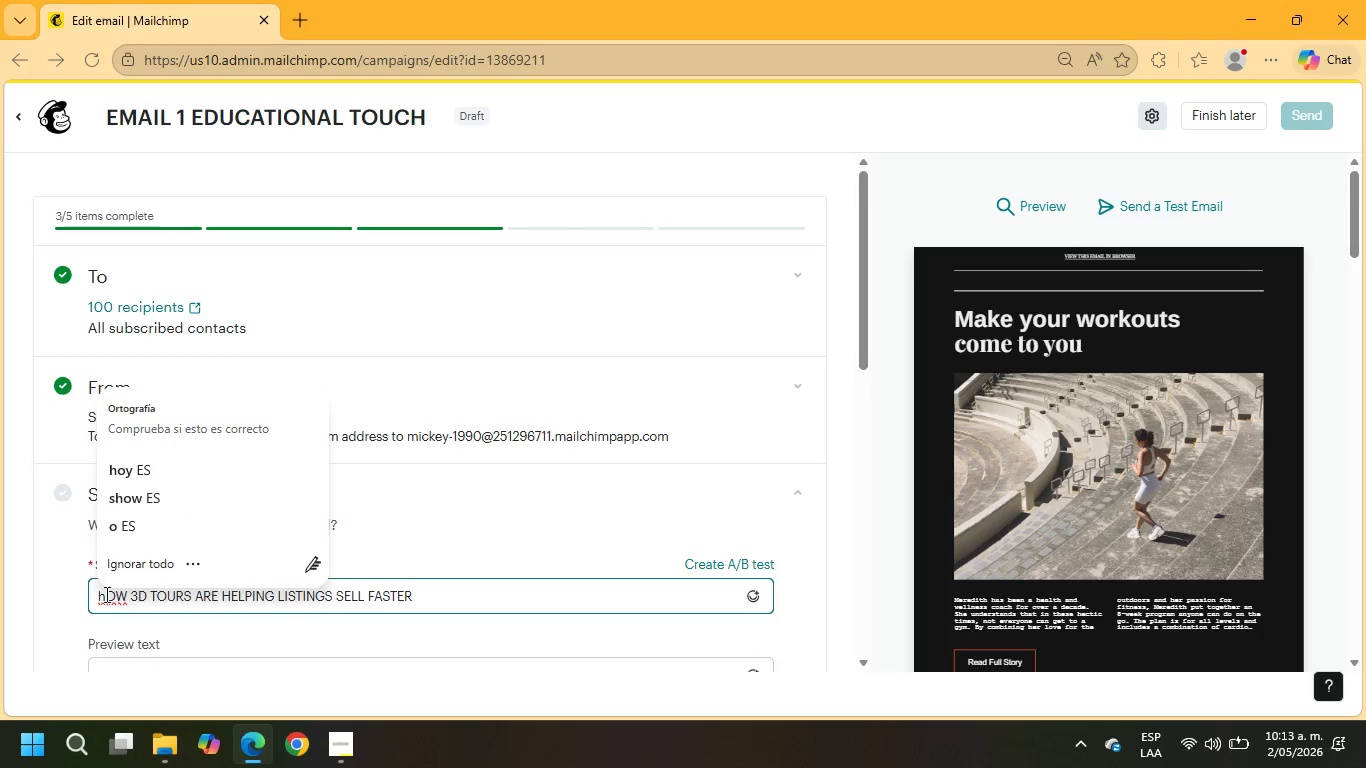 
key(Backspace)
 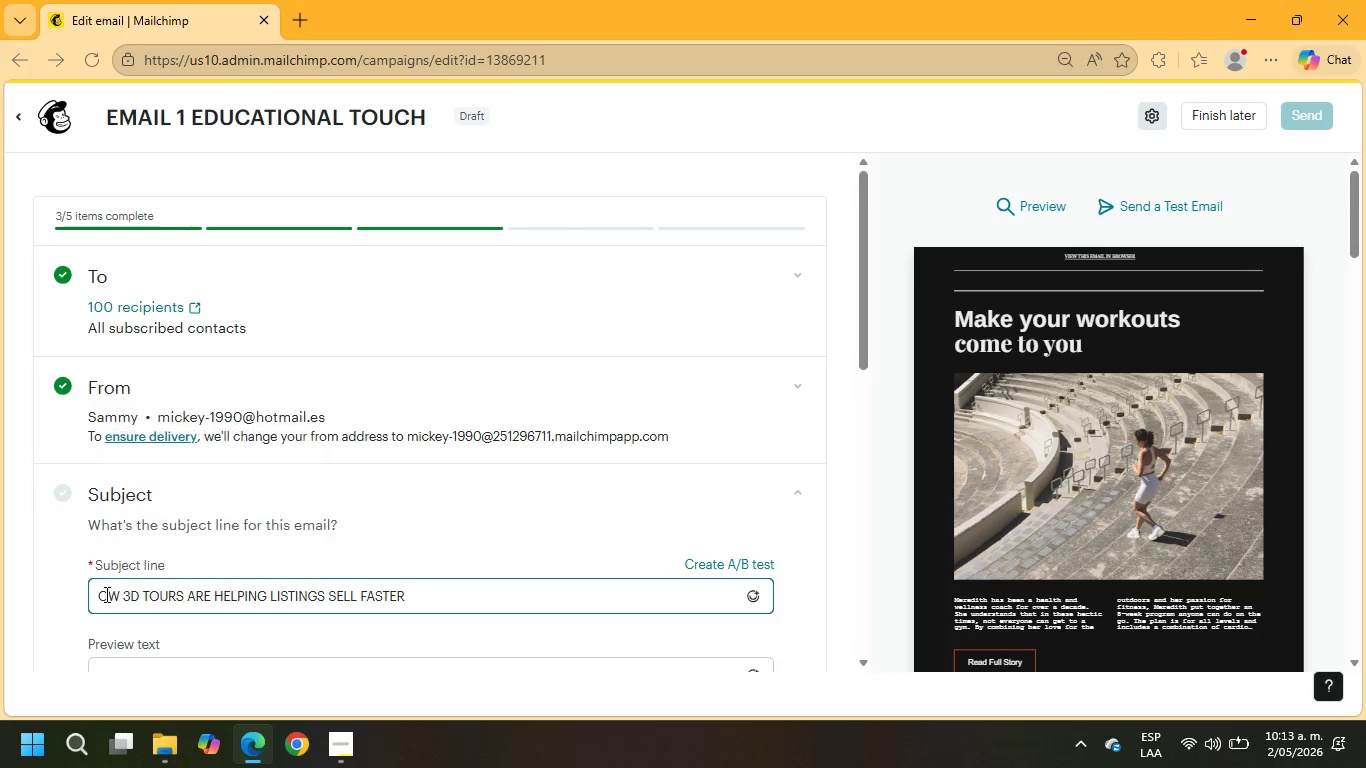 
key(H)
 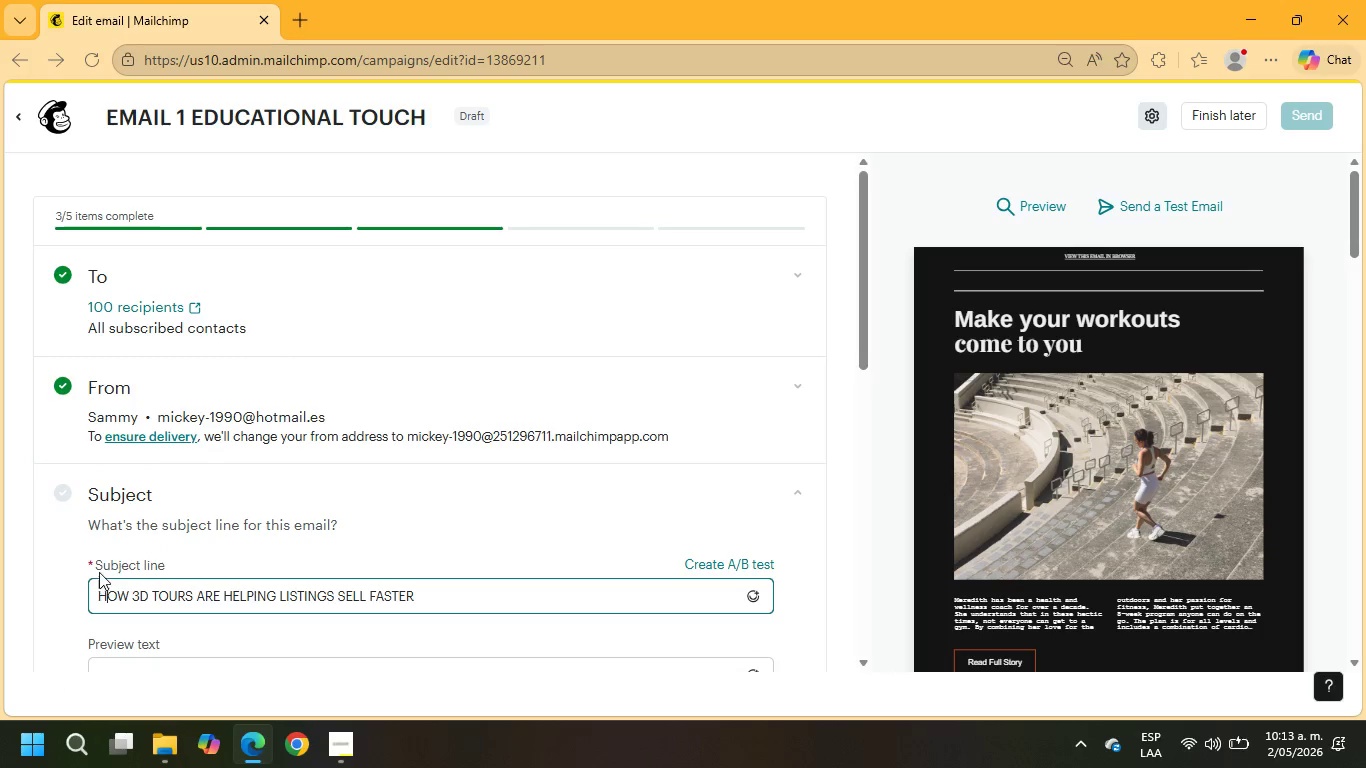 
scroll: coordinate [104, 572], scroll_direction: down, amount: 3.0
 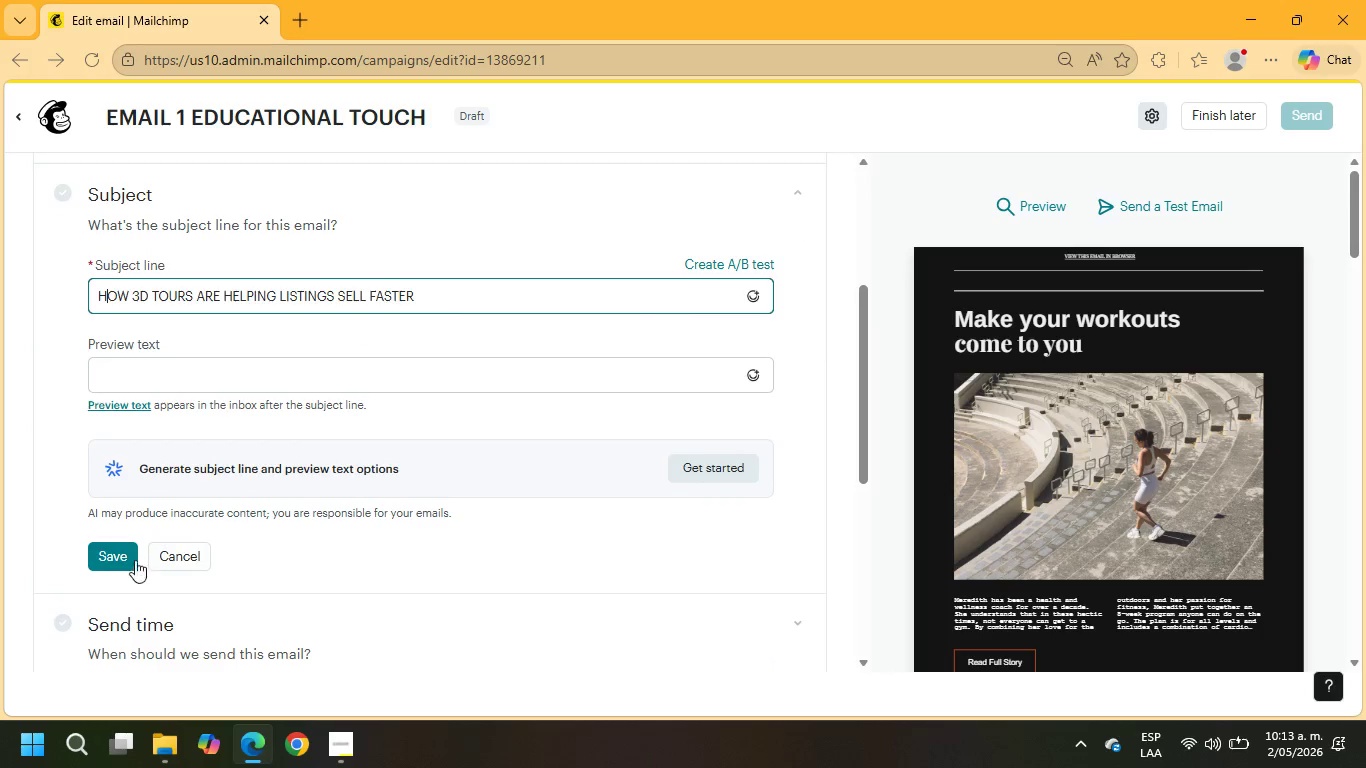 
left_click([118, 560])
 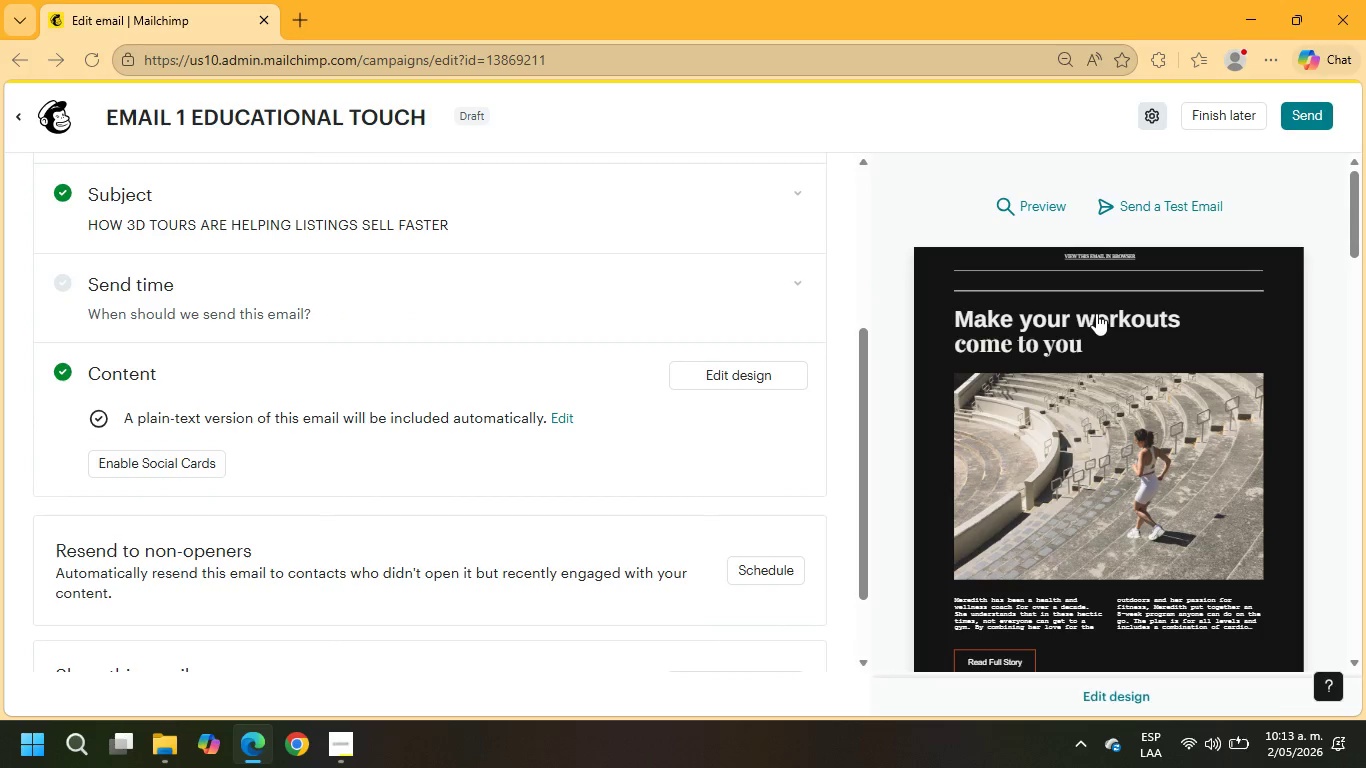 
left_click([768, 364])
 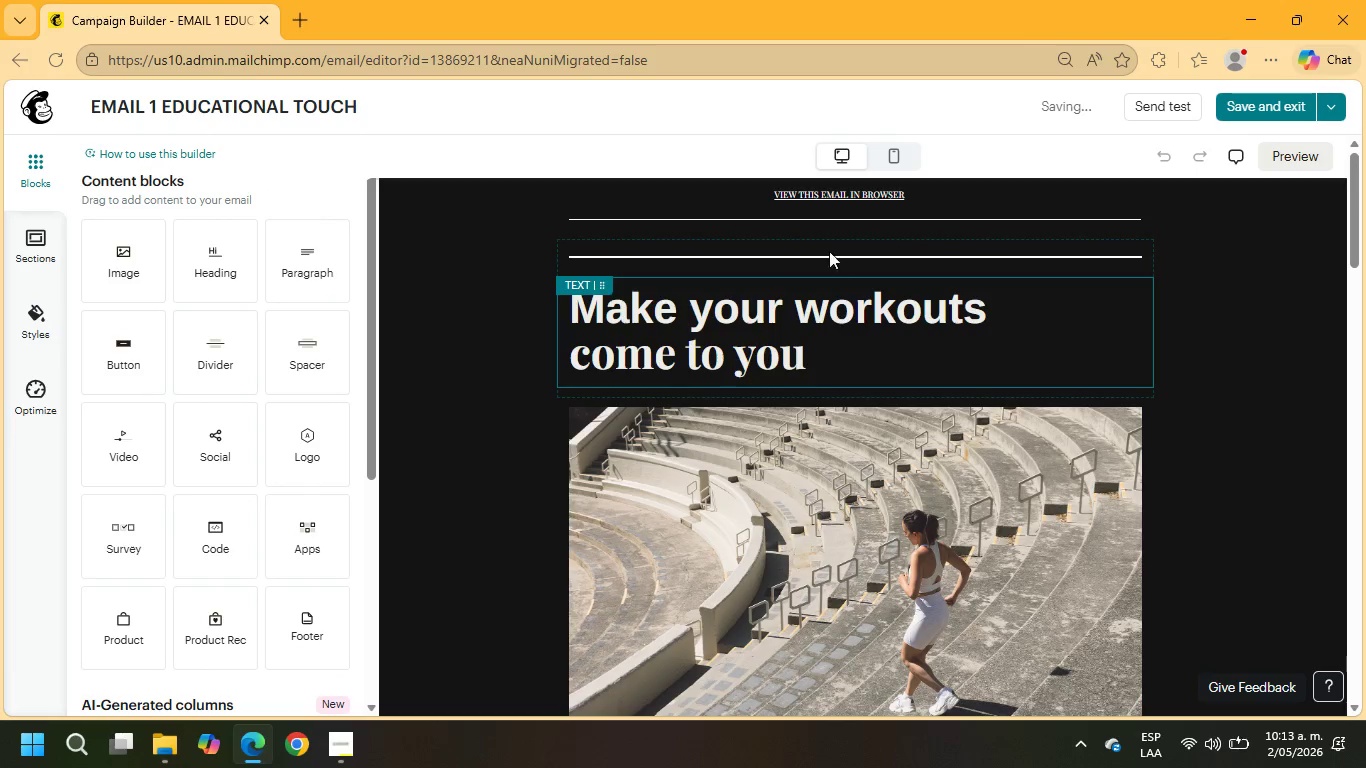 
wait(6.41)
 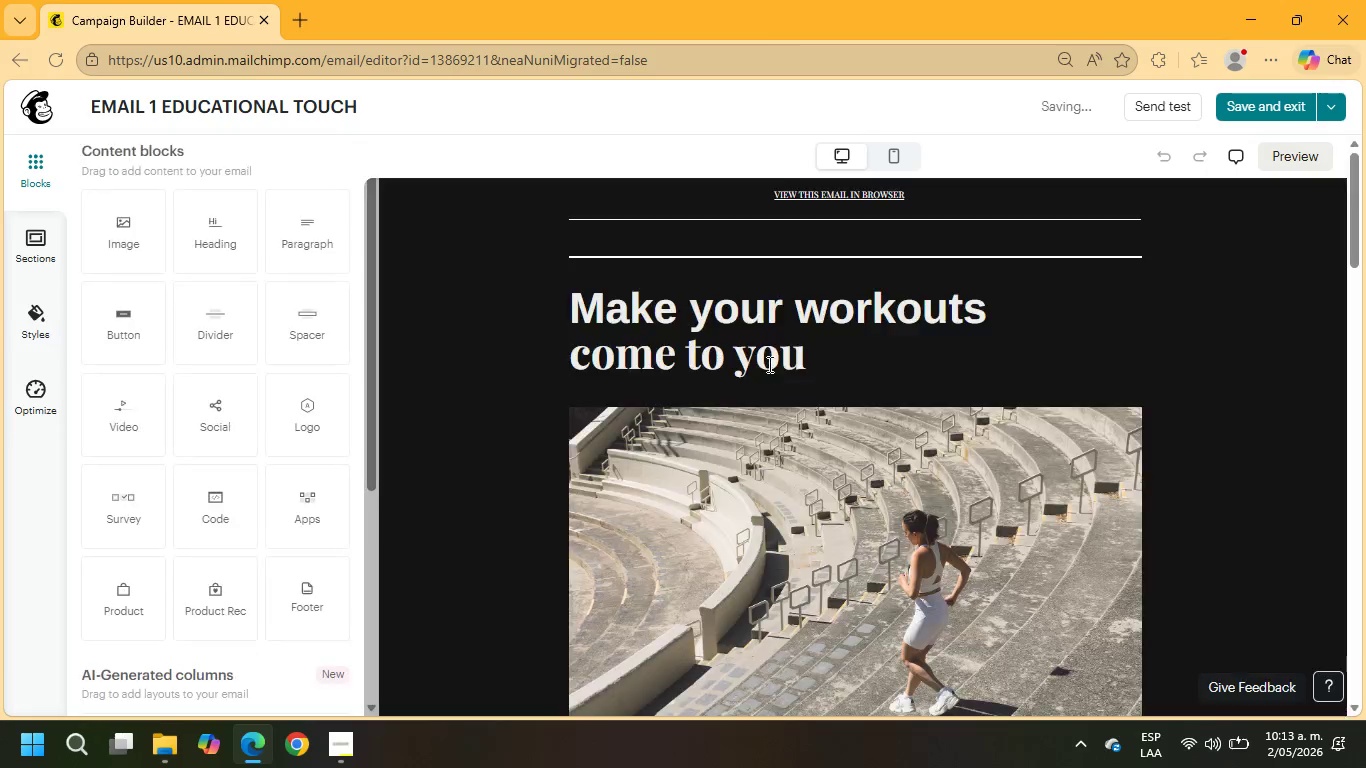 
left_click_drag(start_coordinate=[913, 196], to_coordinate=[756, 197])
 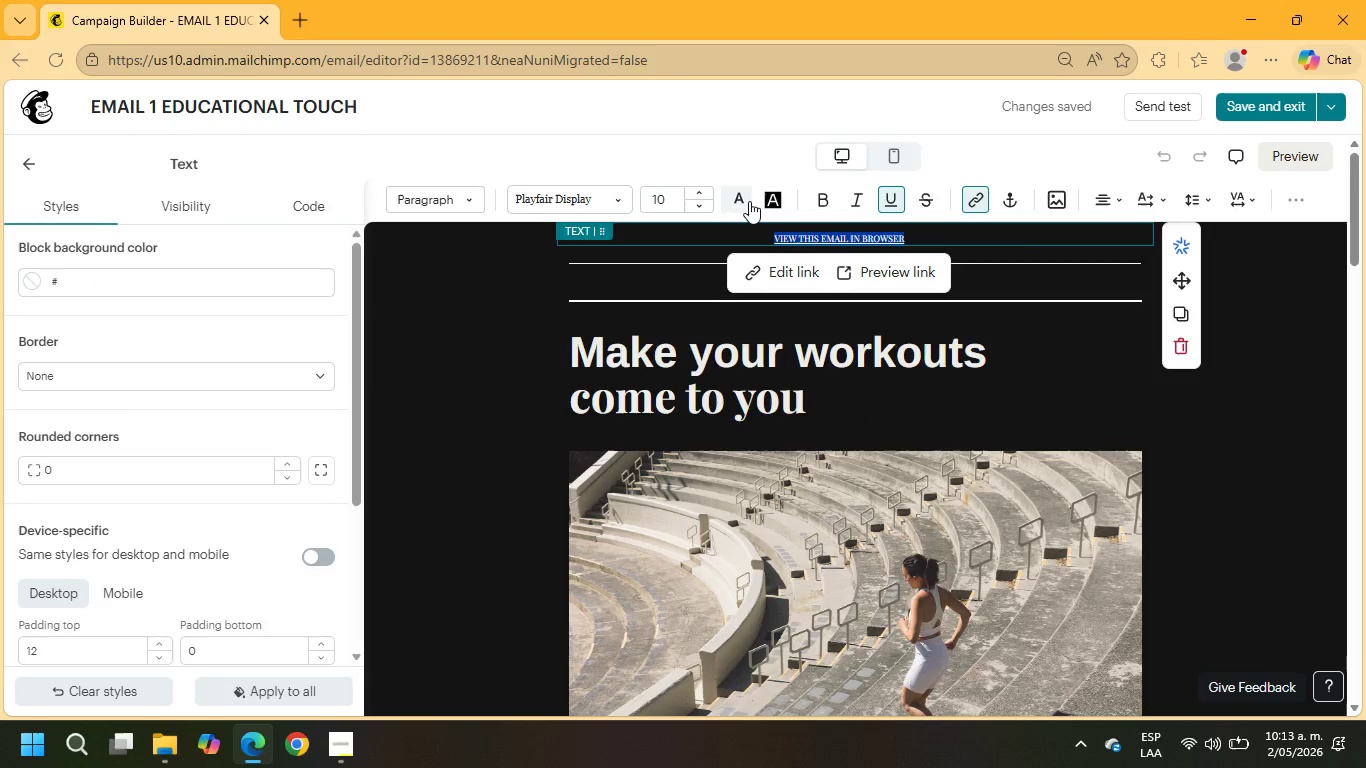 
type(See how inmersive media is chag)
key(Backspace)
type(nging the buyer experience)
 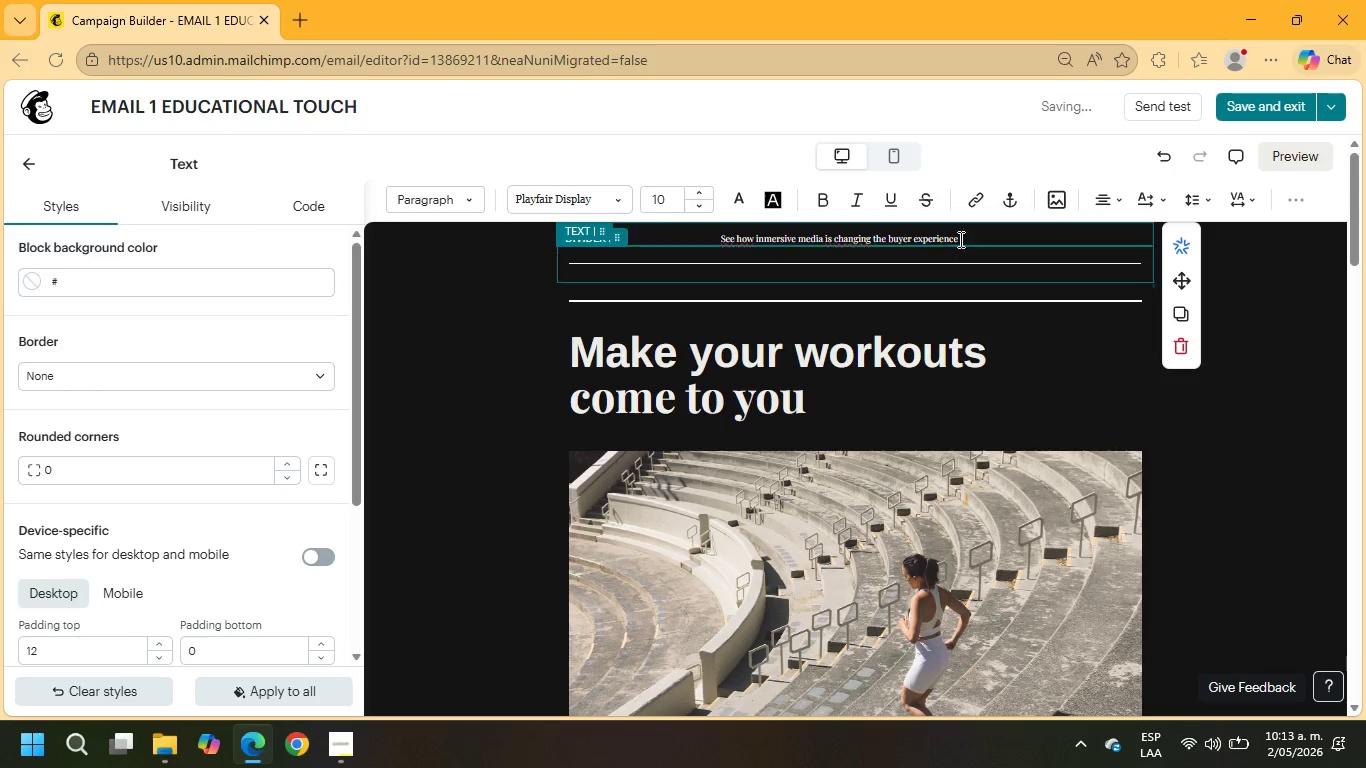 
left_click_drag(start_coordinate=[959, 238], to_coordinate=[665, 232])
 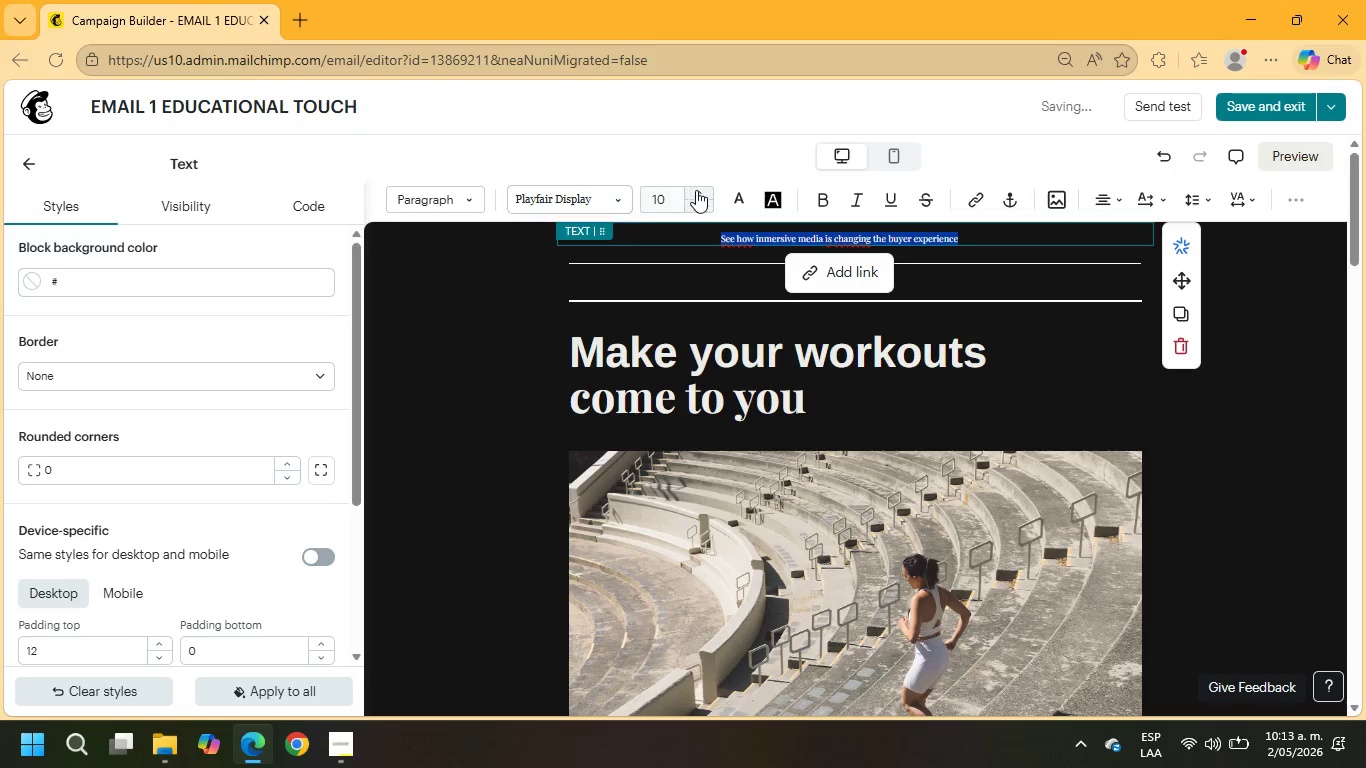 
left_click([702, 190])
 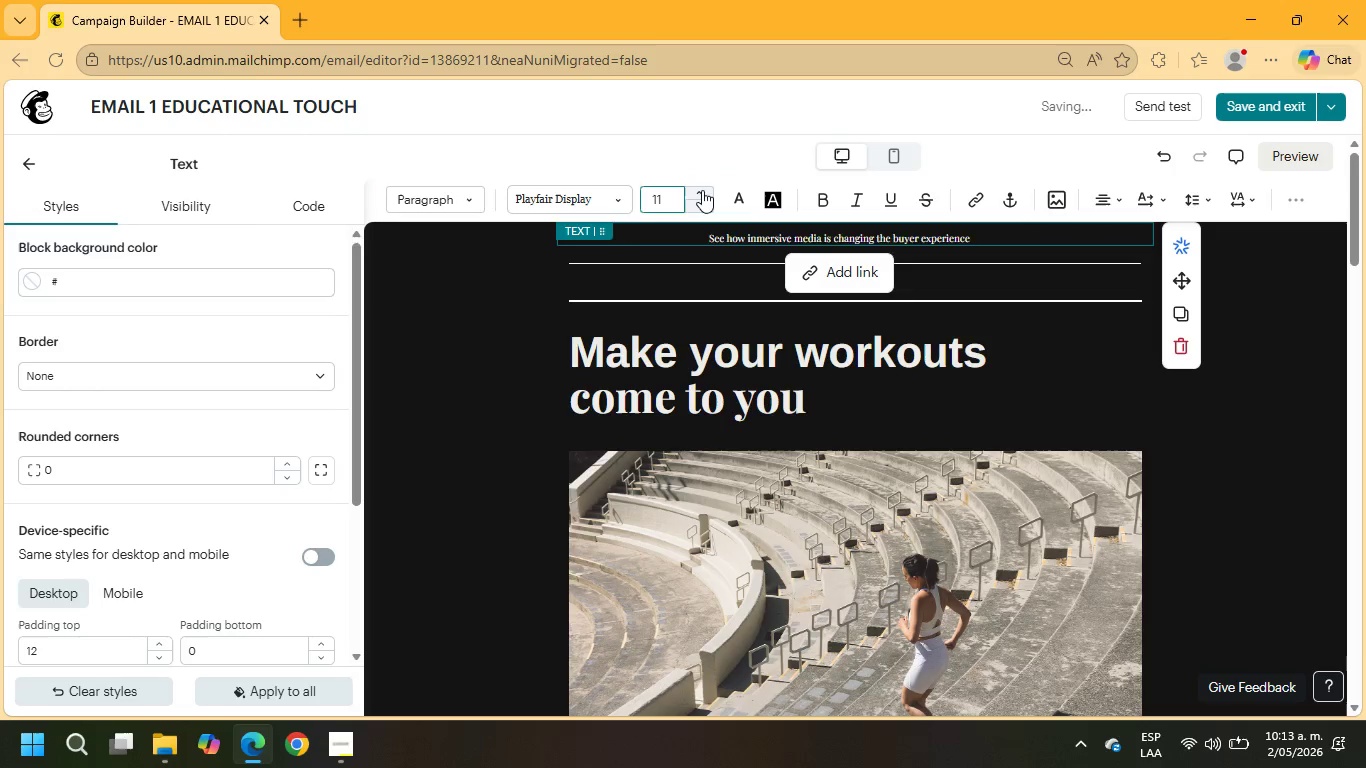 
double_click([702, 190])
 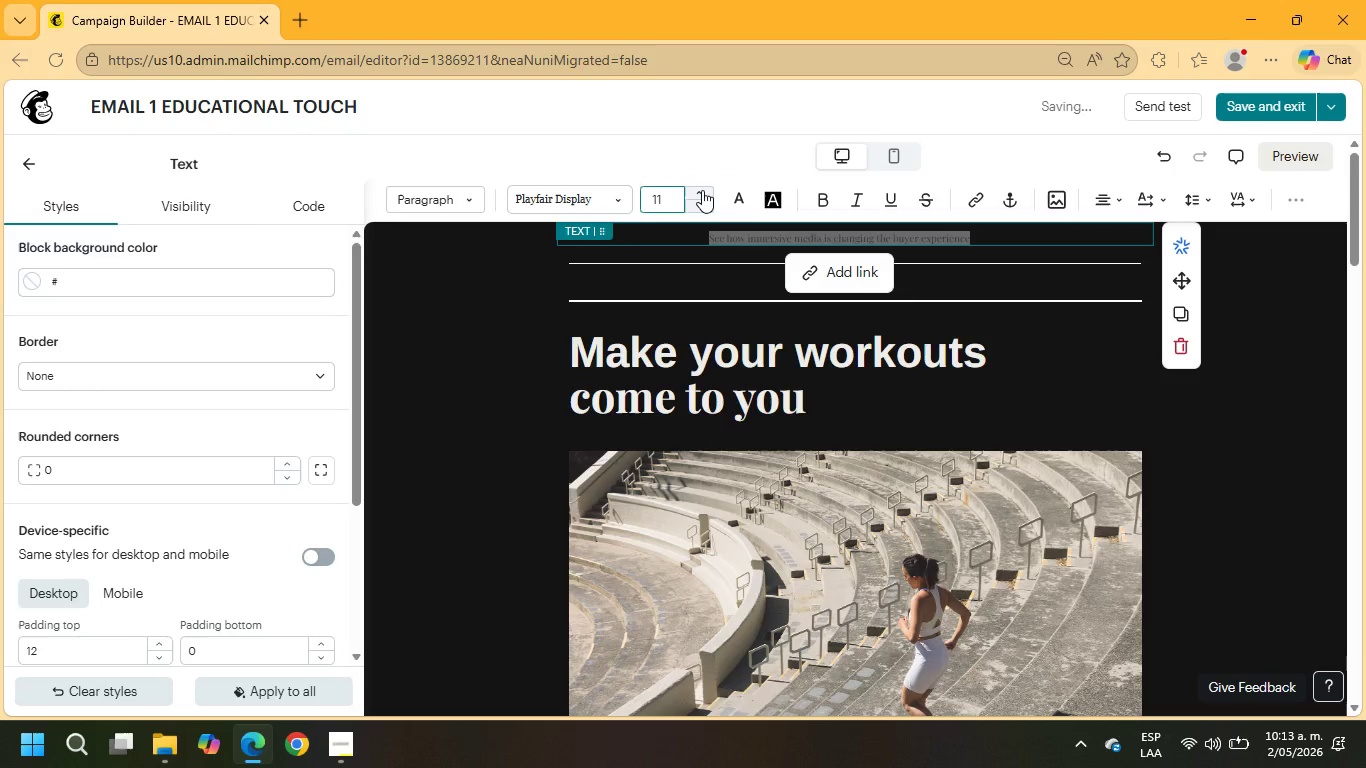 
triple_click([702, 190])
 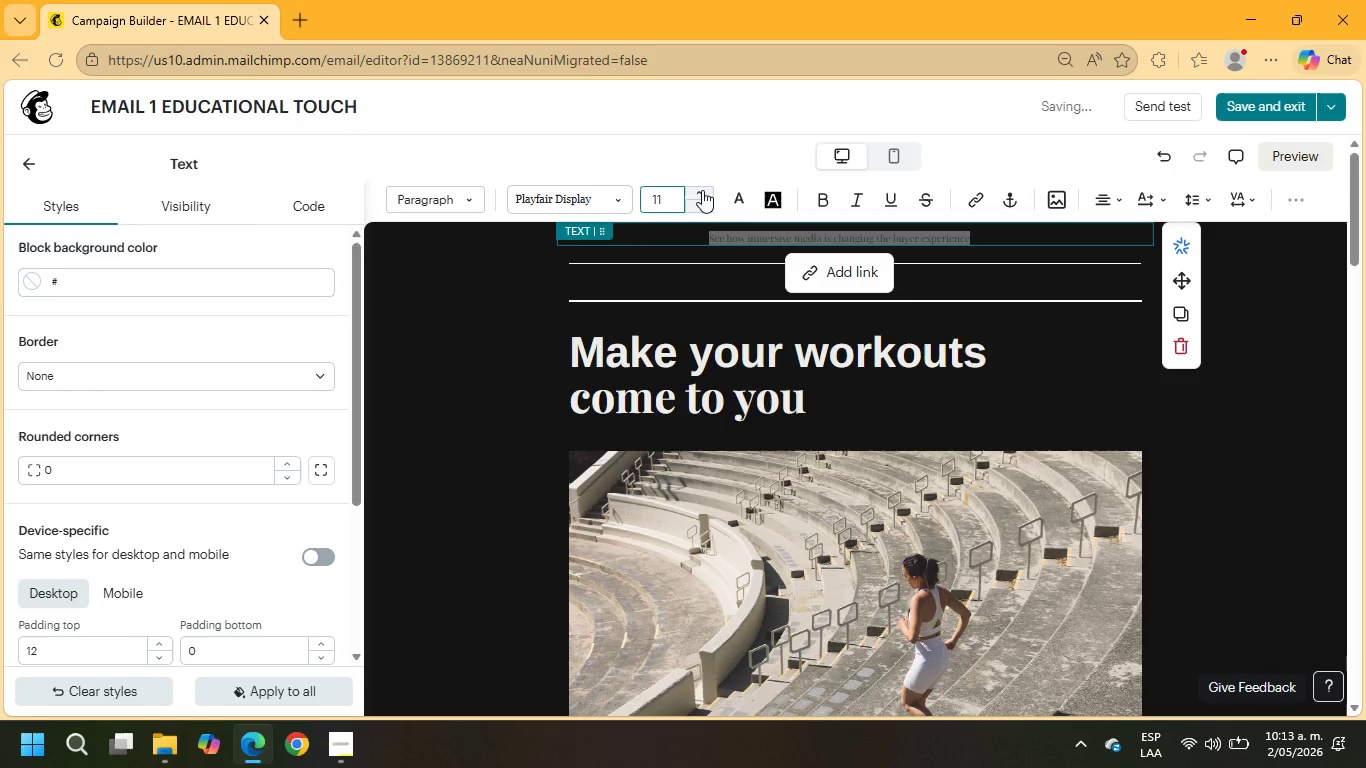 
triple_click([702, 190])
 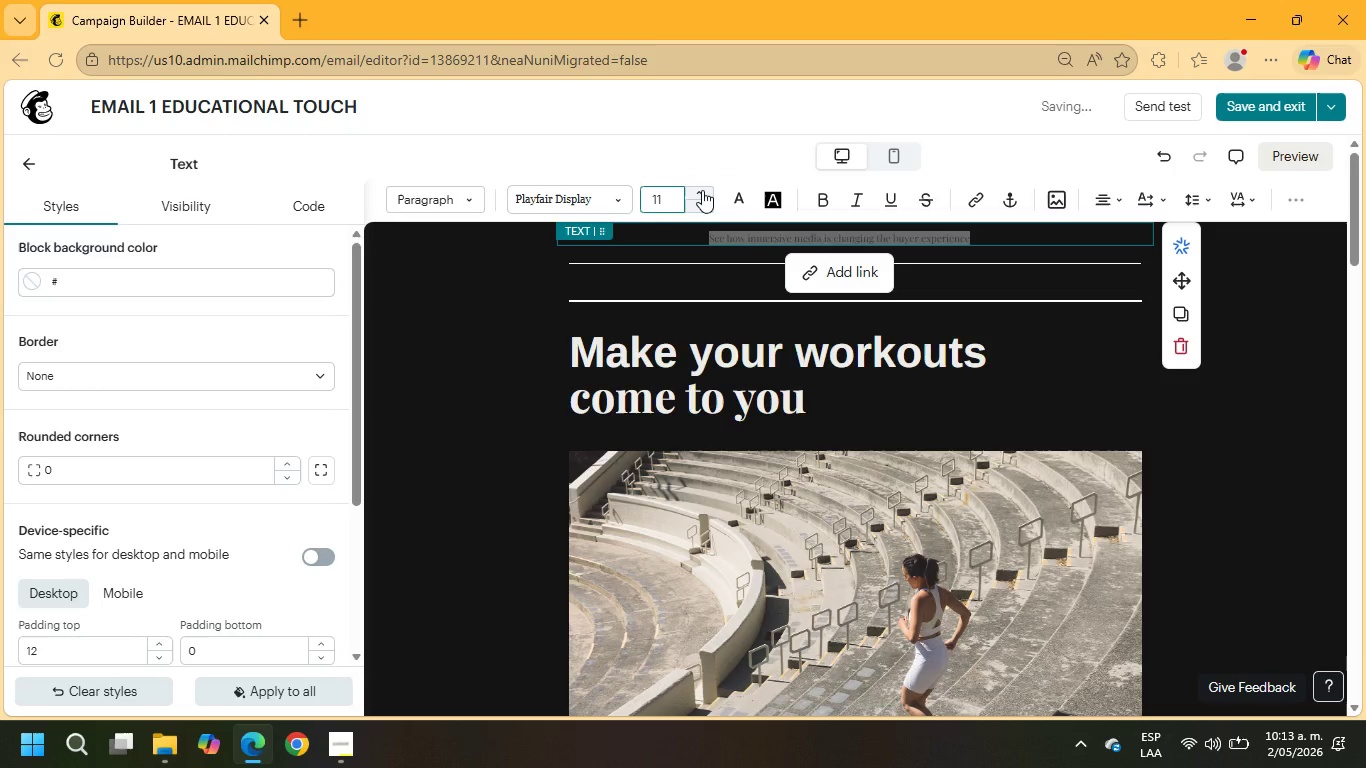 
triple_click([702, 190])
 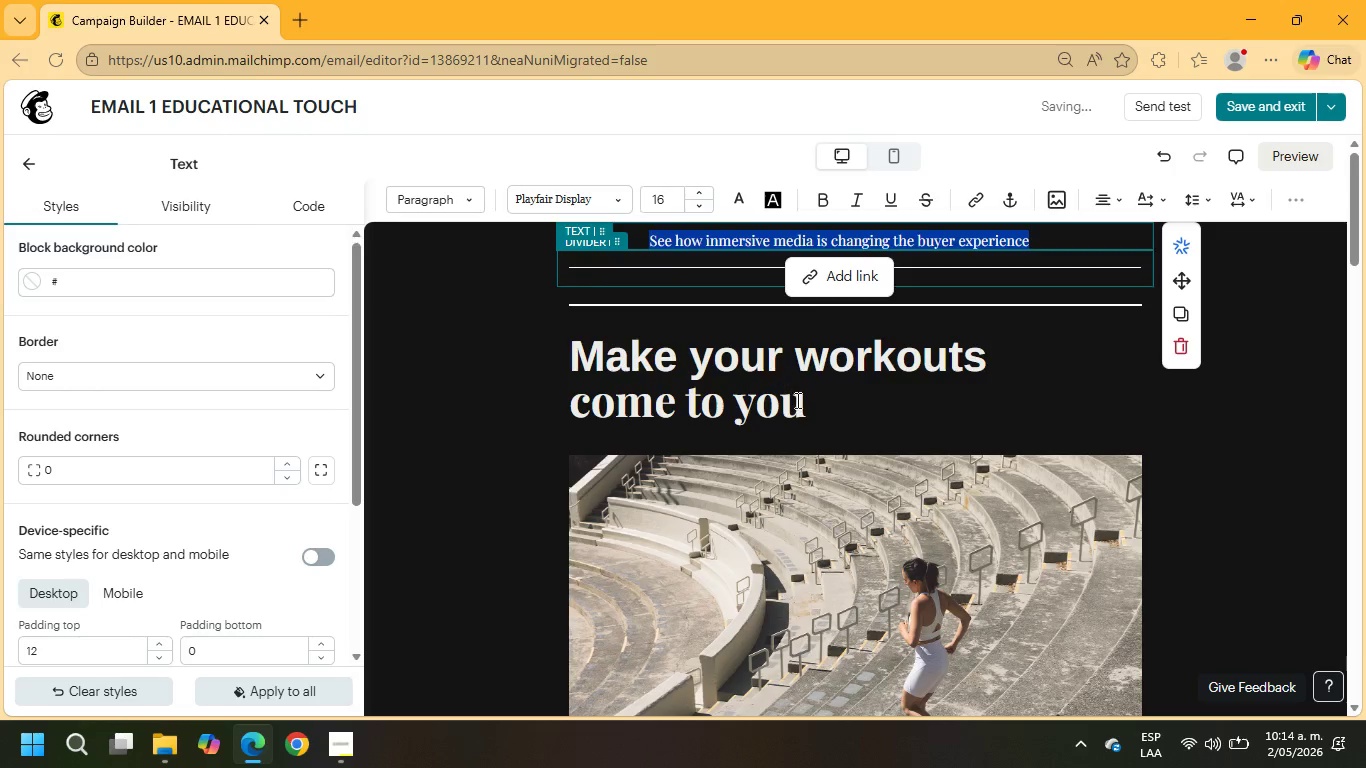 
left_click_drag(start_coordinate=[810, 409], to_coordinate=[557, 309])
 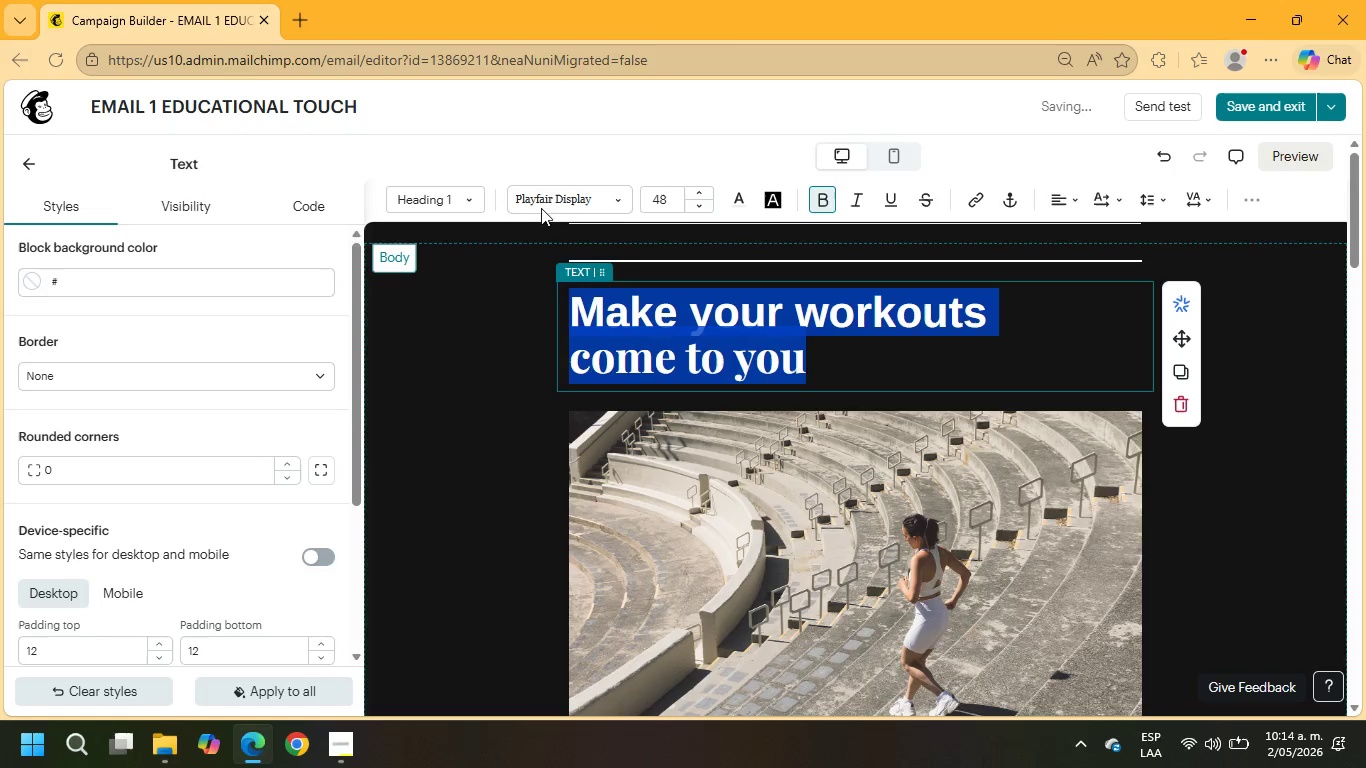 
left_click([536, 198])
 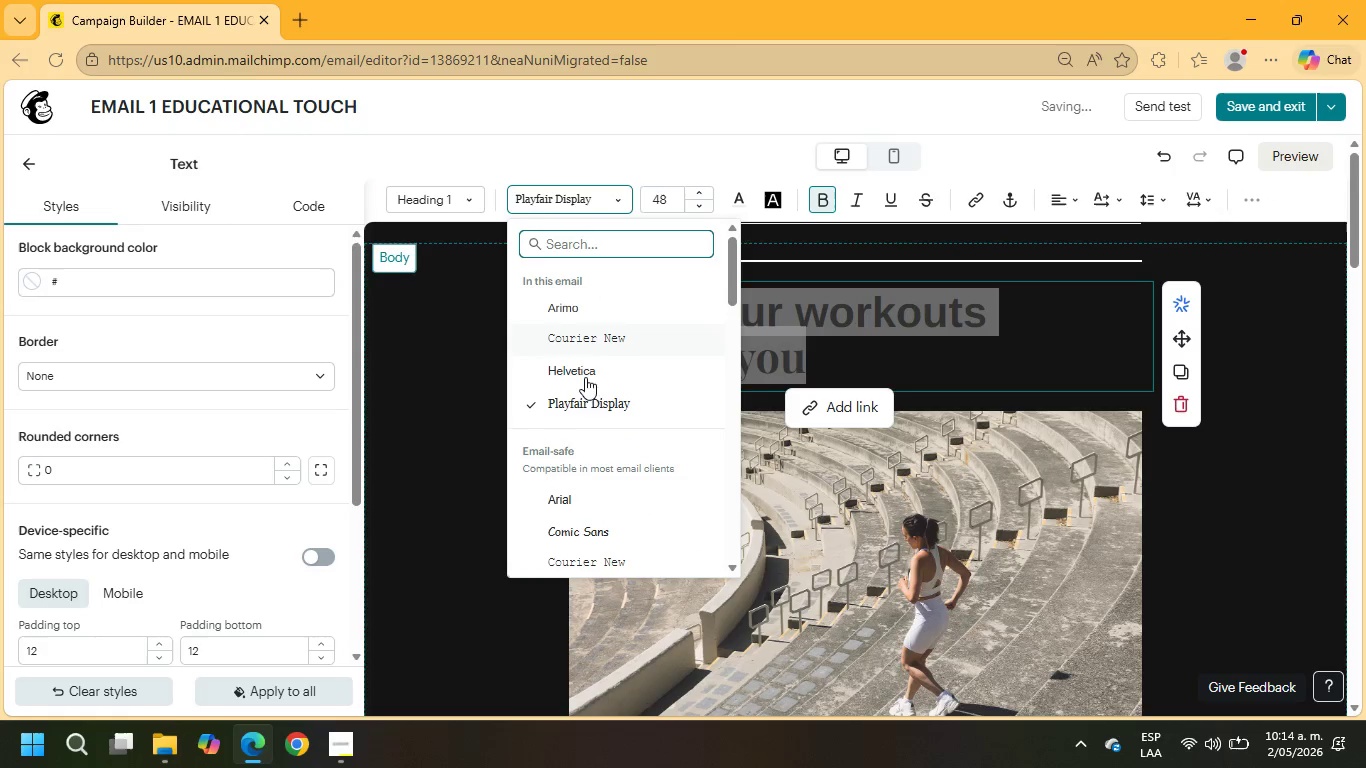 
left_click([588, 397])
 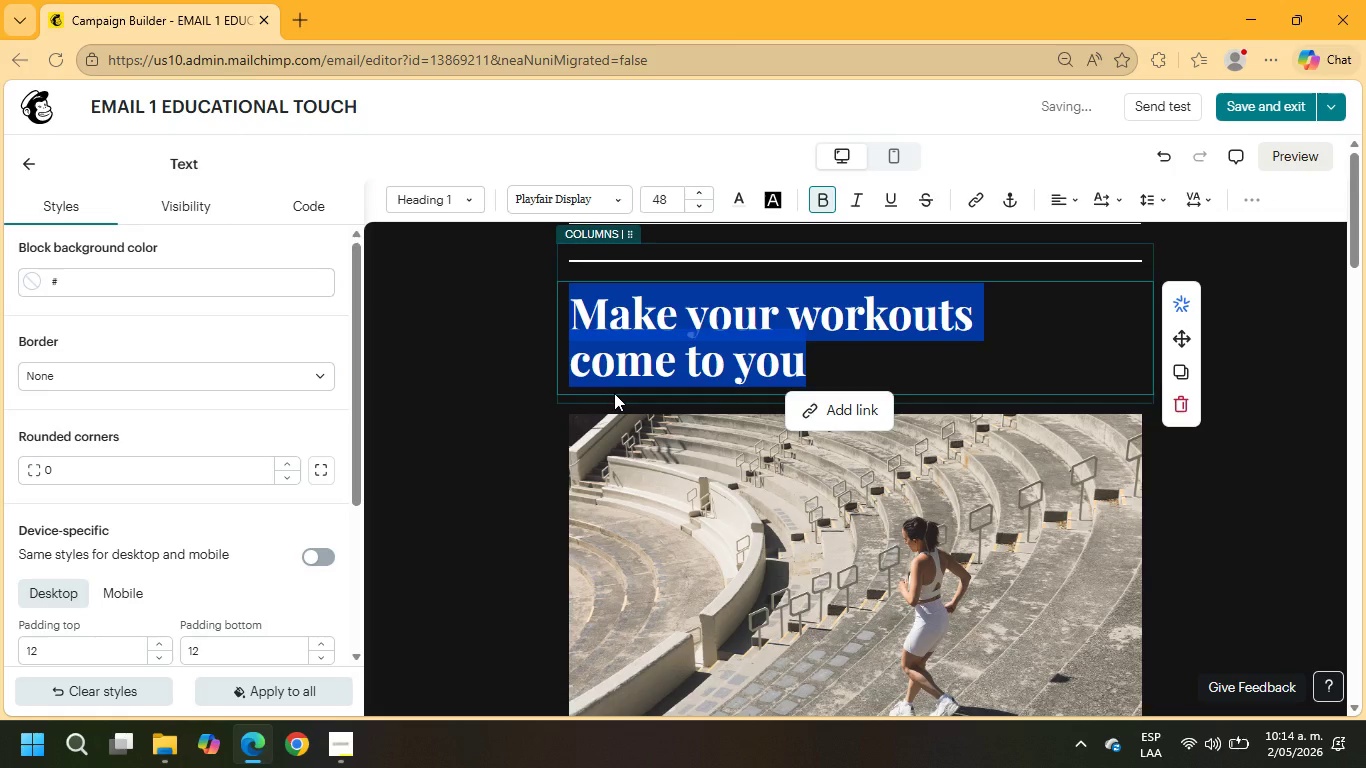 
type(Hi +\FNAME)
 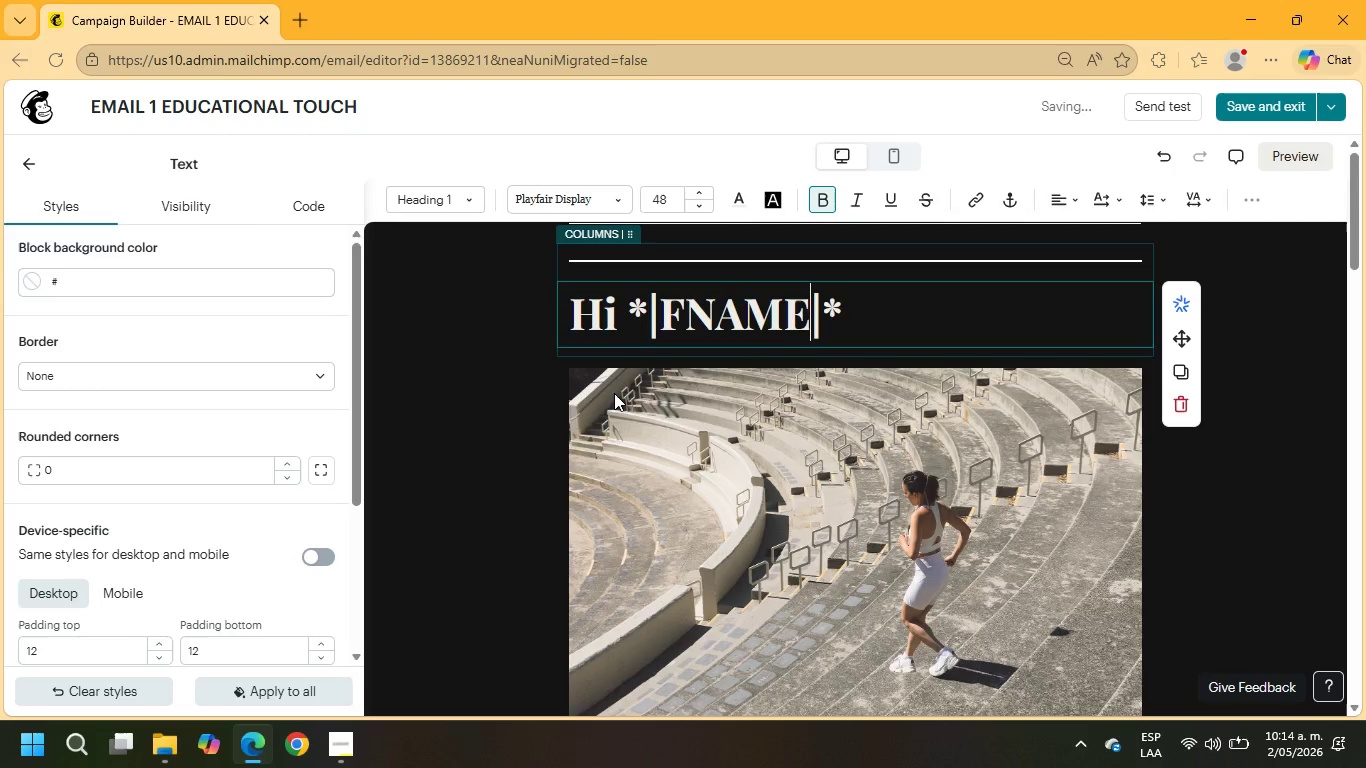 
wait(13.58)
 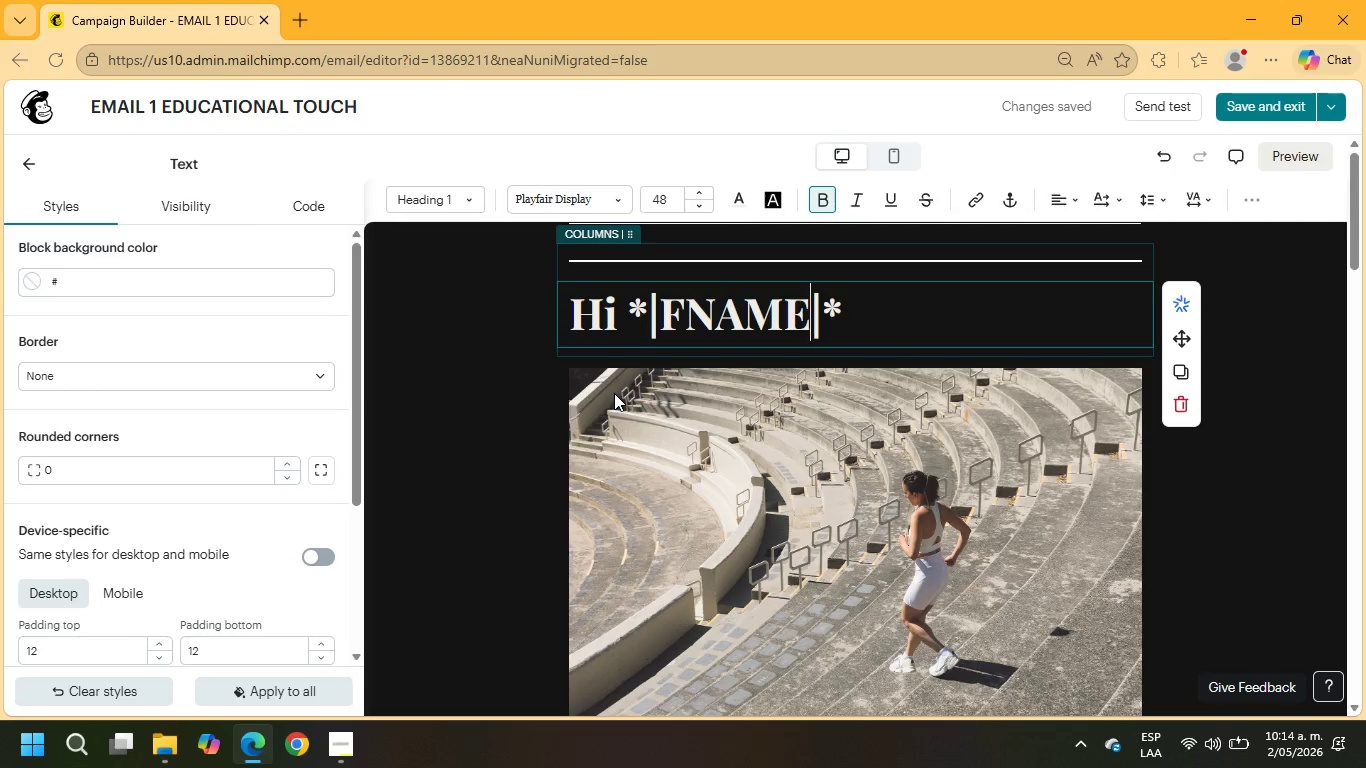 
left_click([674, 579])
 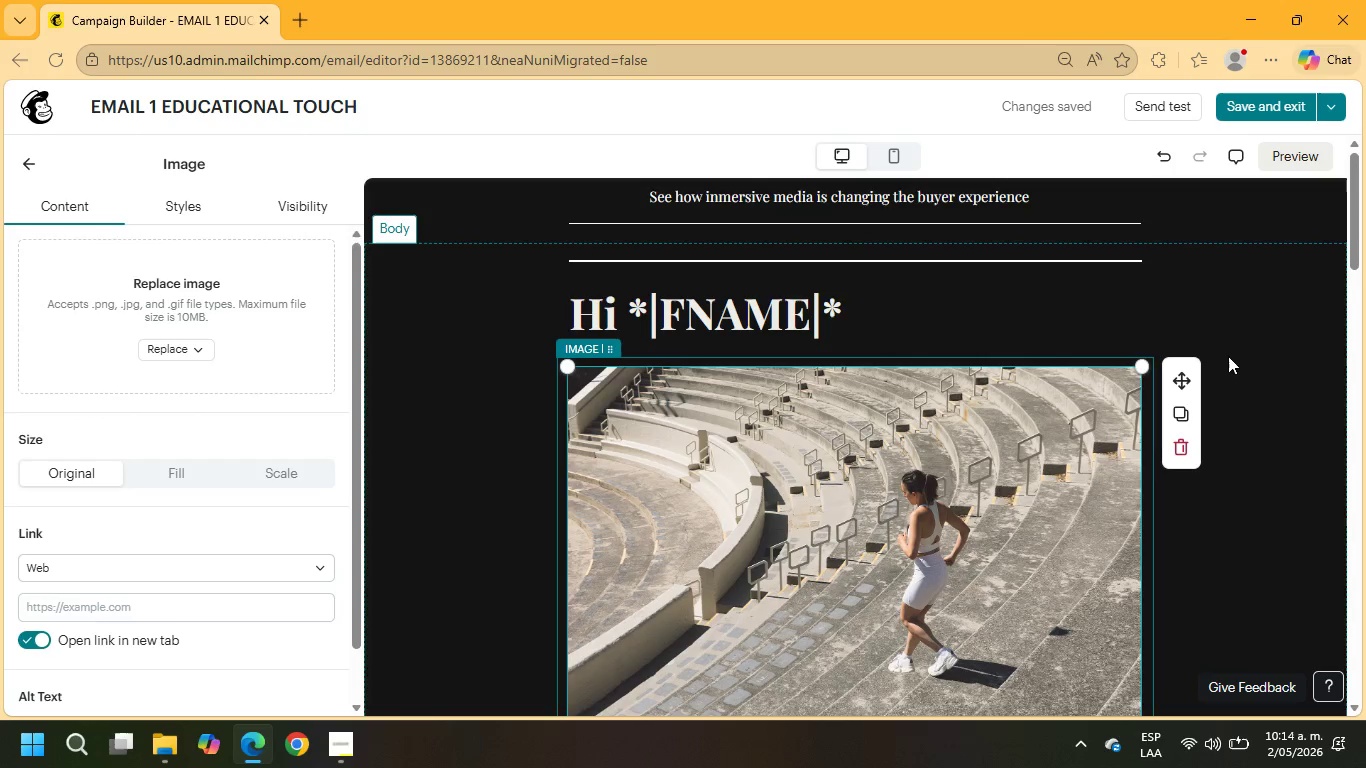 
scroll: coordinate [755, 493], scroll_direction: down, amount: 1.0
 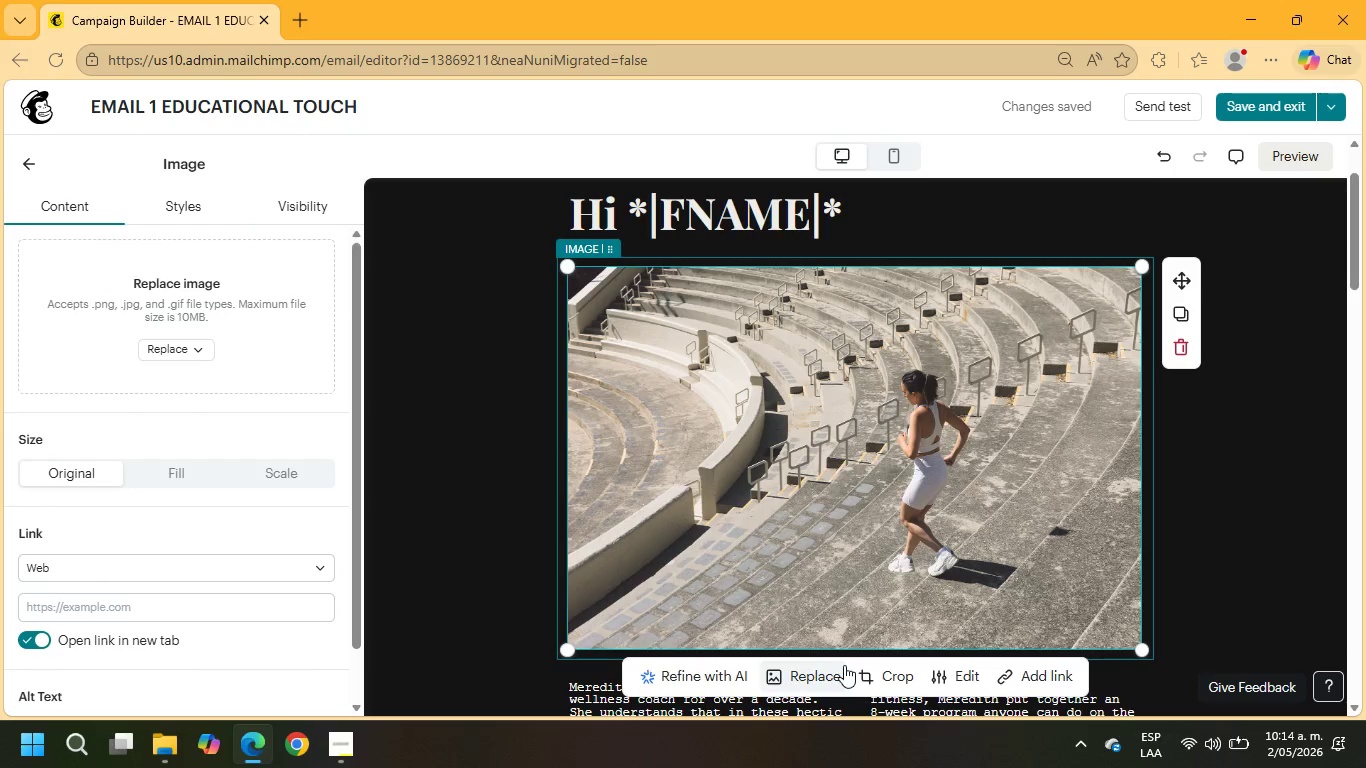 
left_click([828, 675])
 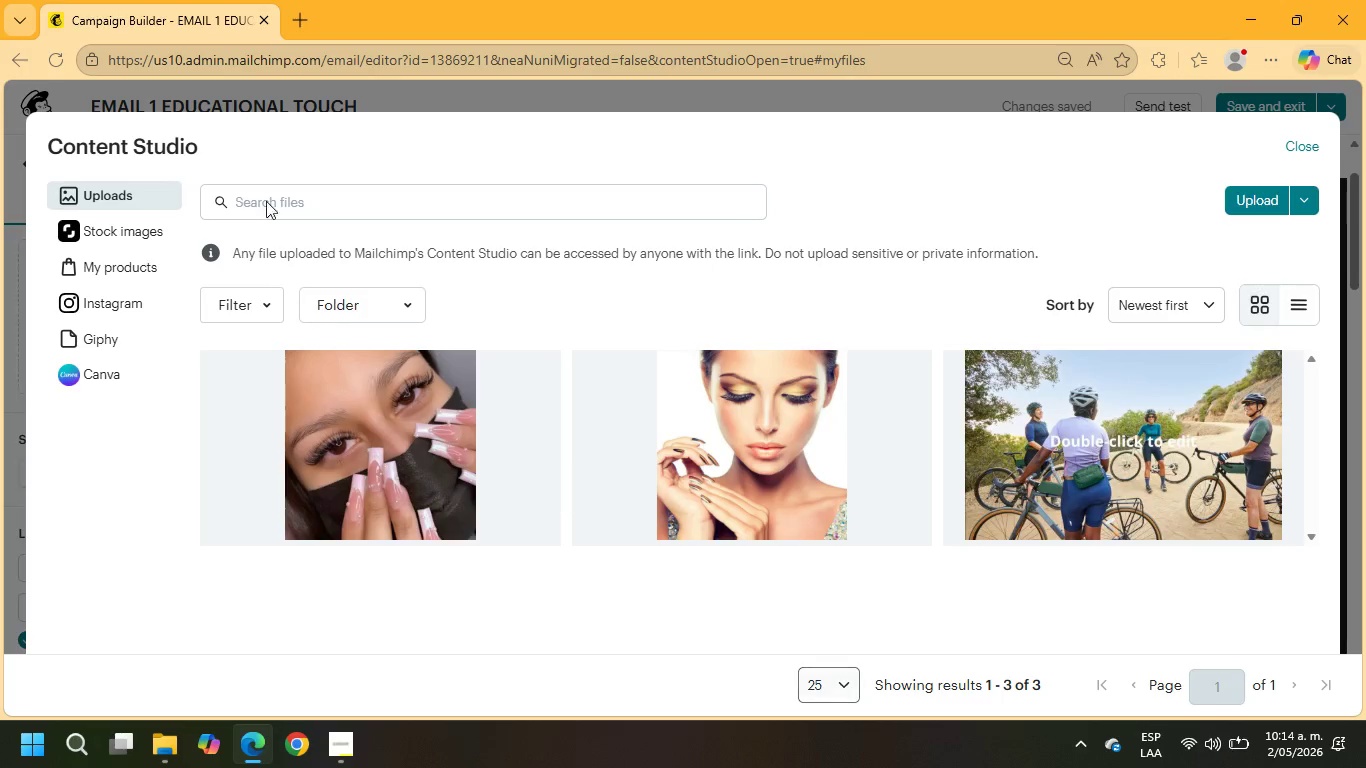 
left_click([107, 234])
 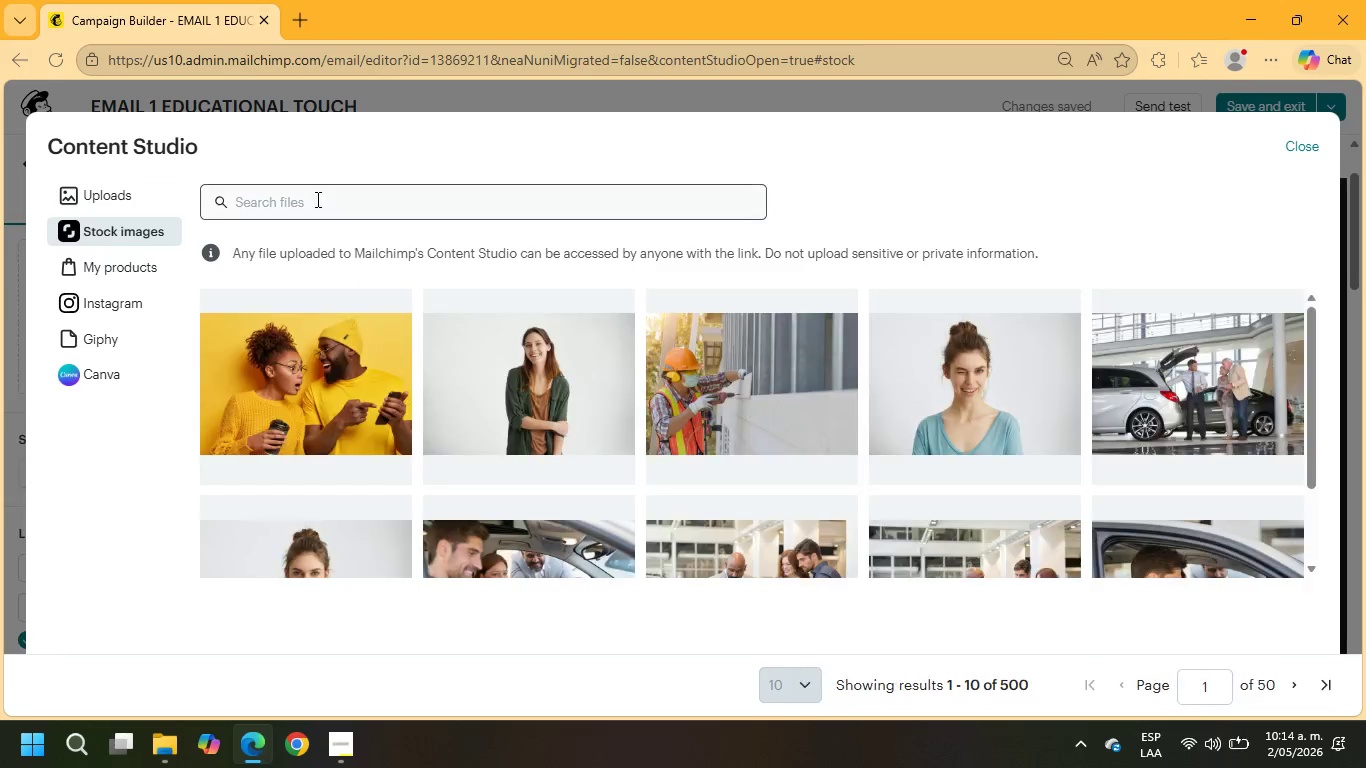 
left_click([316, 199])
 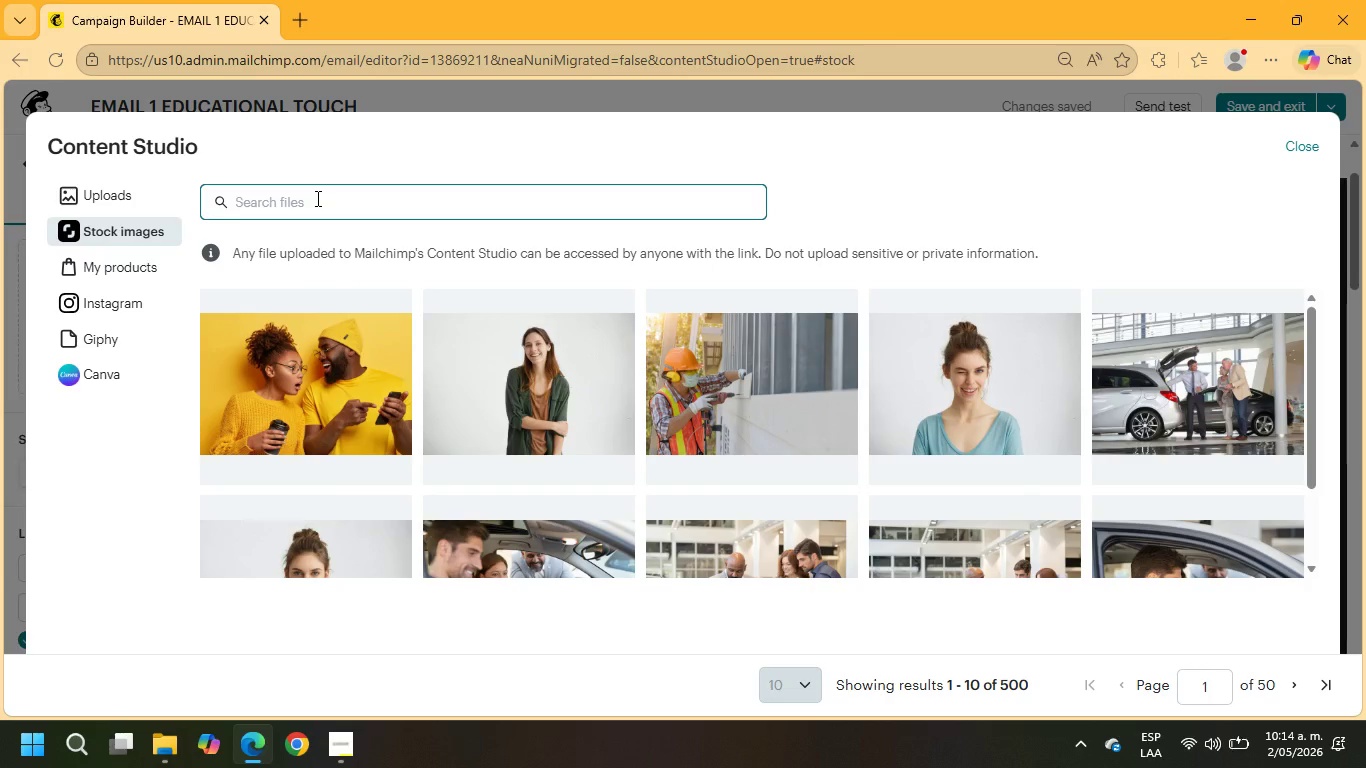 
type(DRONE HOME )
 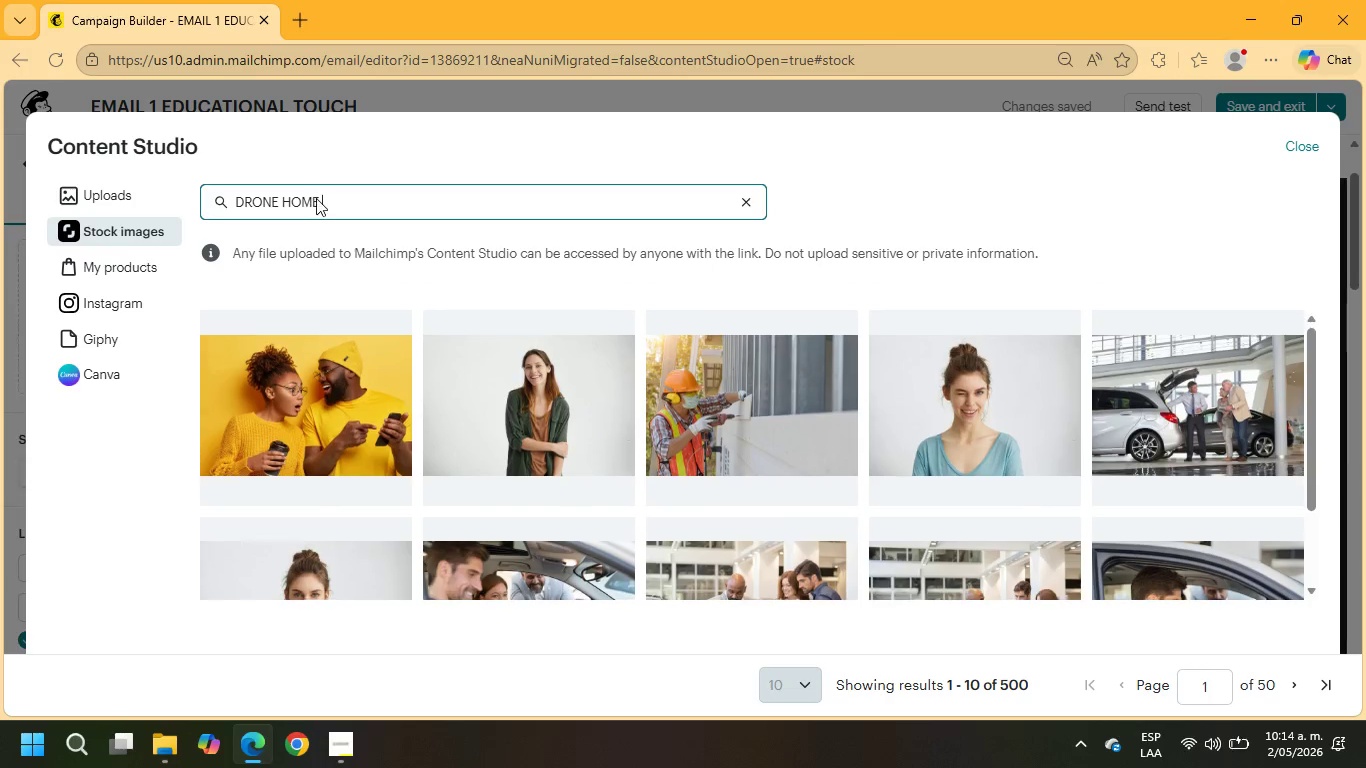 
key(Enter)
 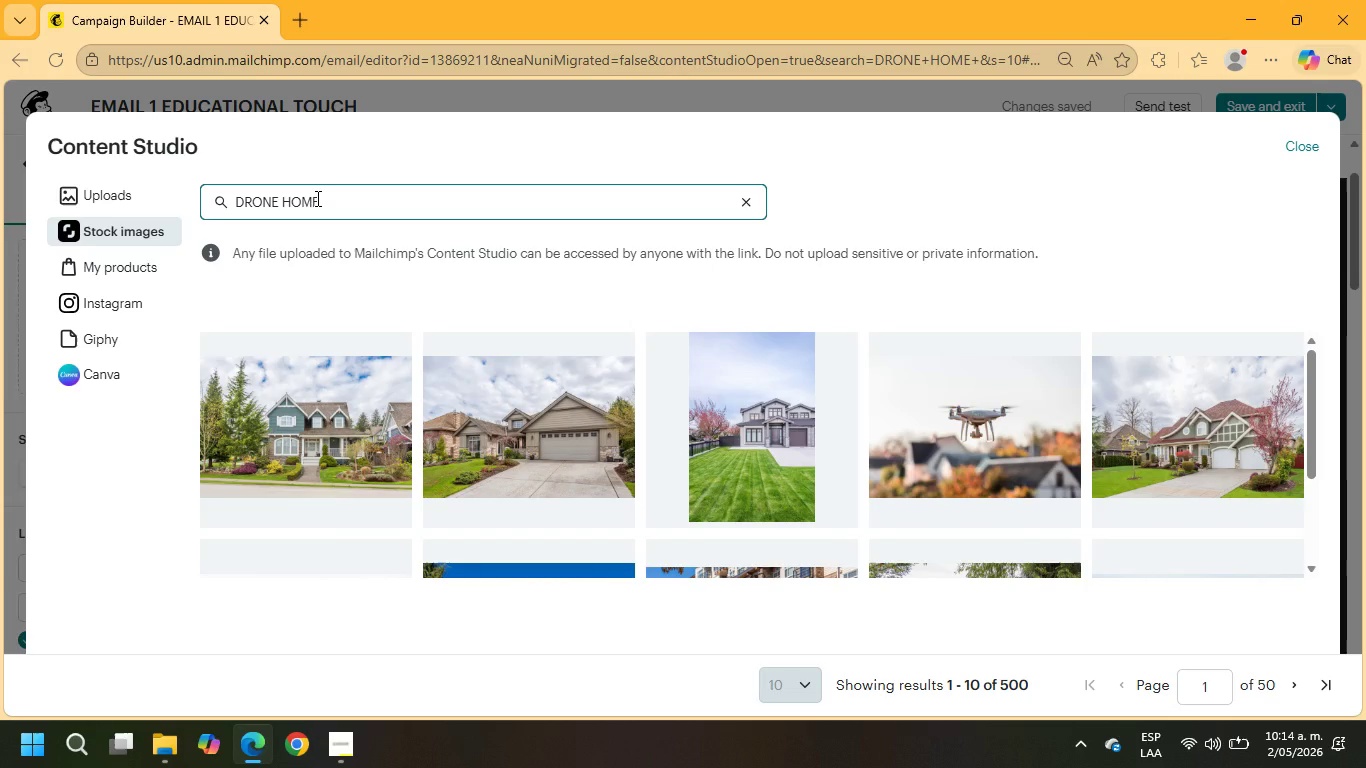 
wait(13.75)
 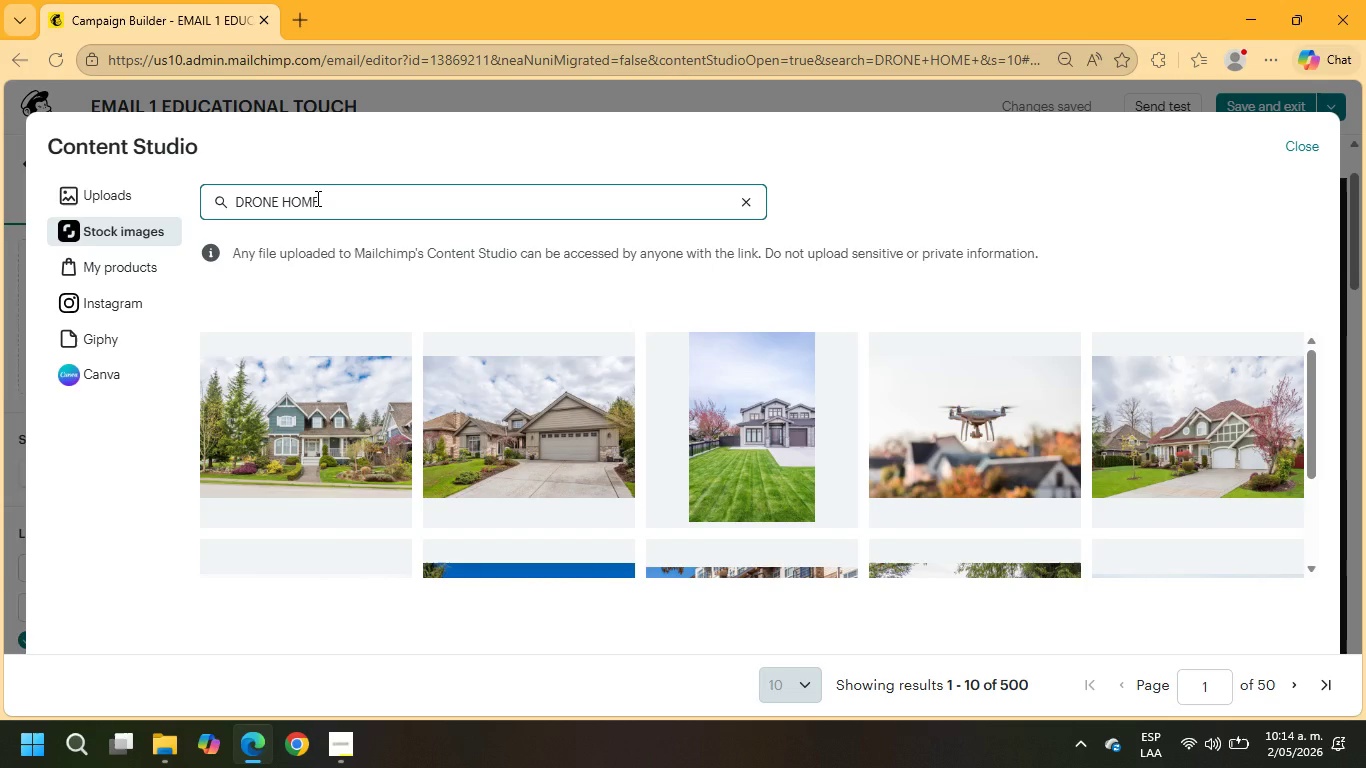 
scroll: coordinate [809, 444], scroll_direction: down, amount: 4.0
 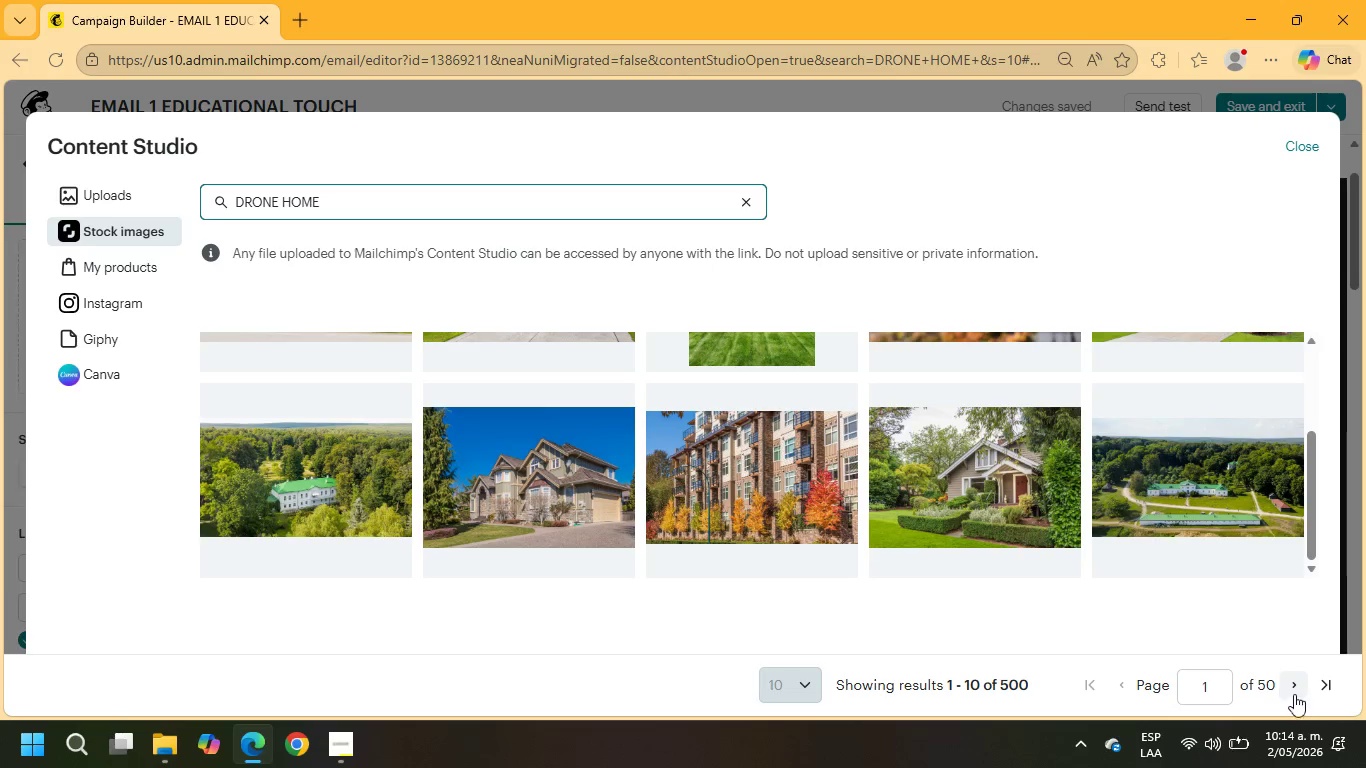 
left_click([1292, 687])
 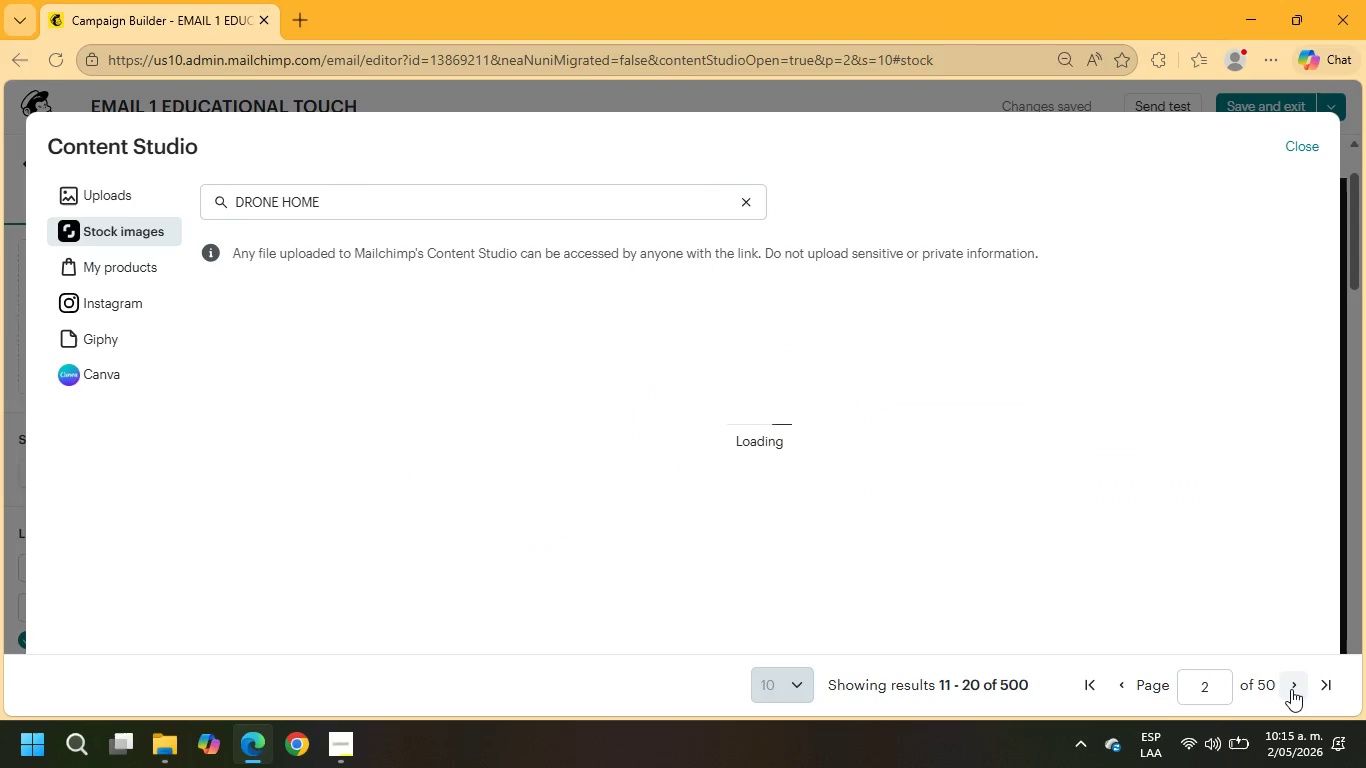 
wait(10.73)
 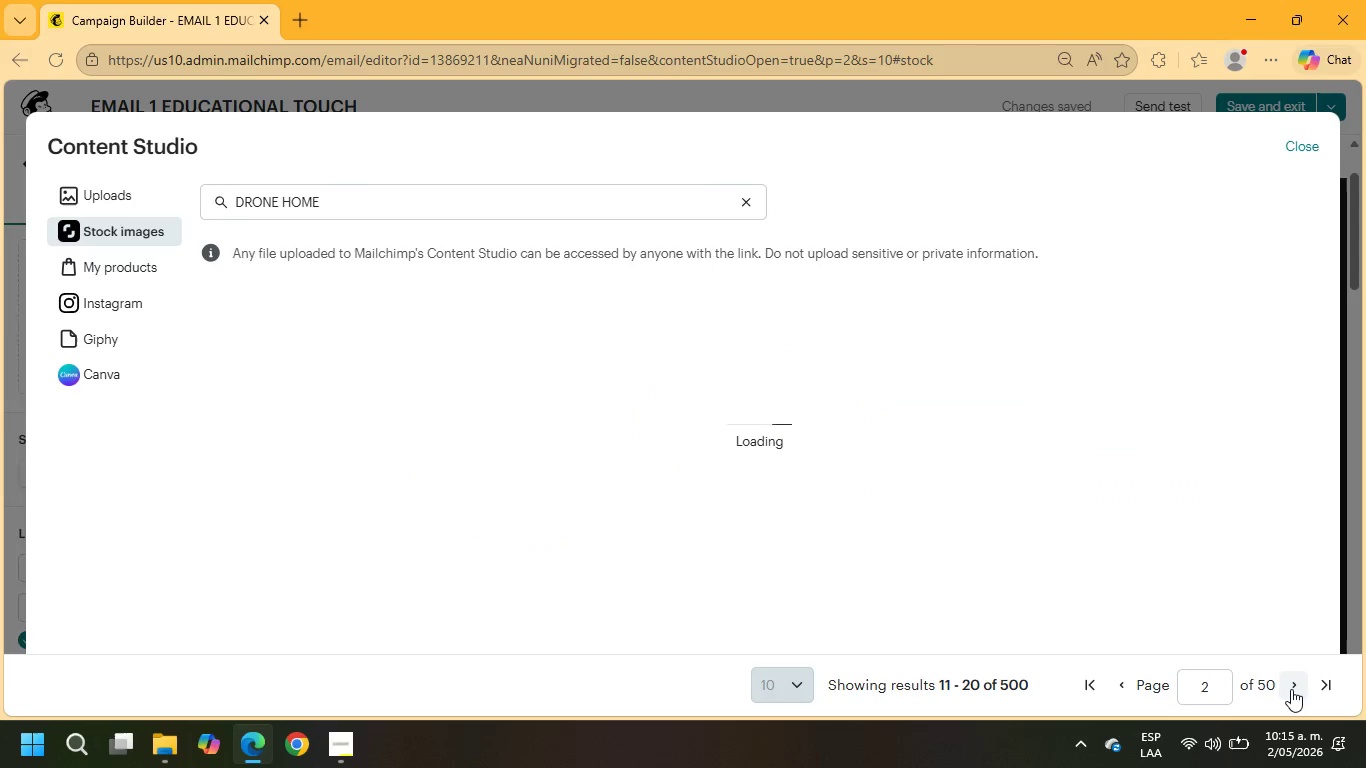 
scroll: coordinate [1157, 465], scroll_direction: down, amount: 6.0
 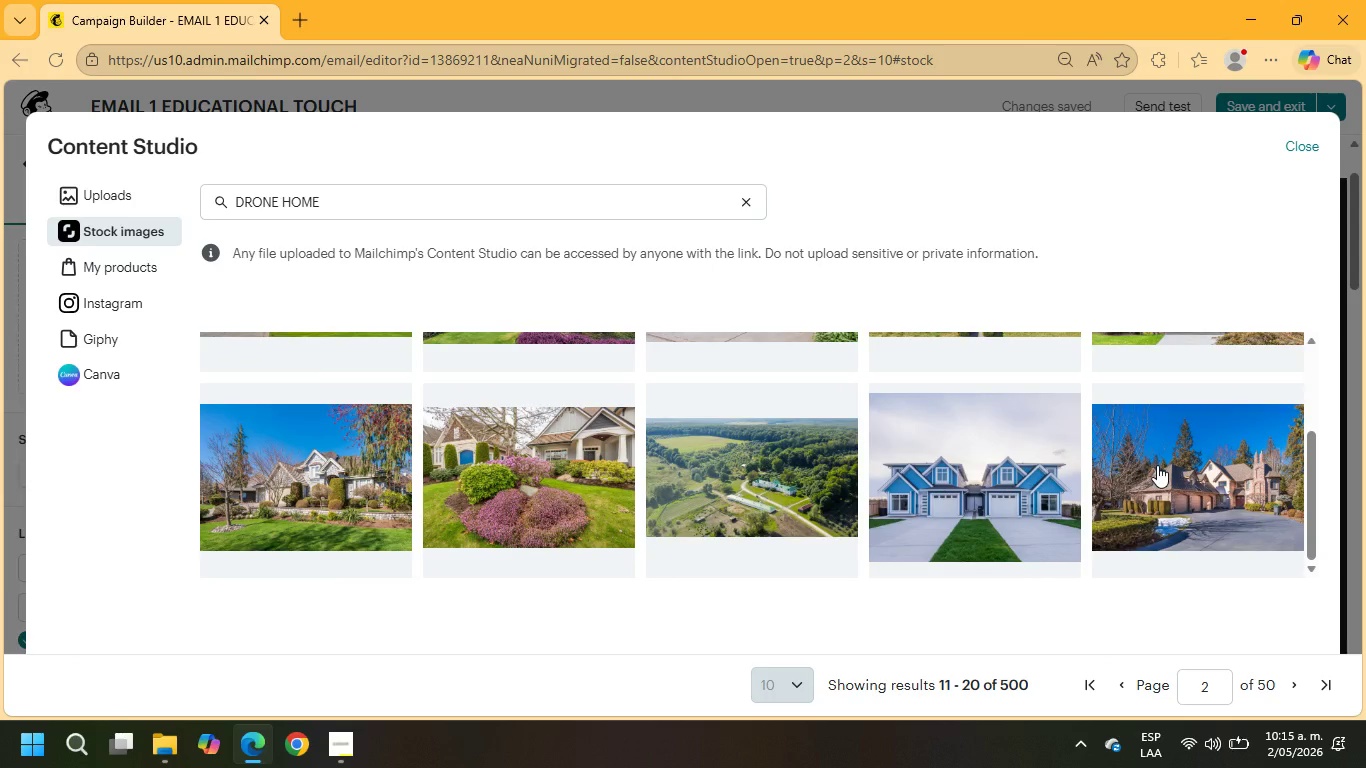 
scroll: coordinate [1157, 465], scroll_direction: up, amount: 3.0
 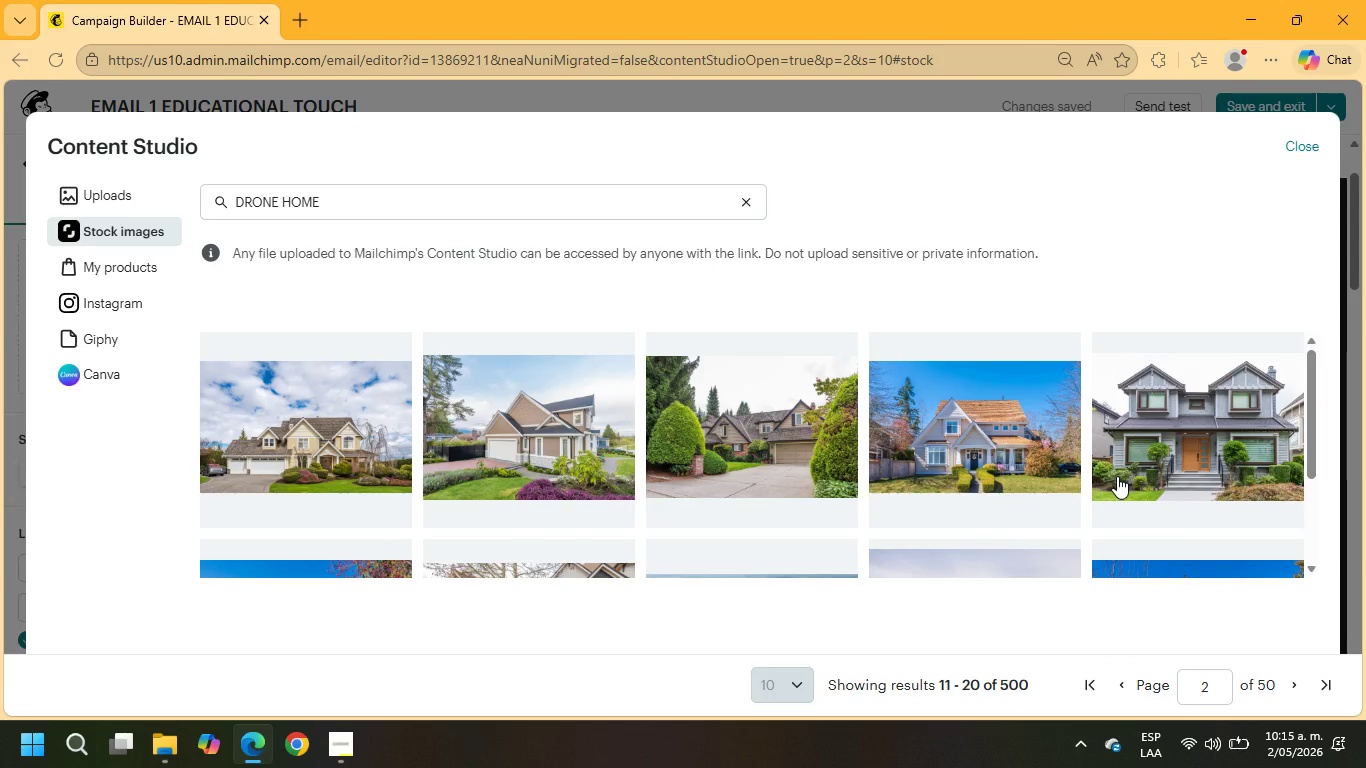 
scroll: coordinate [1010, 457], scroll_direction: down, amount: 4.0
 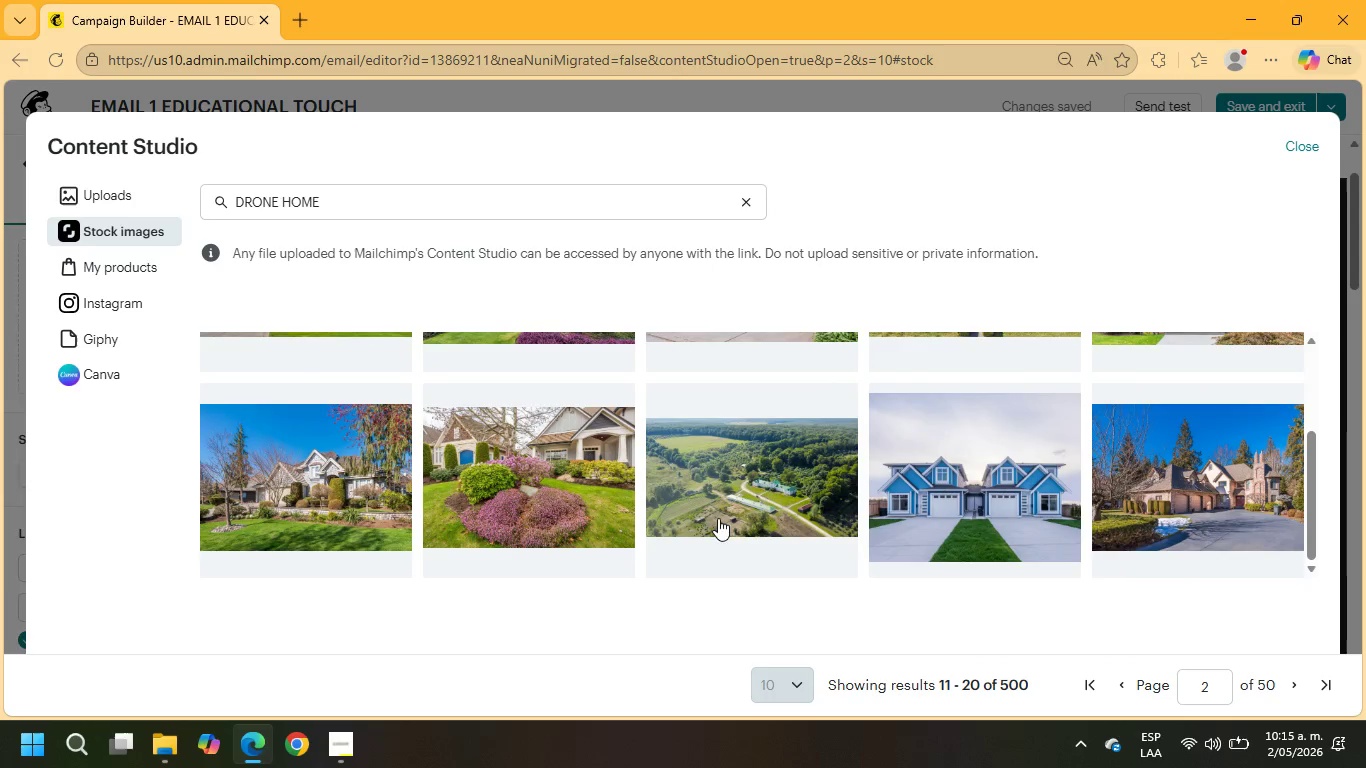 
left_click([287, 488])
 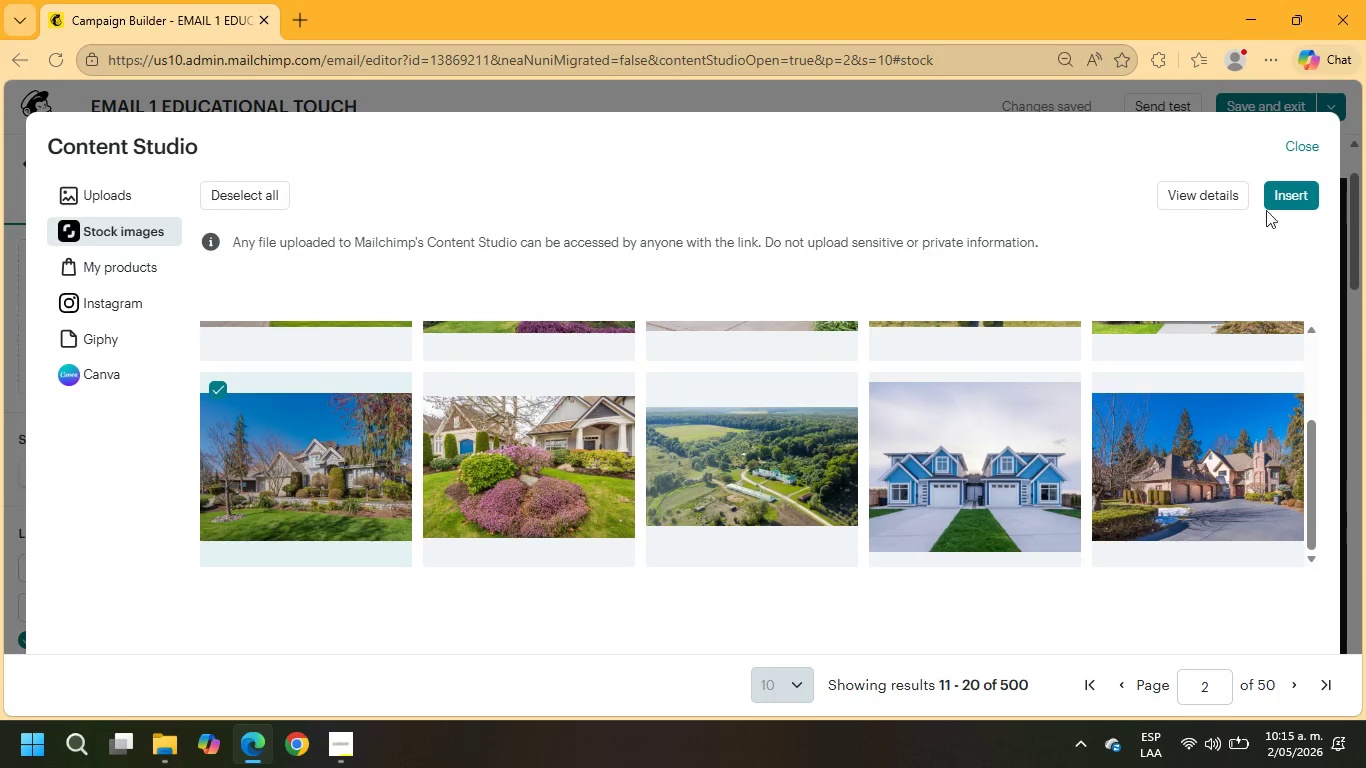 
left_click([1284, 200])
 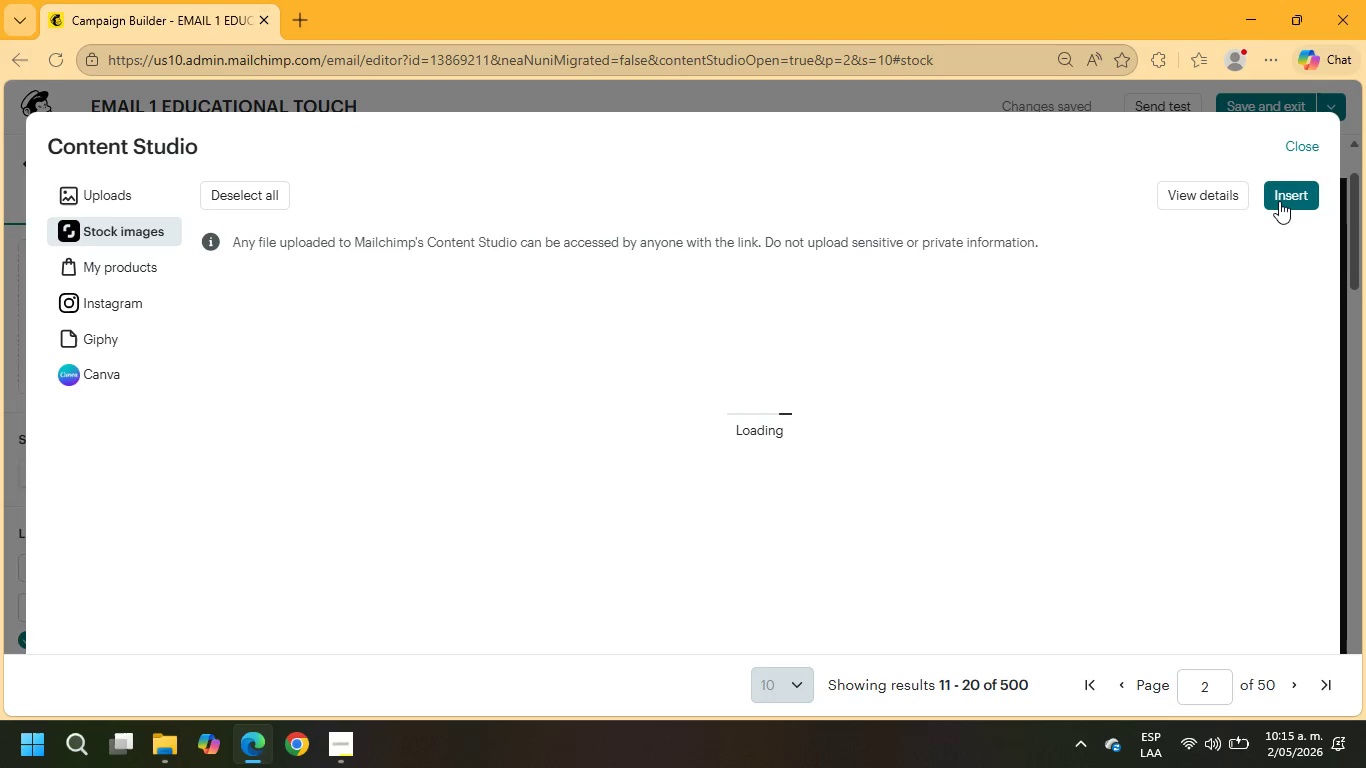 
wait(9.56)
 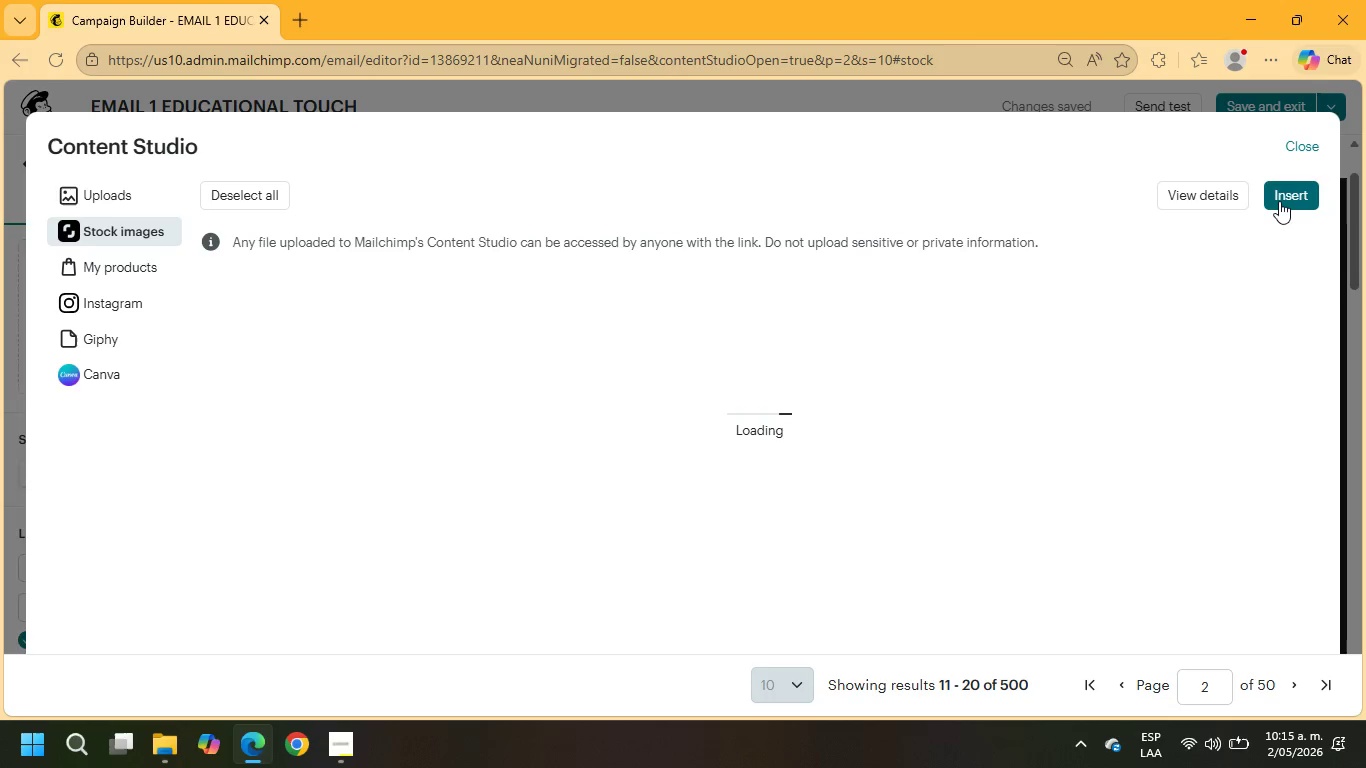 
left_click([842, 225])
 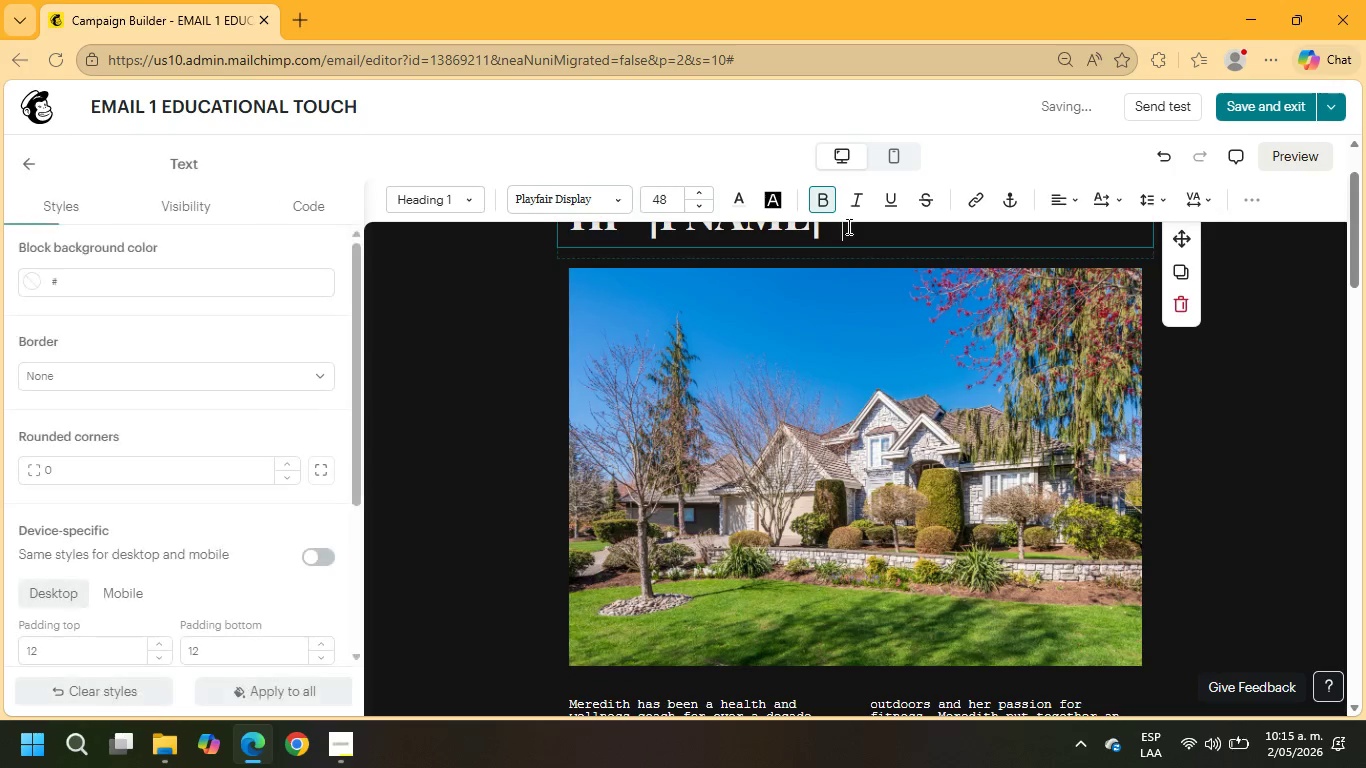 
scroll: coordinate [933, 265], scroll_direction: up, amount: 1.0
 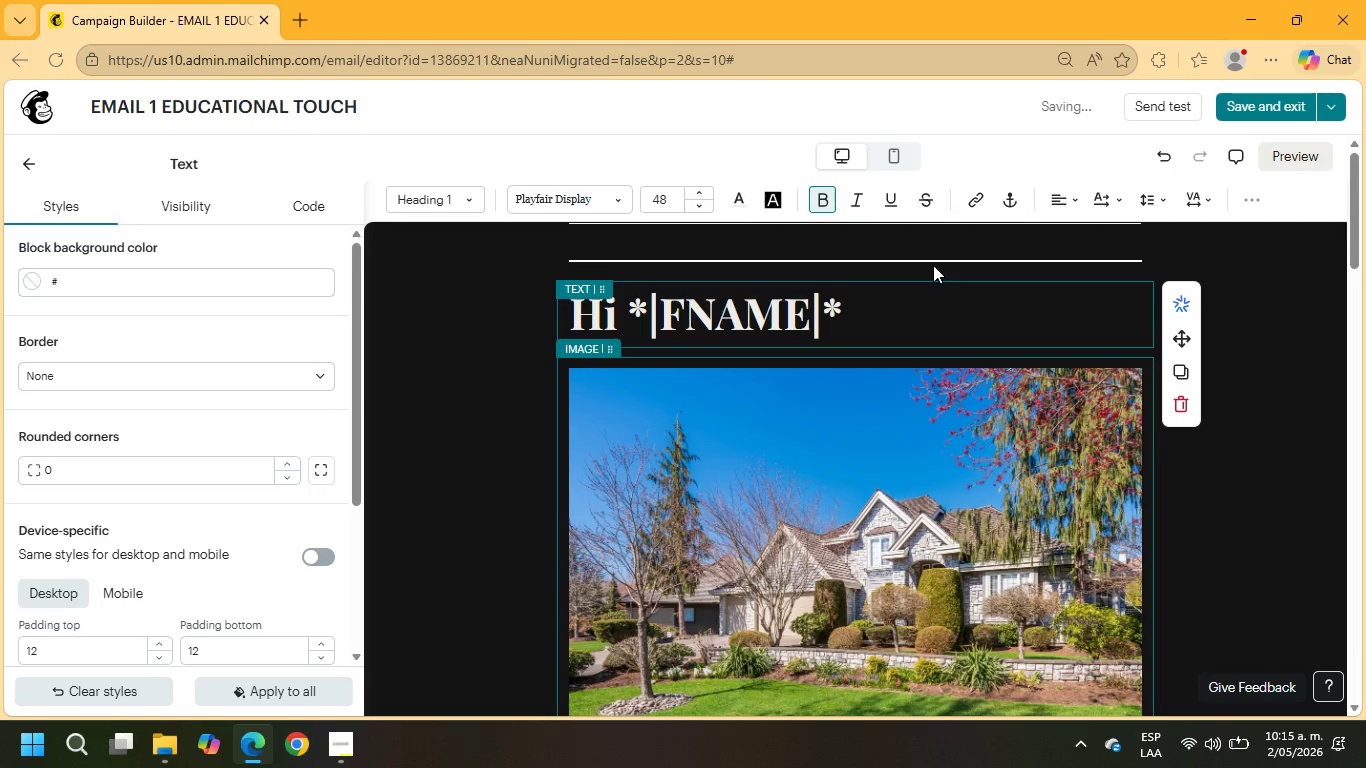 
key(Enter)
 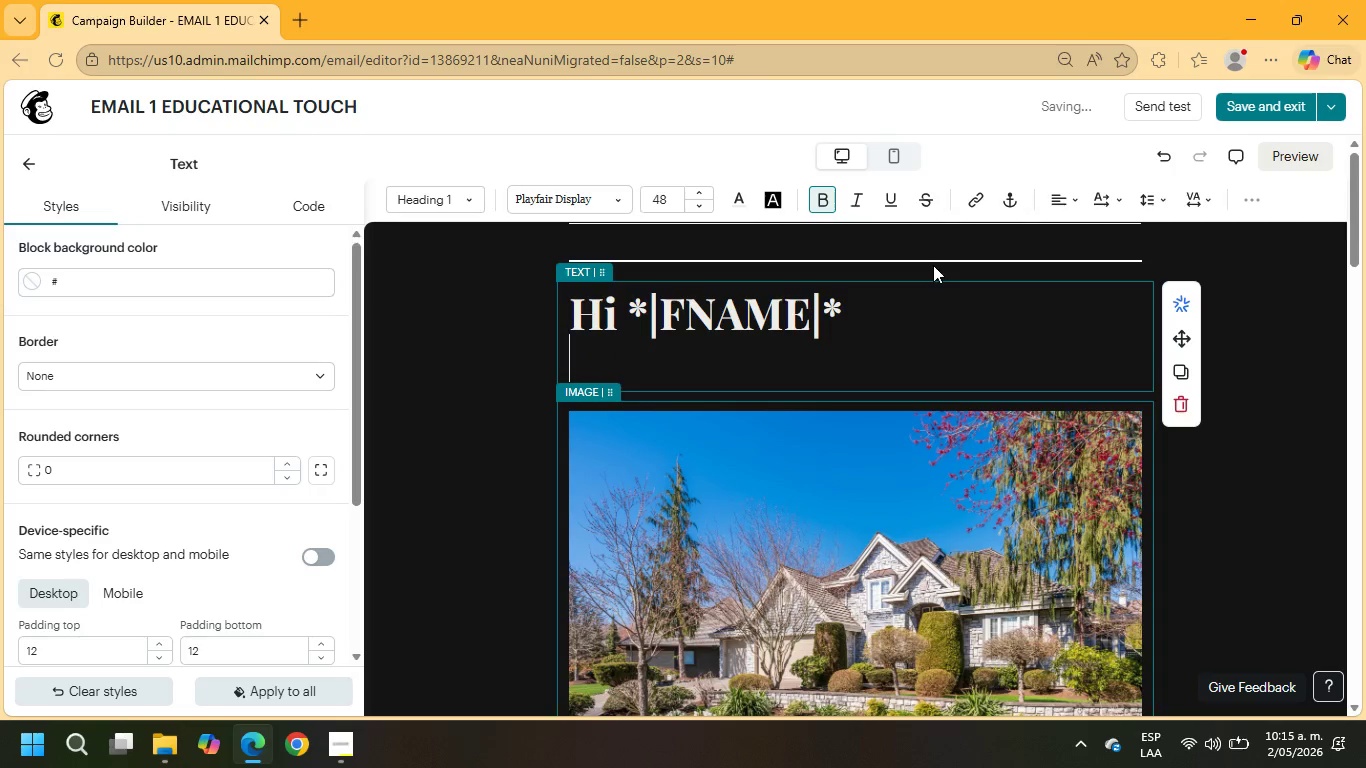 
key(Enter)
 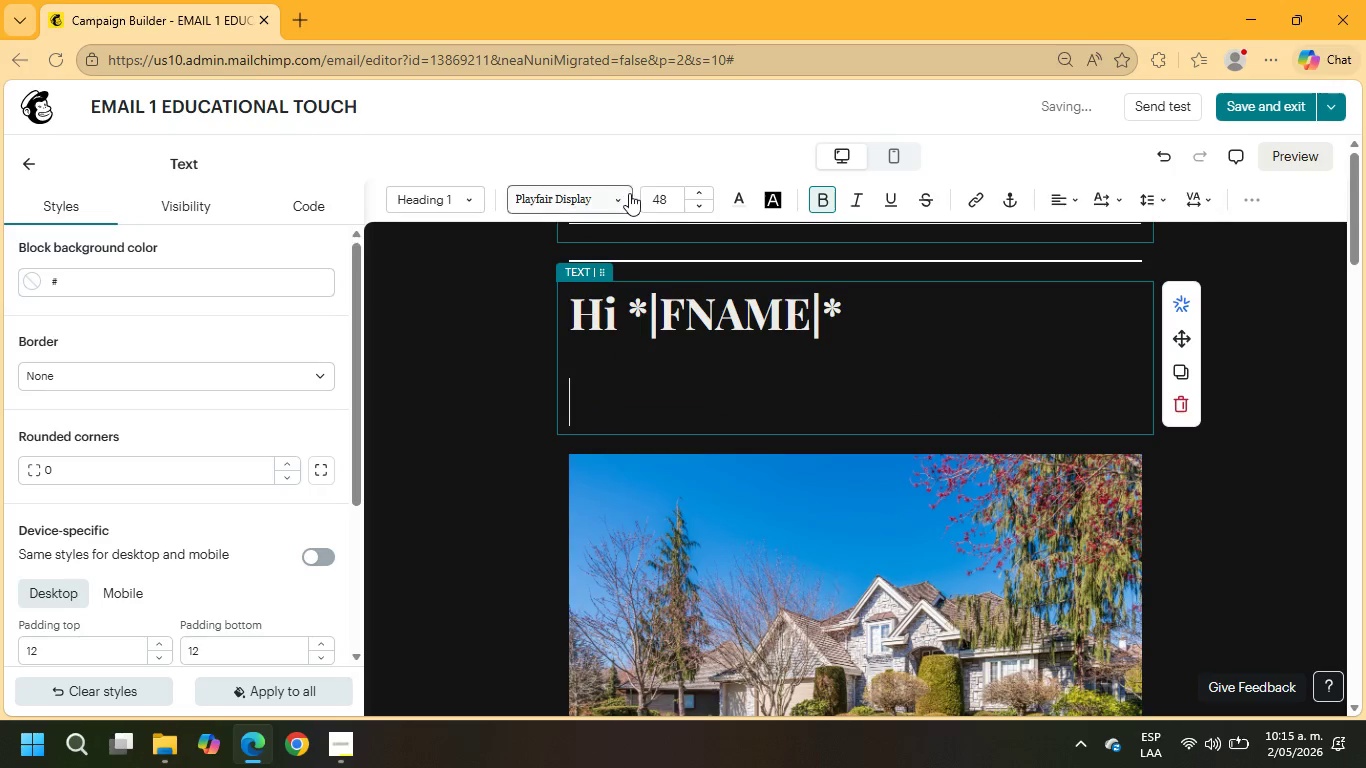 
left_click([676, 204])
 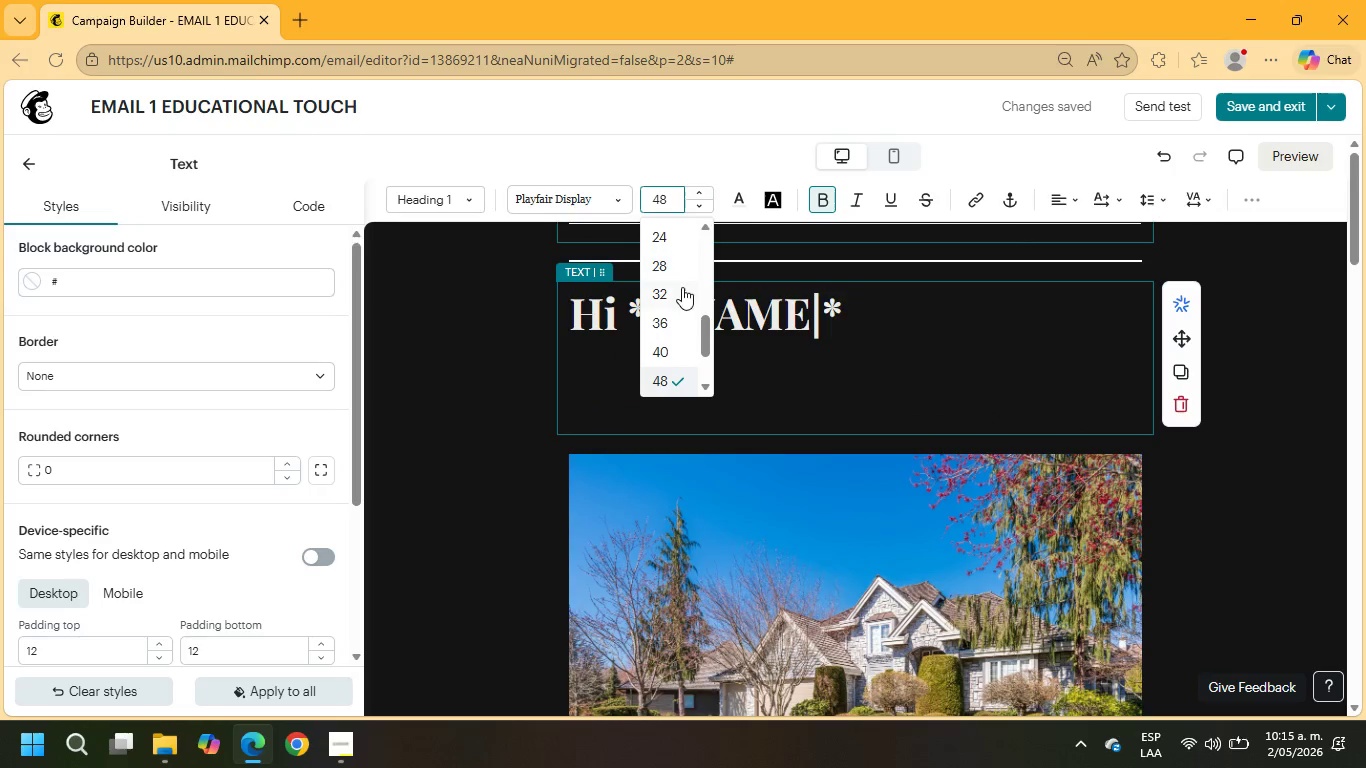 
scroll: coordinate [670, 290], scroll_direction: up, amount: 1.0
 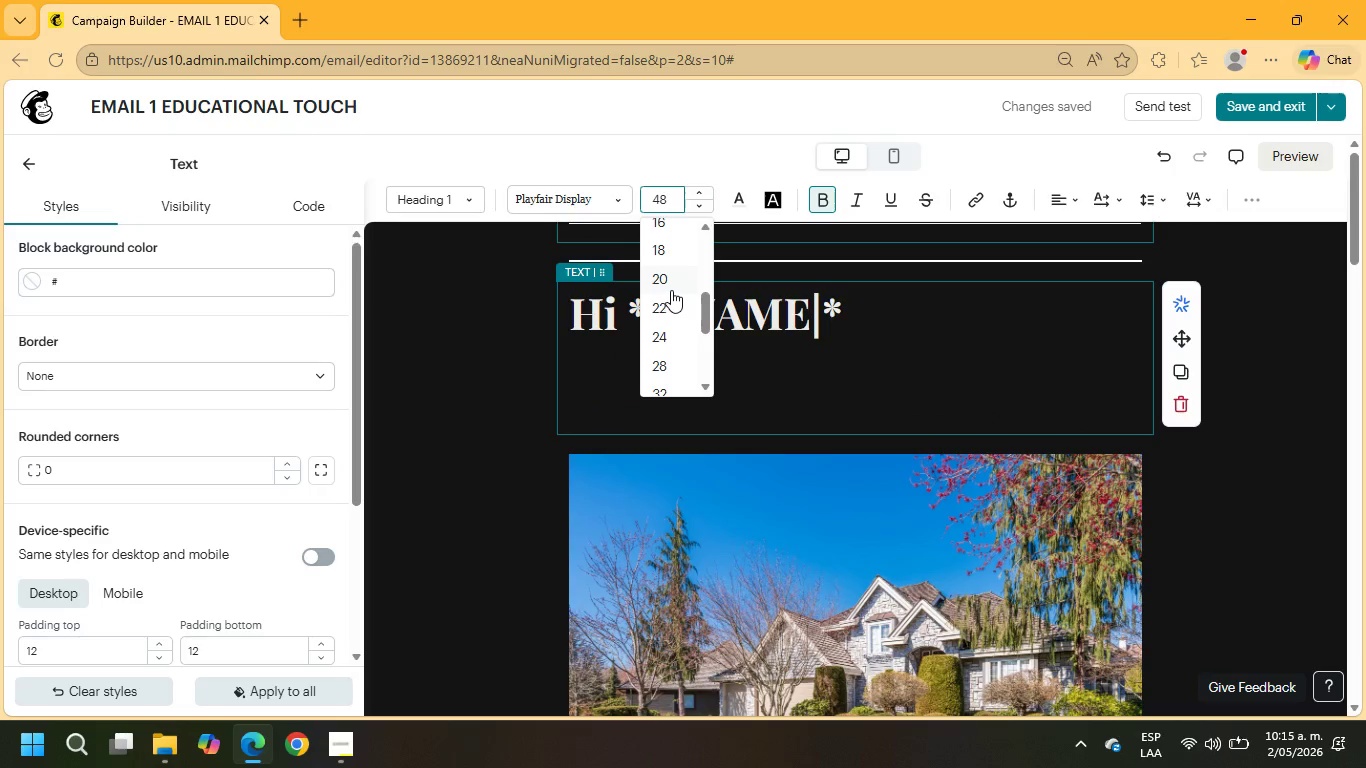 
left_click([671, 290])
 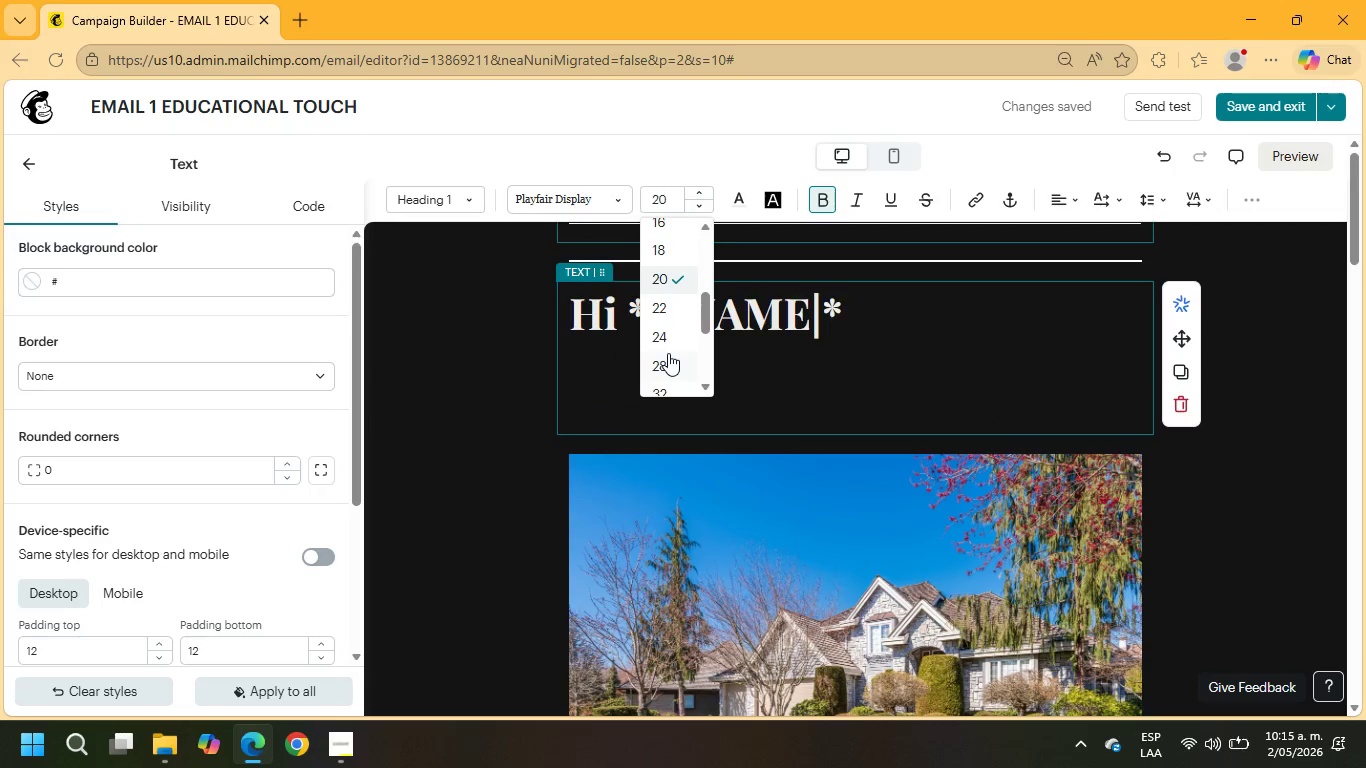 
type(As)
key(Backspace)
key(Backspace)
type(aS THES)
key(Backspace)
type( SPRING MARKET BECOMES MORE COMPETITIVE, MANU AGENTS ARE LOOKING FOR NEW WAYS TO MAKE LISTINGS STAND OUT ONLINE AND GENERATE STRONGER BUYER ENGAGMENT)
key(Backspace)
key(Backspace)
key(Backspace)
key(Backspace)
type(EMENT)
 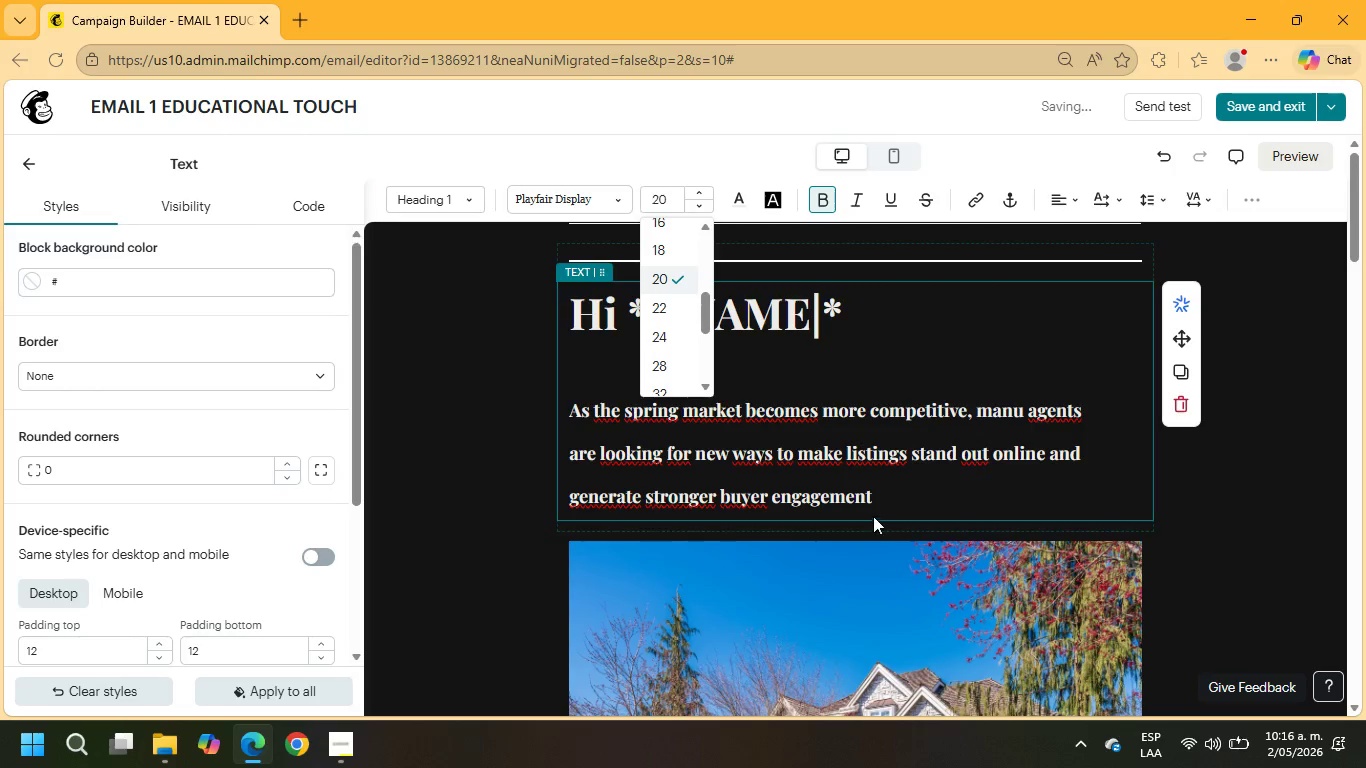 
left_click_drag(start_coordinate=[879, 501], to_coordinate=[514, 417])
 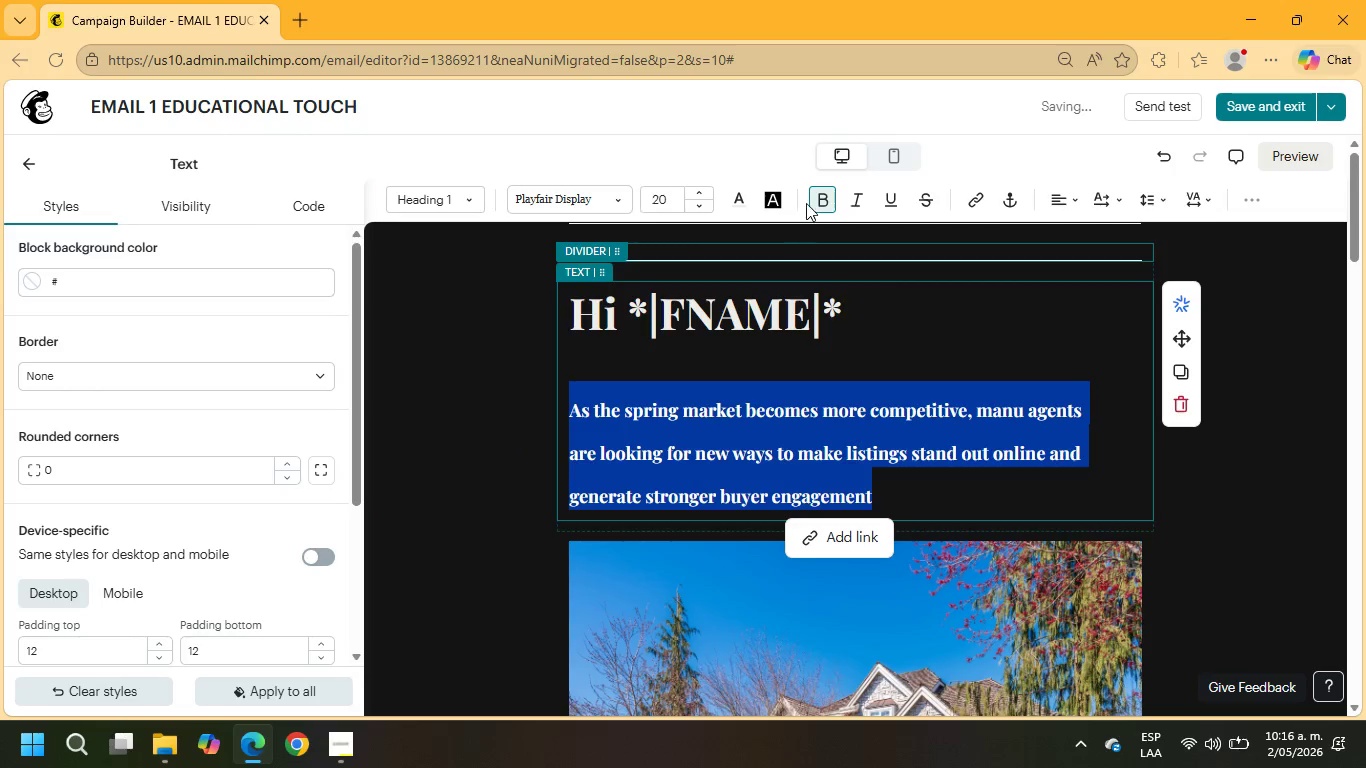 
left_click([815, 200])
 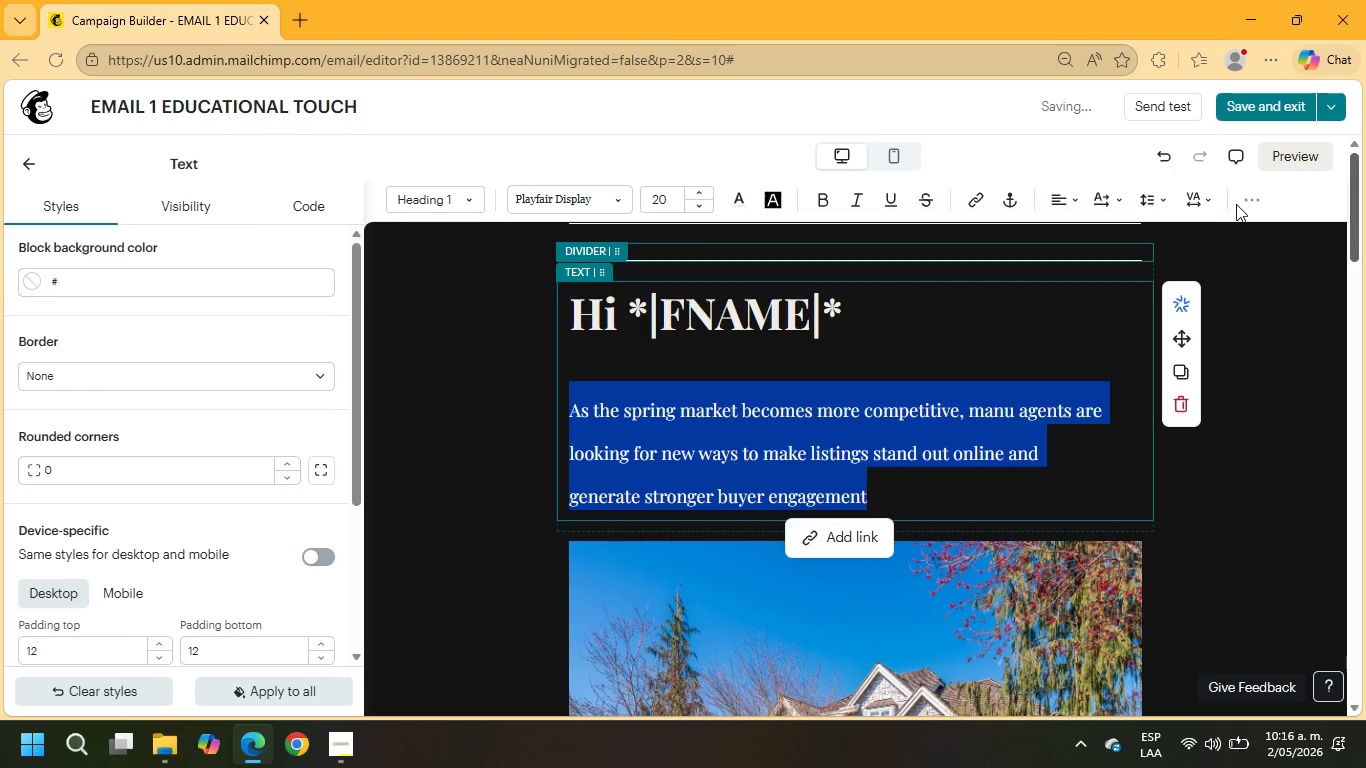 
left_click([1149, 202])
 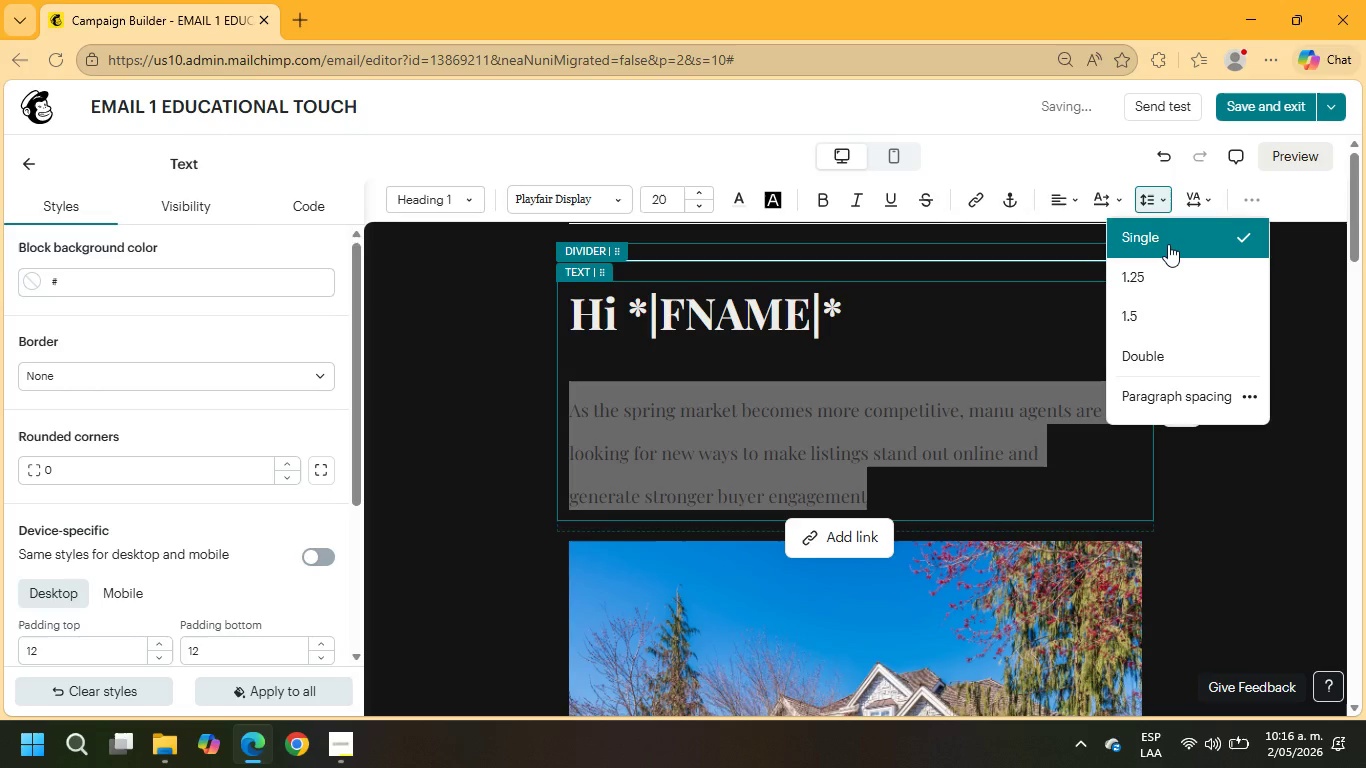 
left_click([1168, 244])
 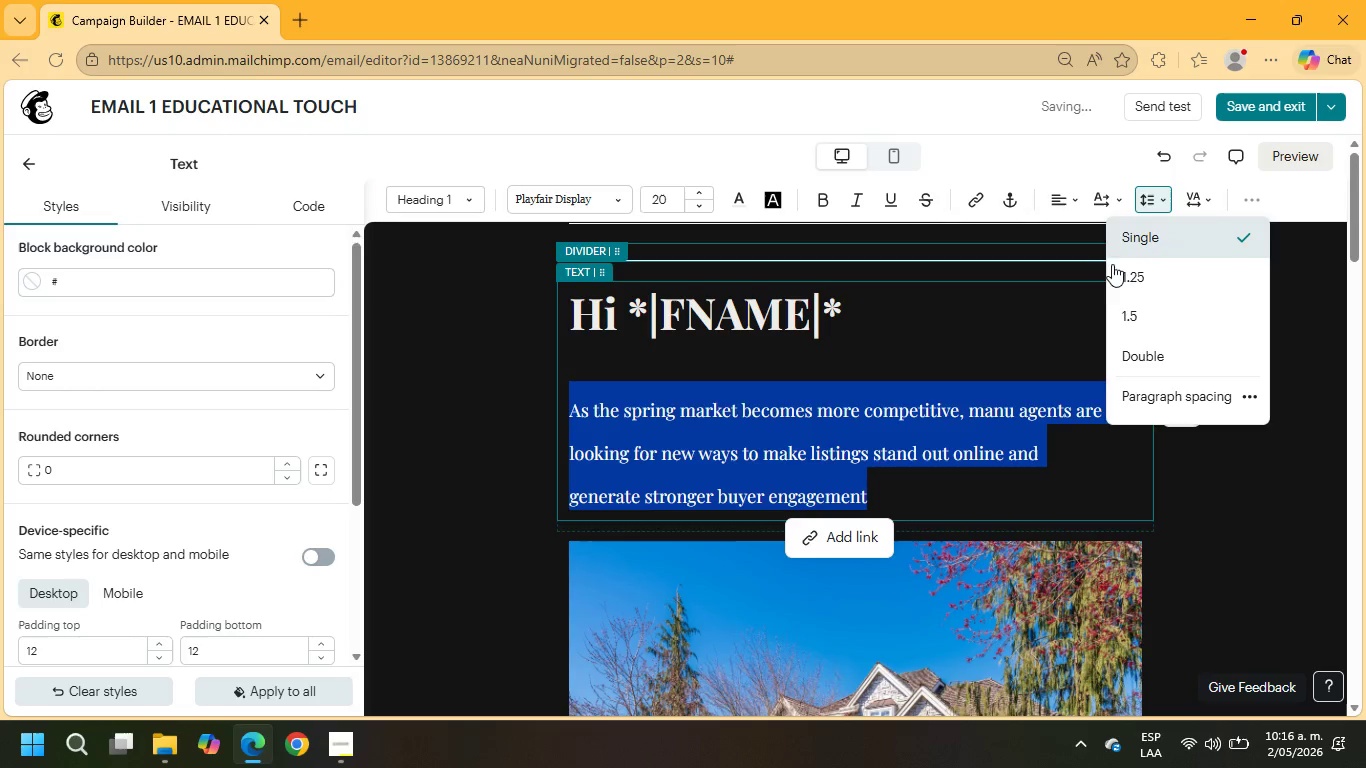 
left_click([624, 347])
 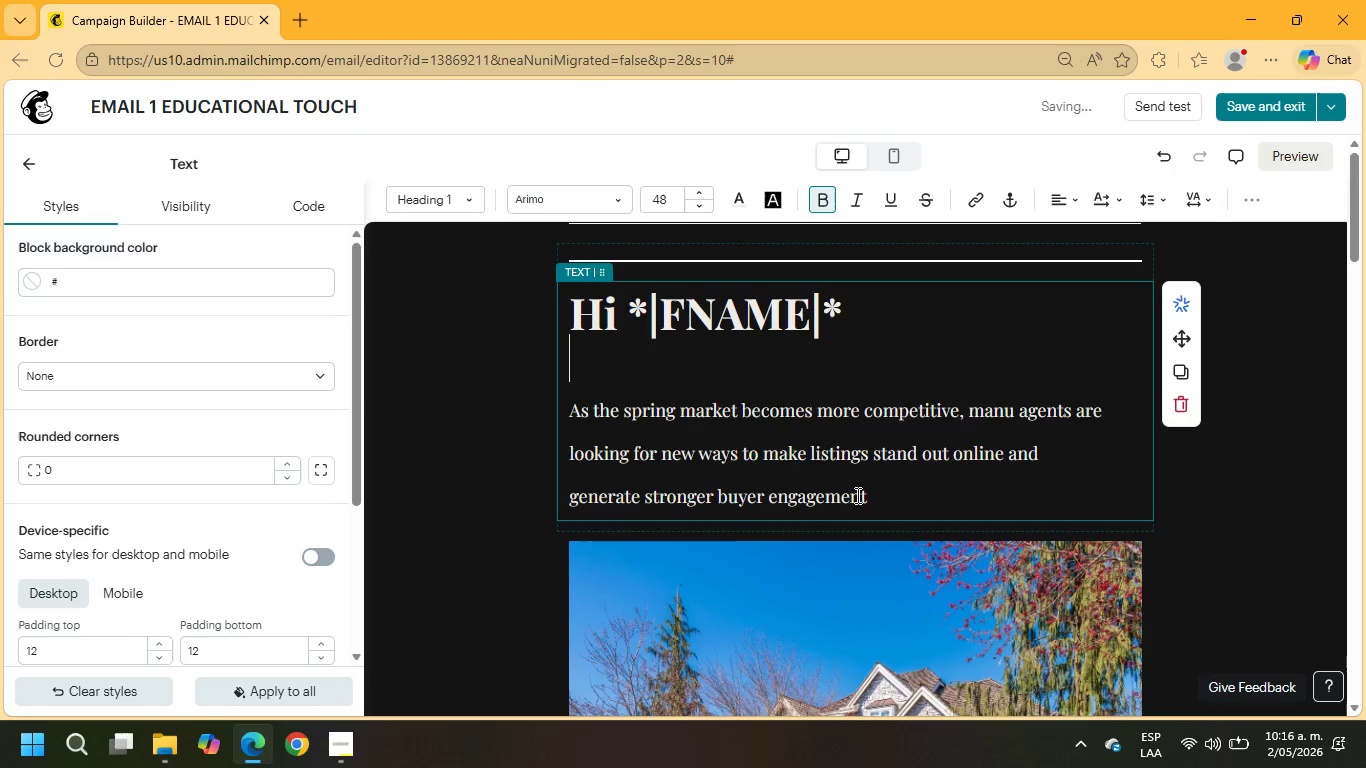 
key(Delete)
 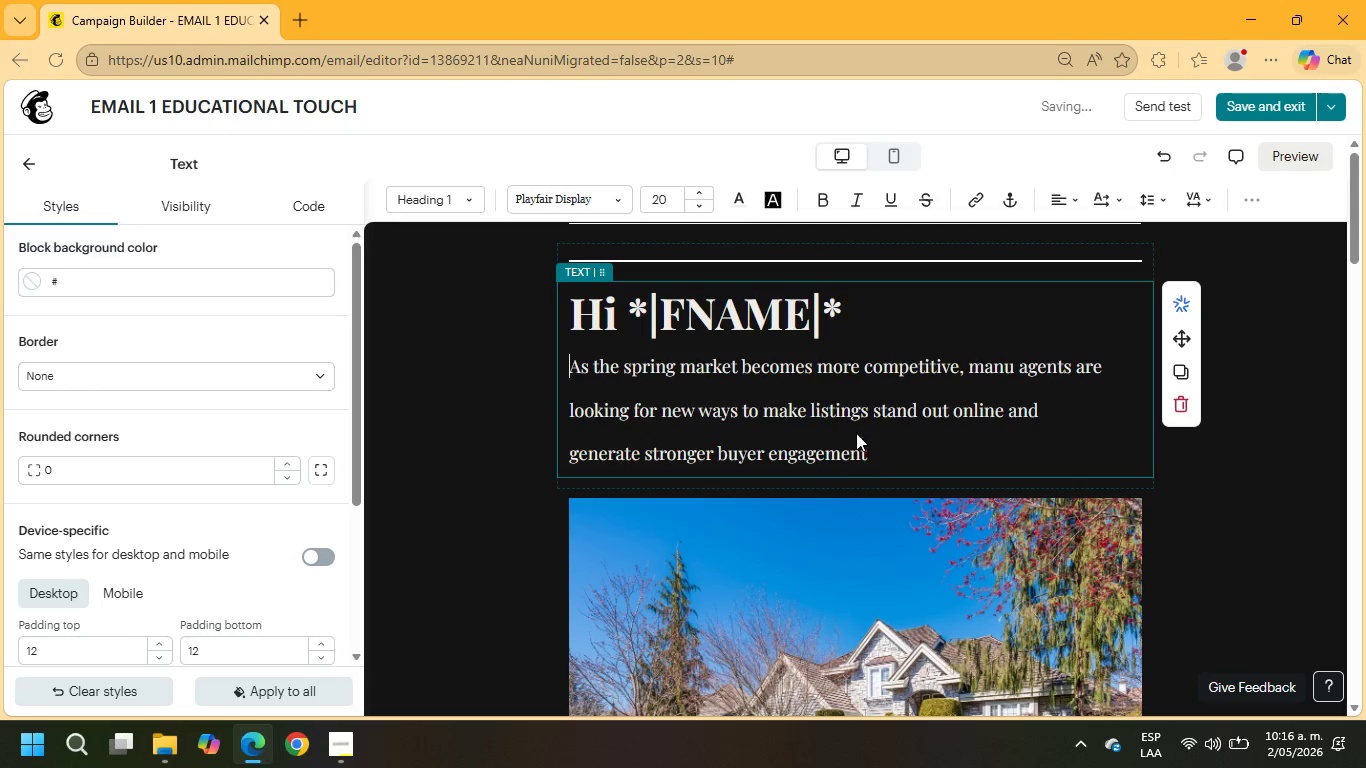 
left_click([875, 321])
 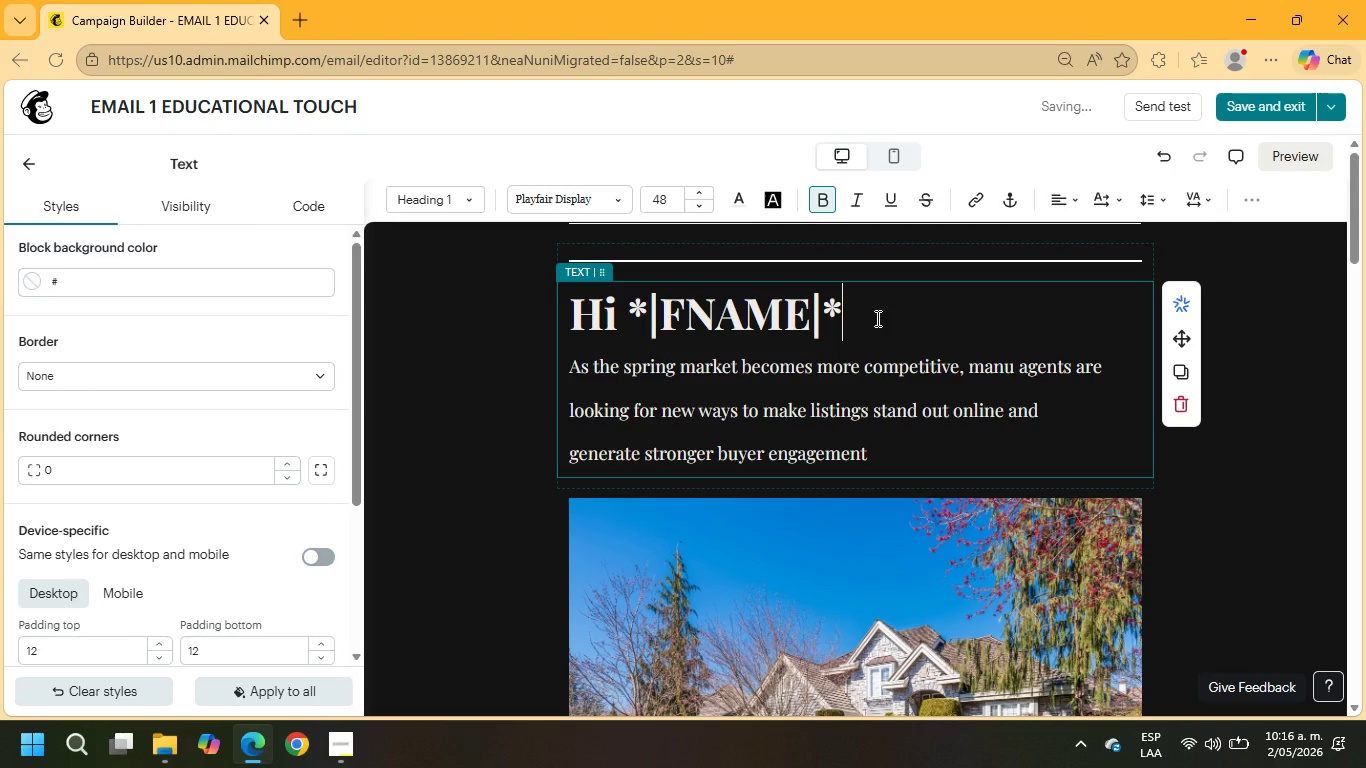 
key(Space)
 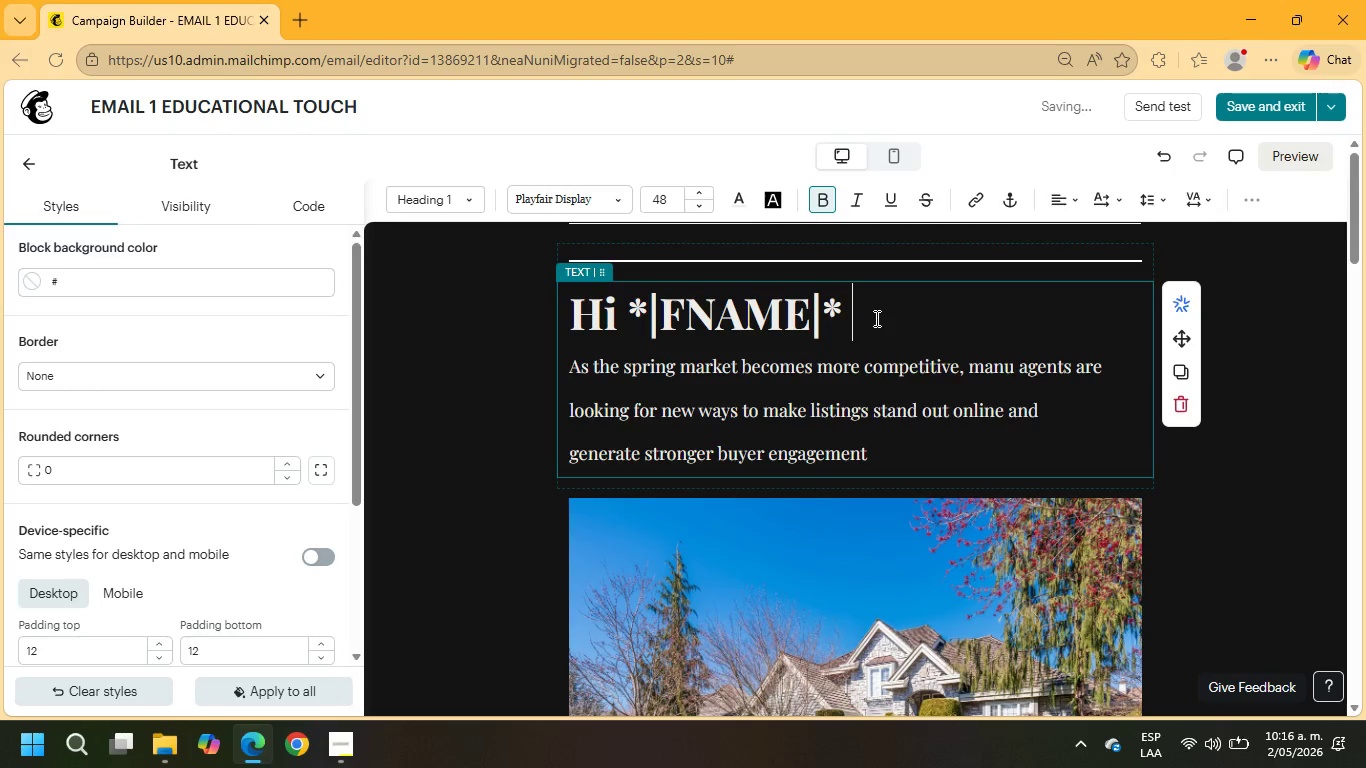 
key(Comma)
 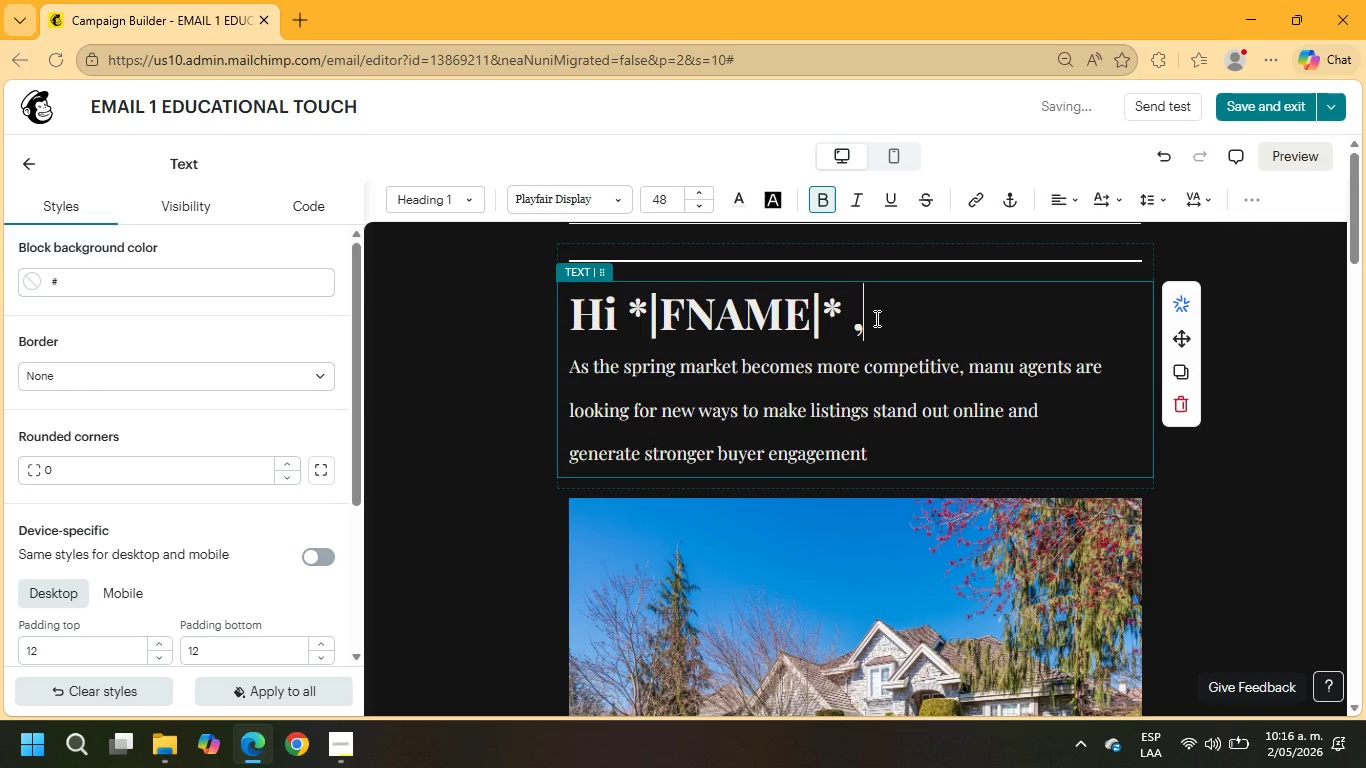 
key(Space)
 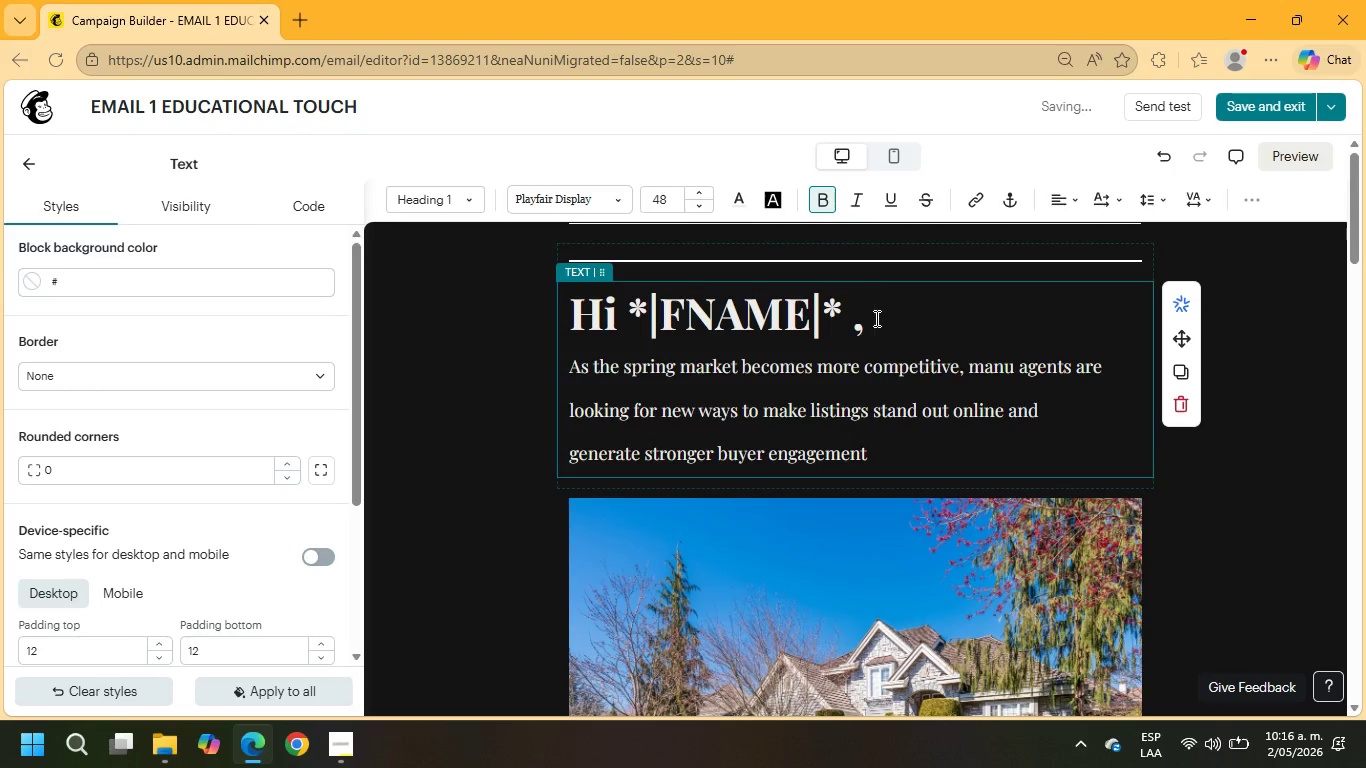 
scroll: coordinate [851, 393], scroll_direction: down, amount: 5.0
 